 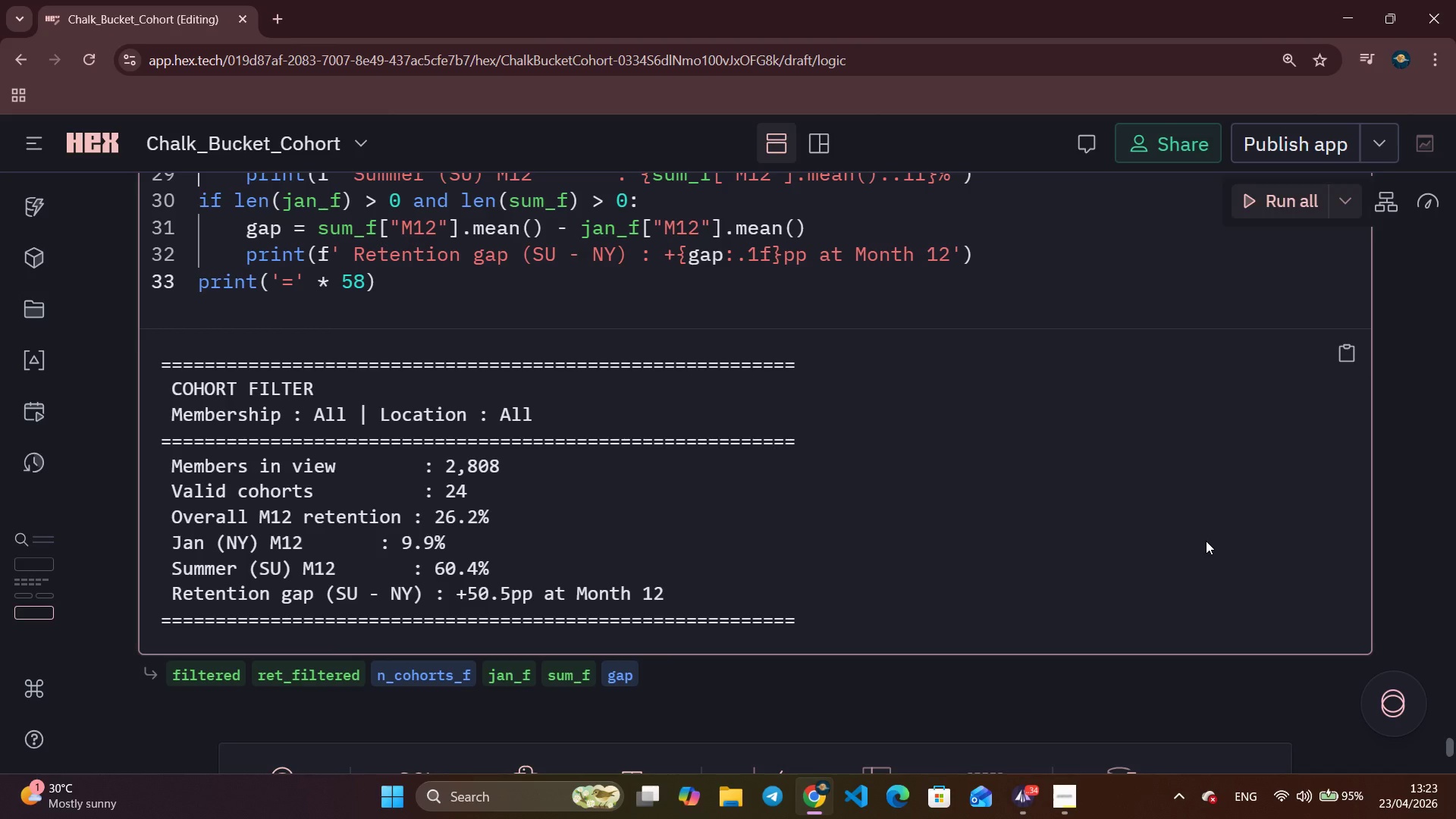 
key(Alt+Tab)
 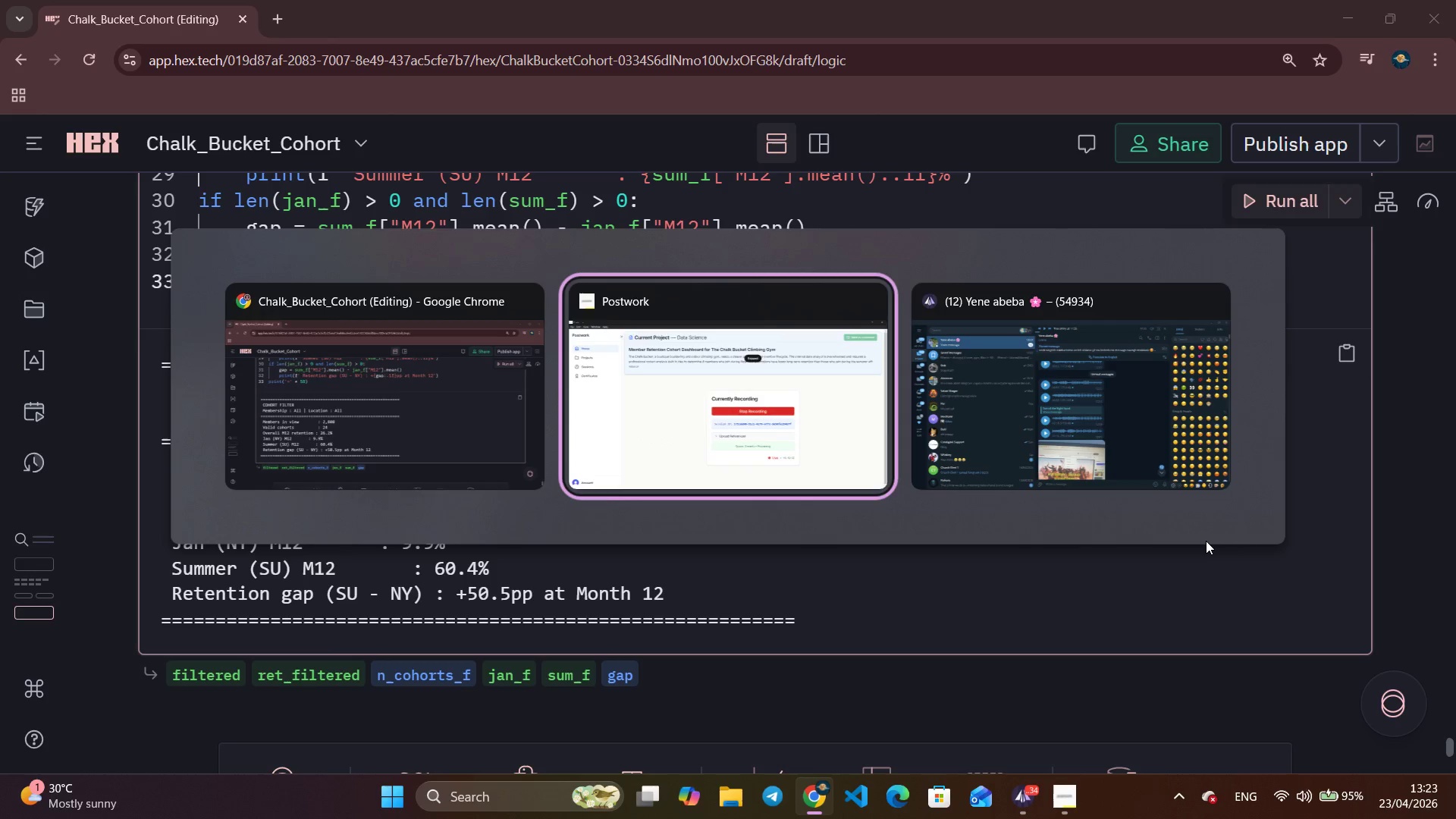 
key(Alt+Tab)
 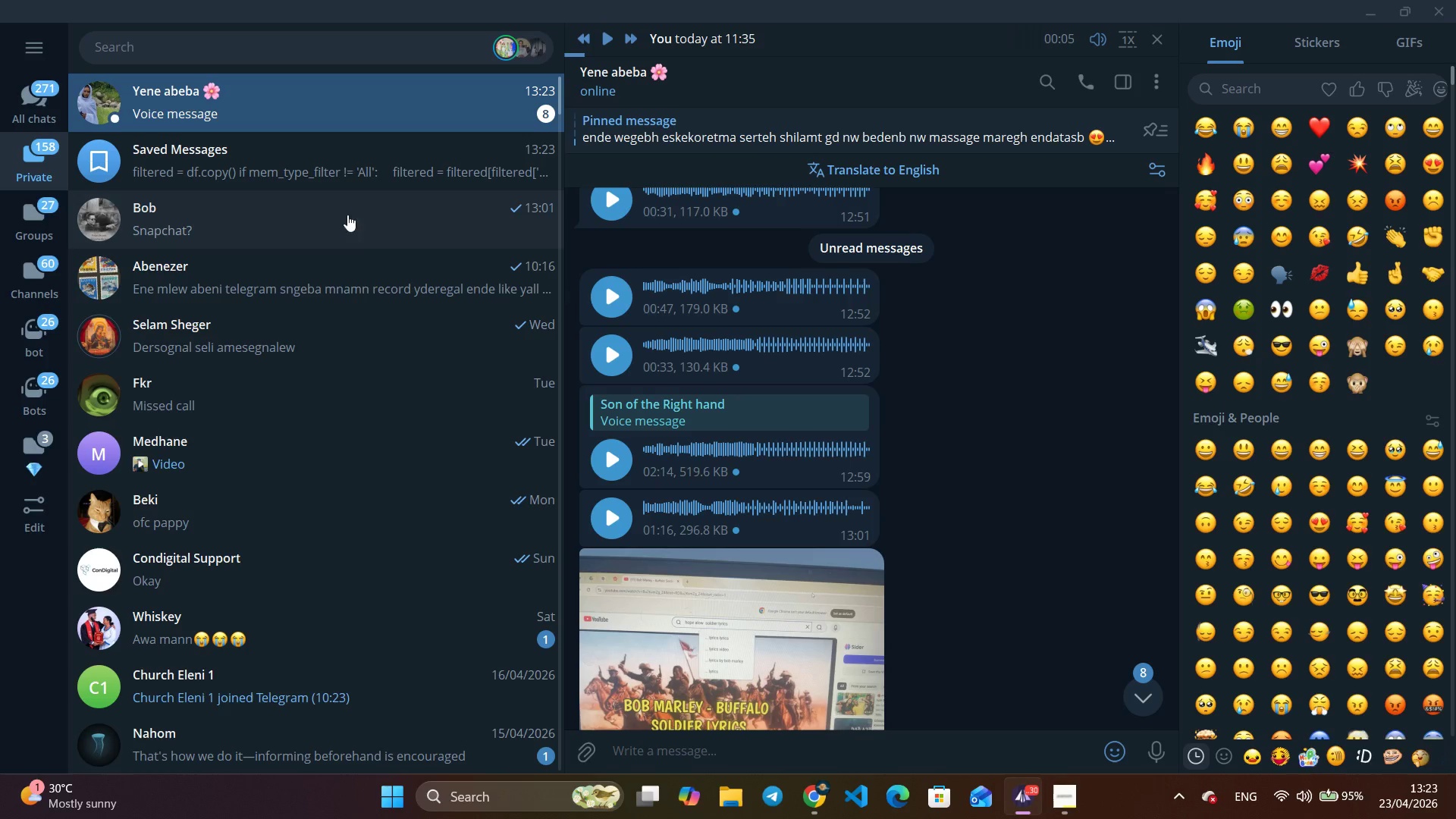 
scroll: coordinate [856, 440], scroll_direction: down, amount: 9.0
 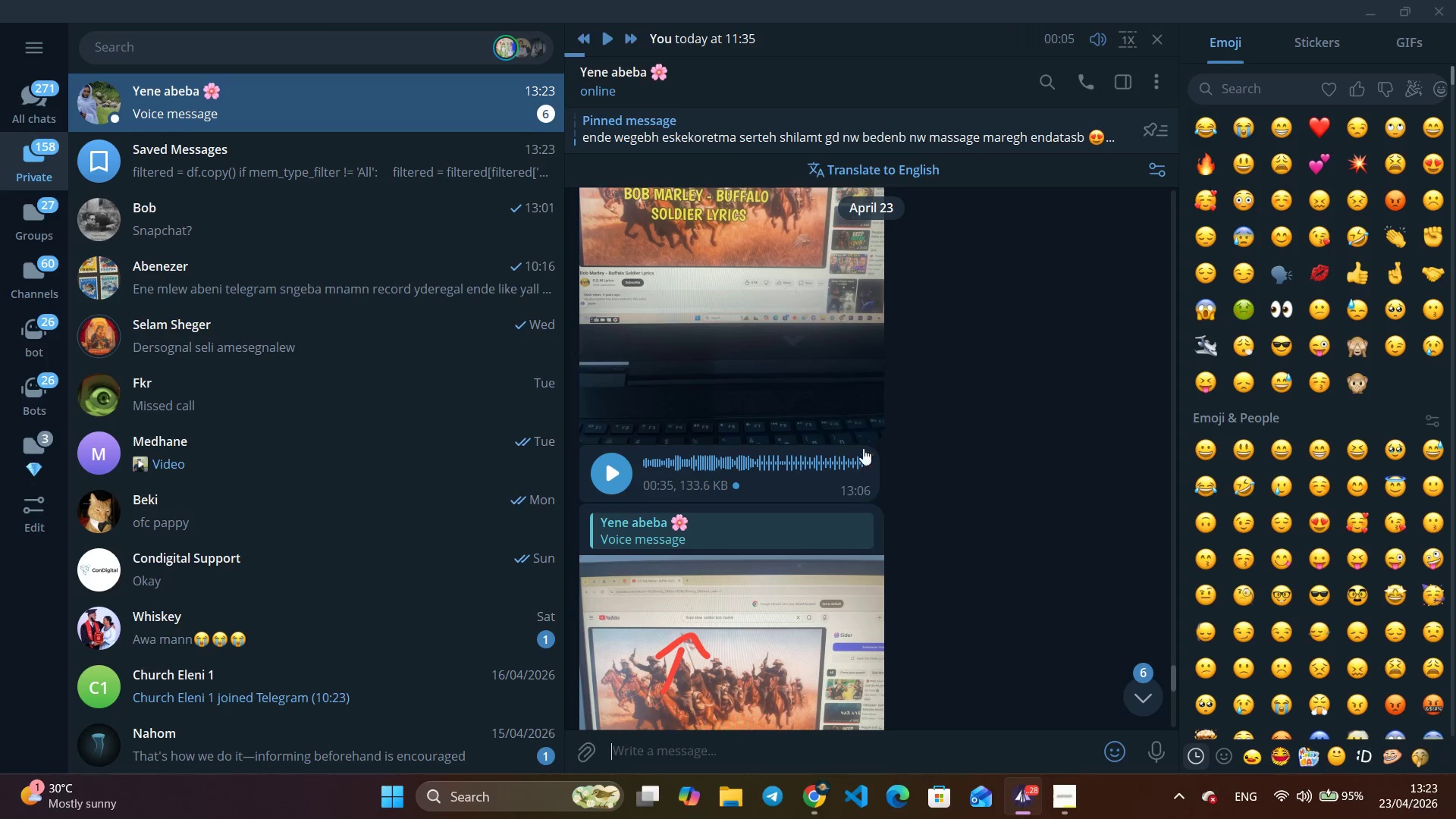 
scroll: coordinate [864, 434], scroll_direction: up, amount: 5.0
 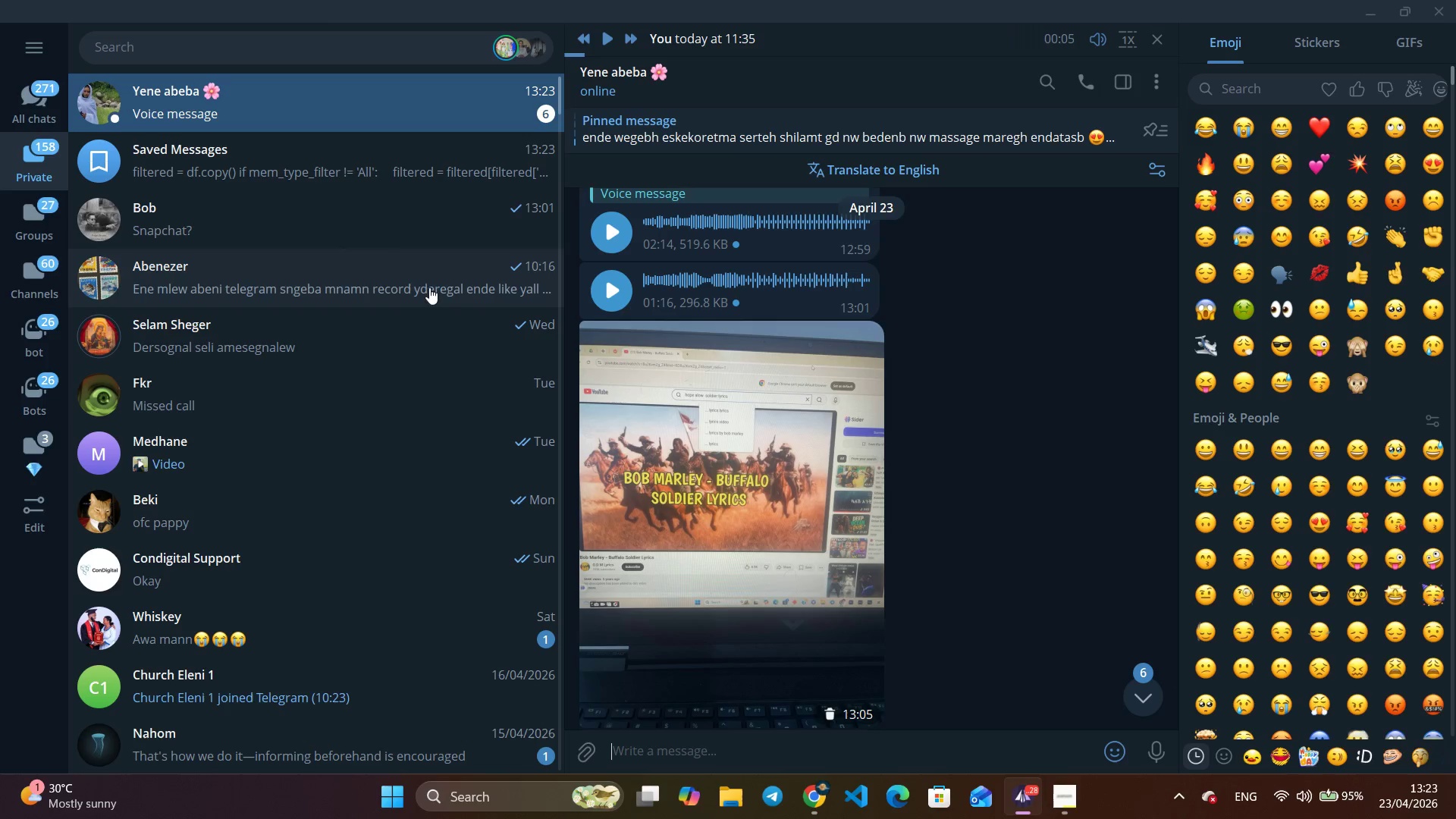 
left_click([419, 174])
 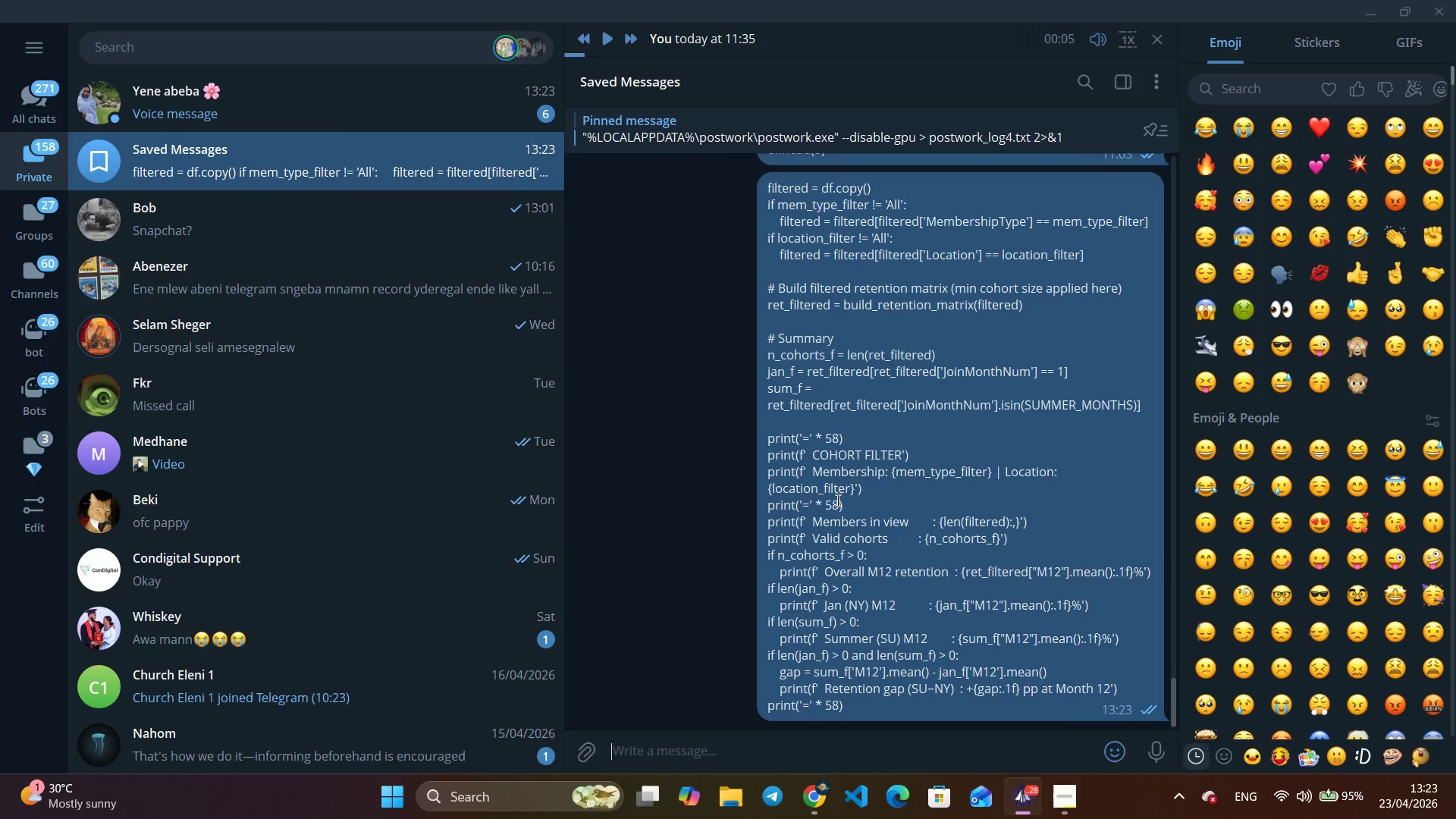 
scroll: coordinate [868, 503], scroll_direction: down, amount: 3.0
 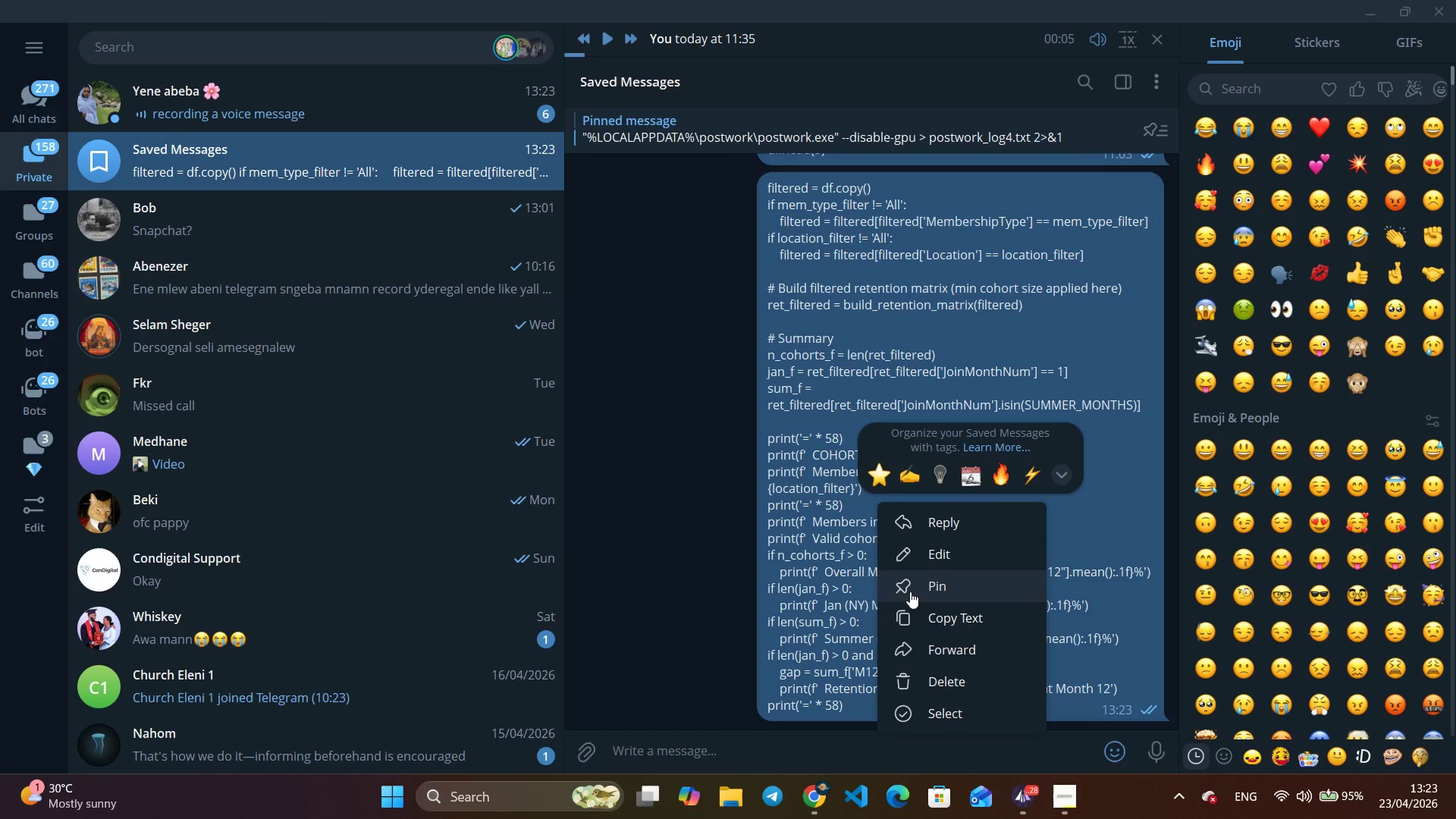 
left_click([917, 607])
 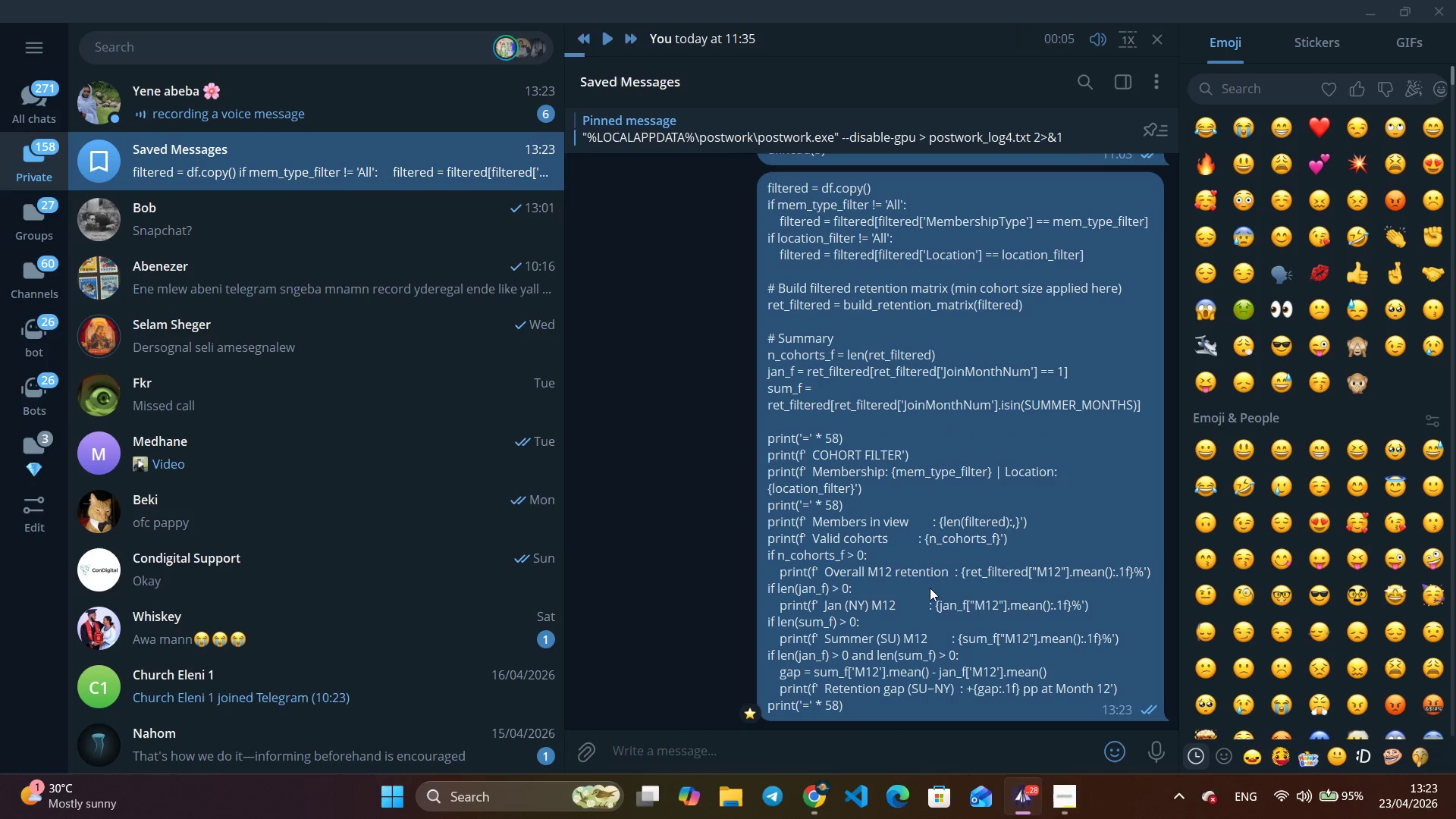 
mouse_move([821, 791])
 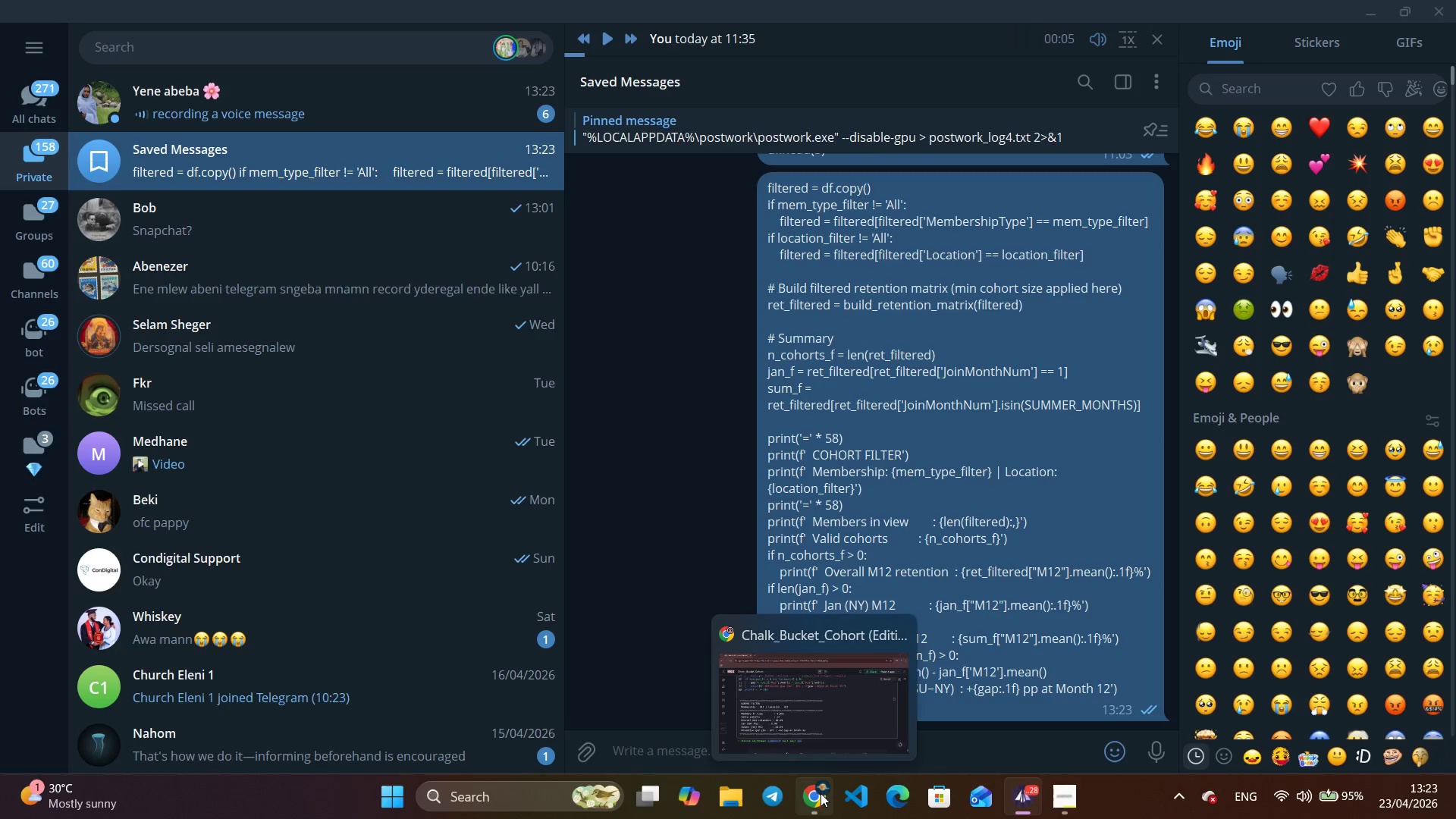 
left_click([821, 793])
 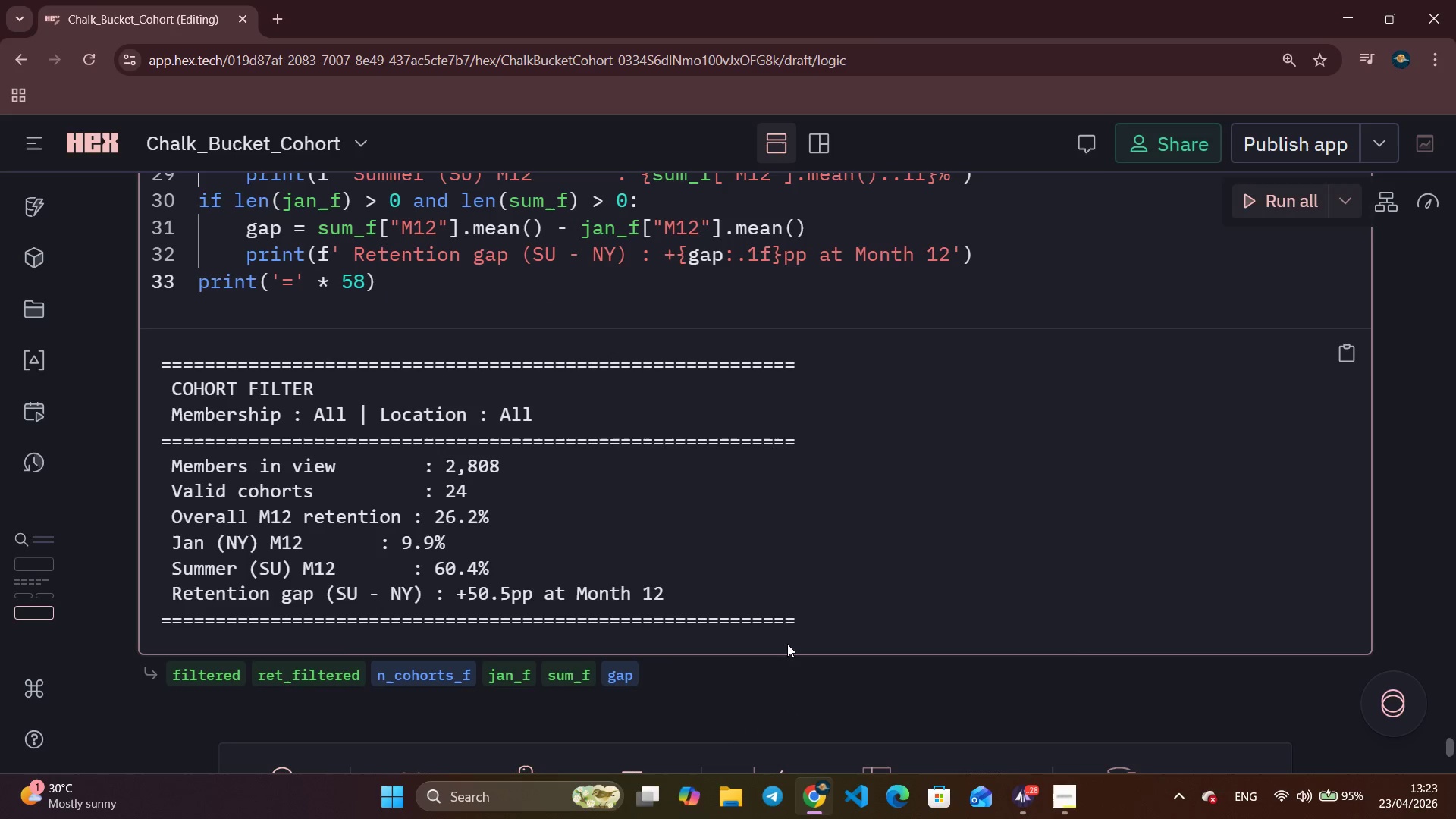 
scroll: coordinate [789, 569], scroll_direction: up, amount: 5.0
 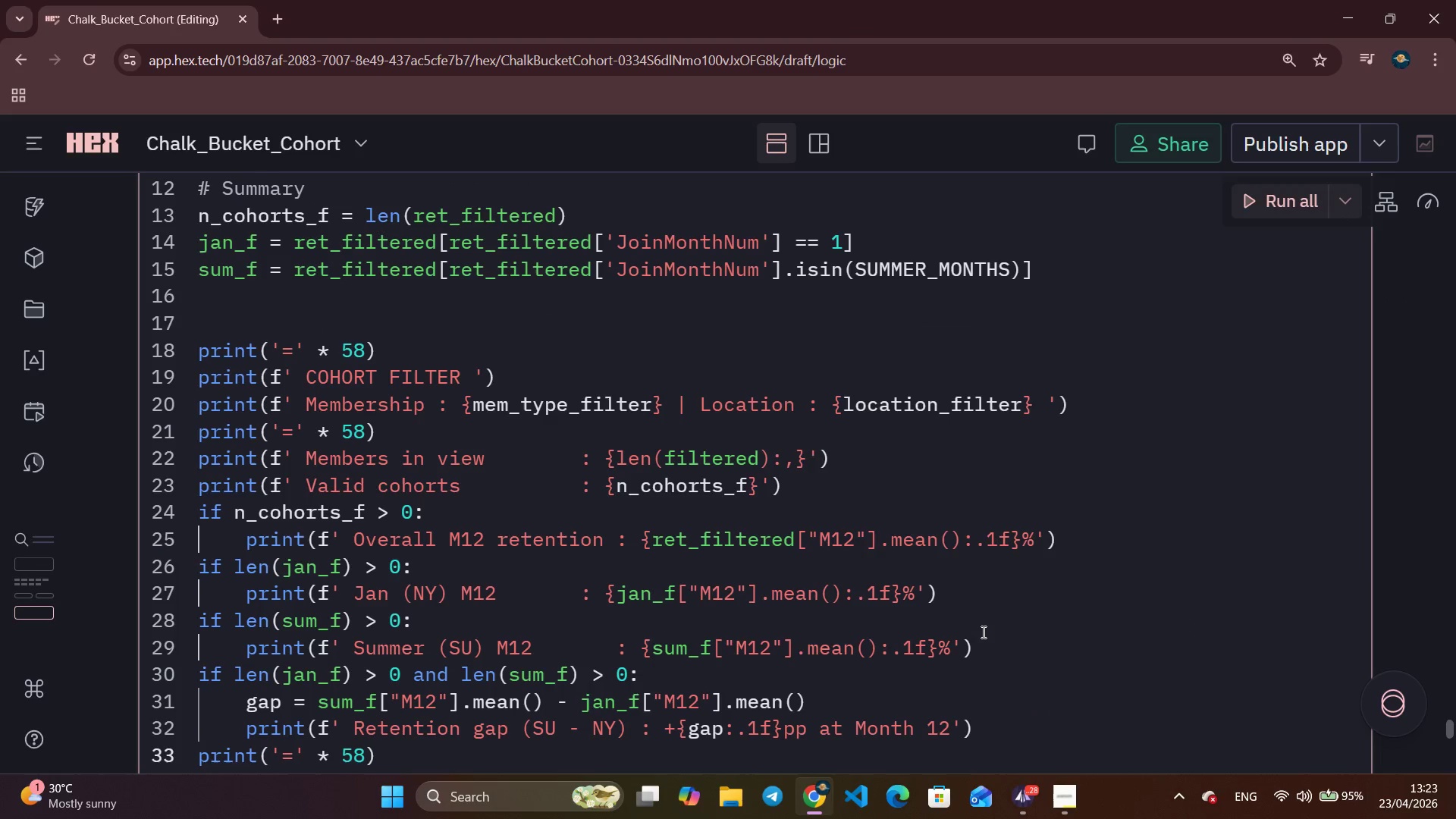 
scroll: coordinate [983, 635], scroll_direction: down, amount: 1.0
 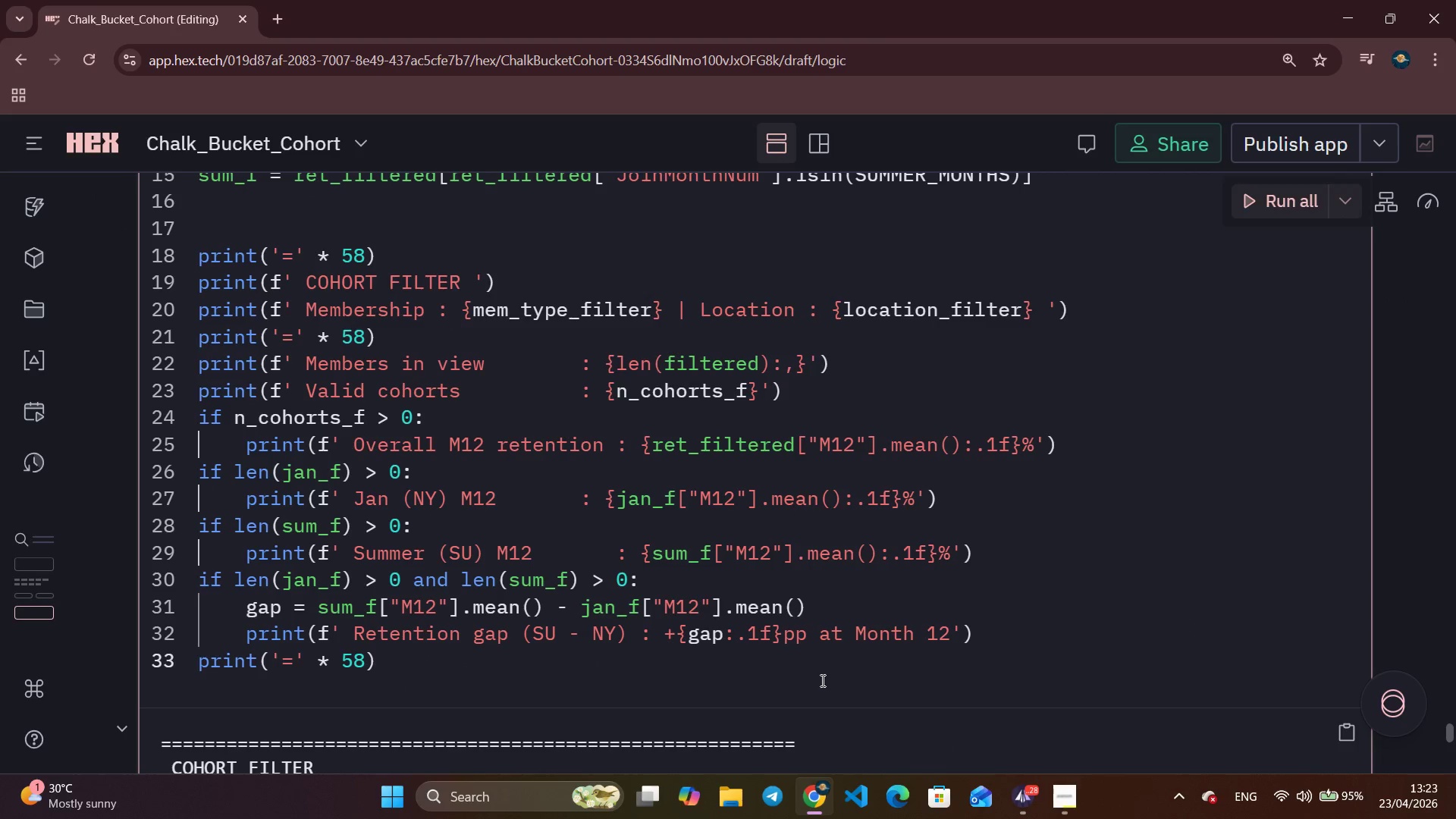 
left_click_drag(start_coordinate=[825, 675], to_coordinate=[201, 239])
 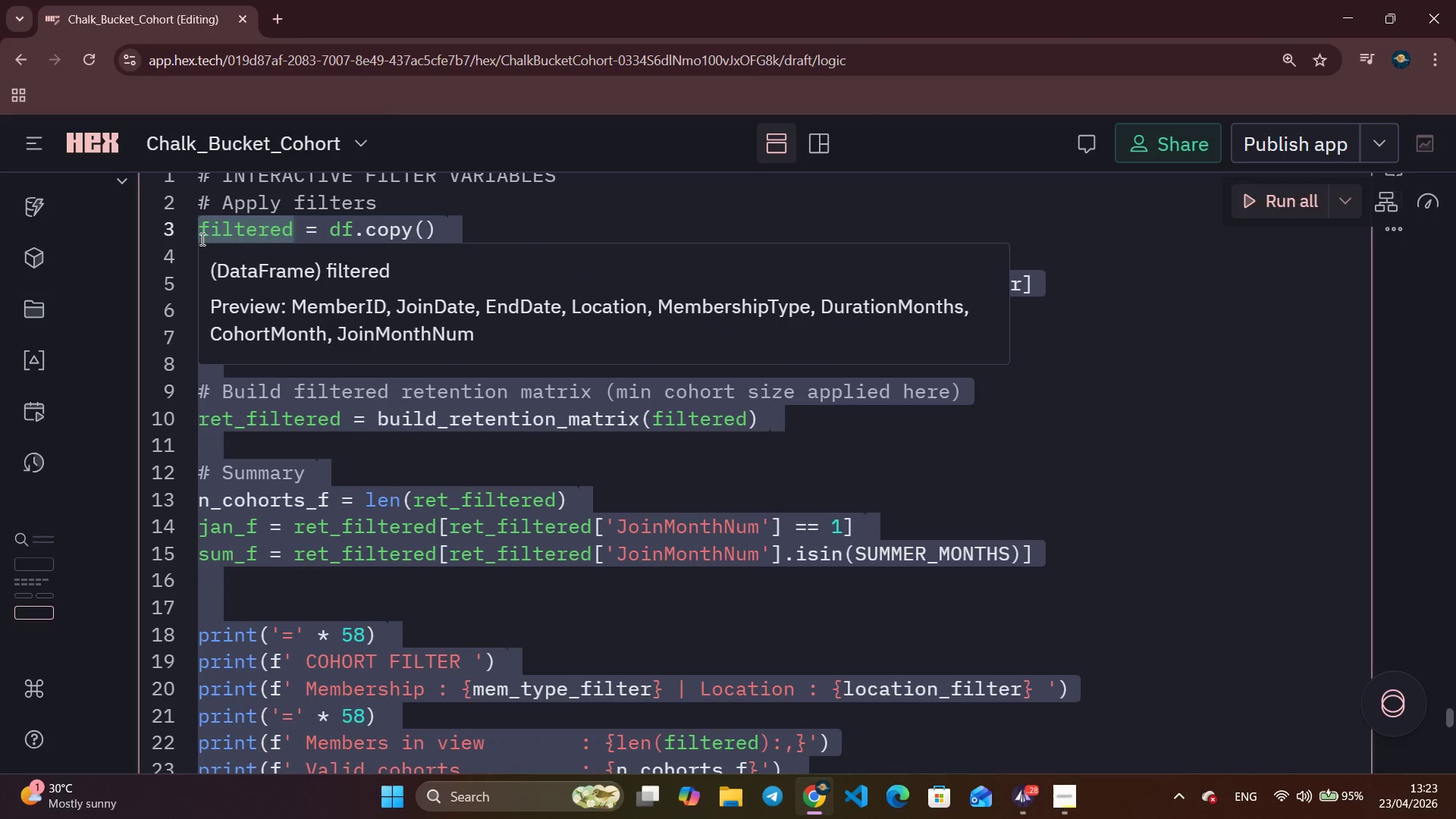 
scroll: coordinate [386, 559], scroll_direction: up, amount: 4.0
 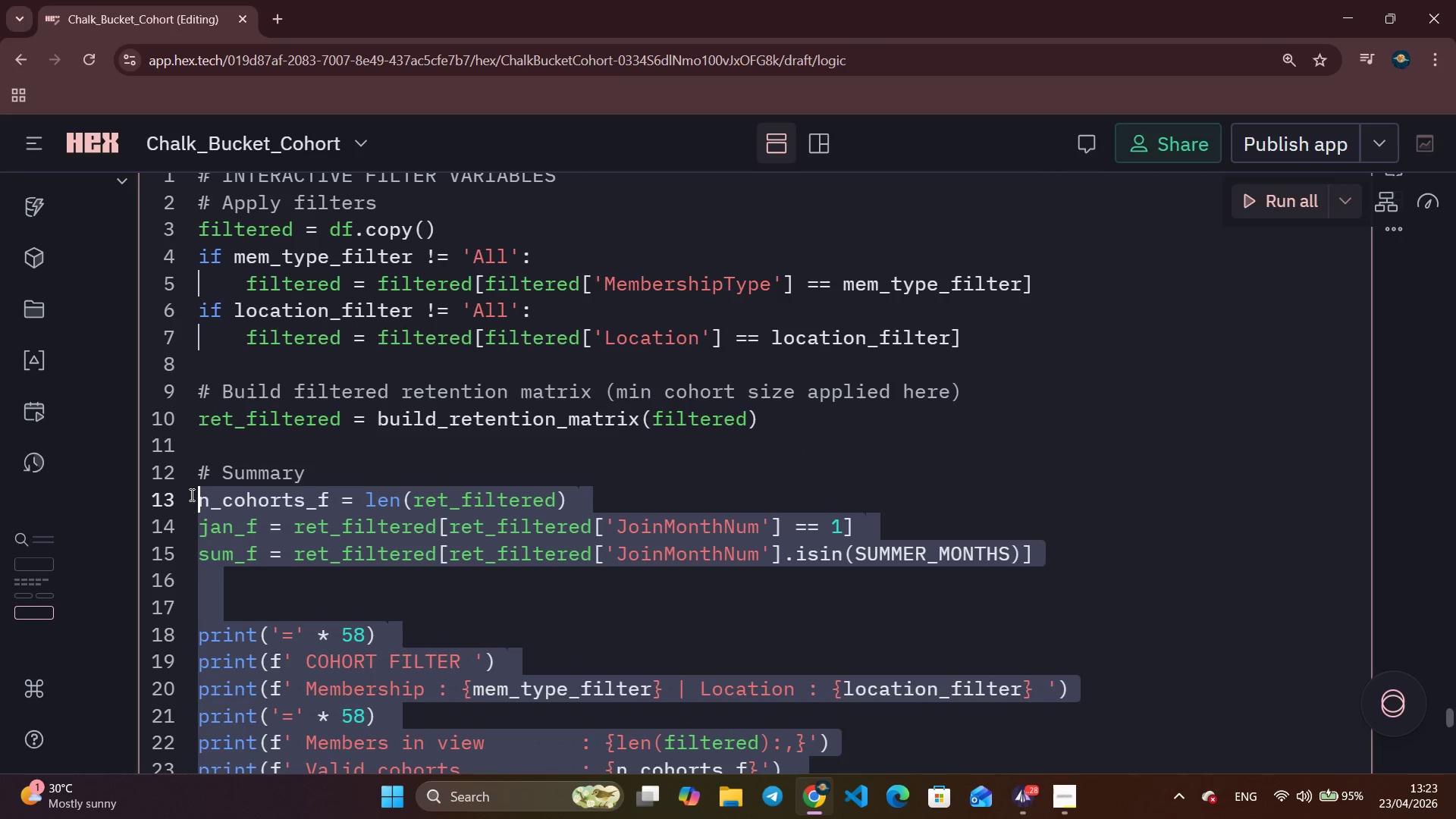 
scroll: coordinate [200, 469], scroll_direction: none, amount: 0.0
 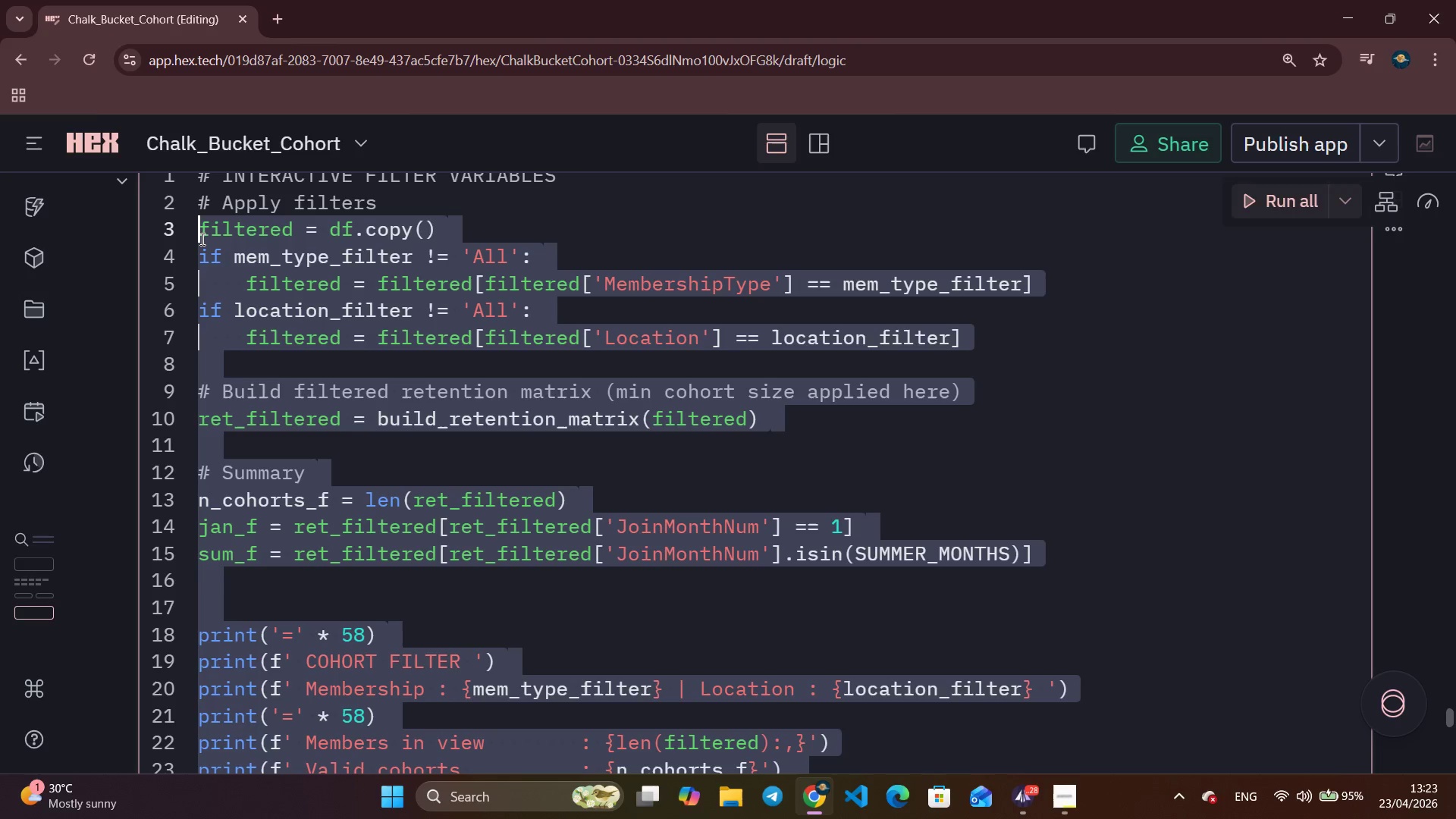 
key(Control+V)
 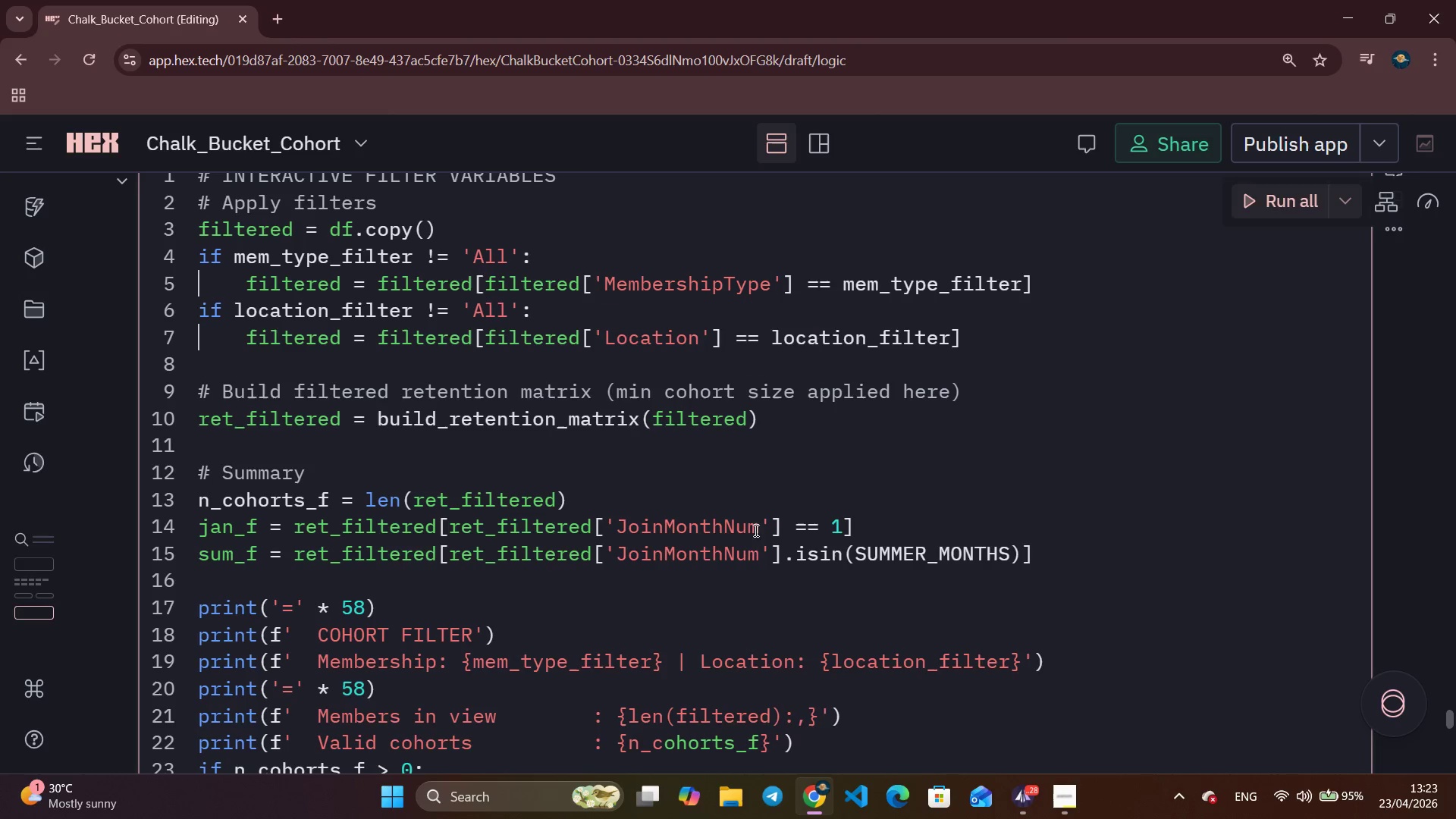 
scroll: coordinate [1062, 491], scroll_direction: up, amount: 3.0
 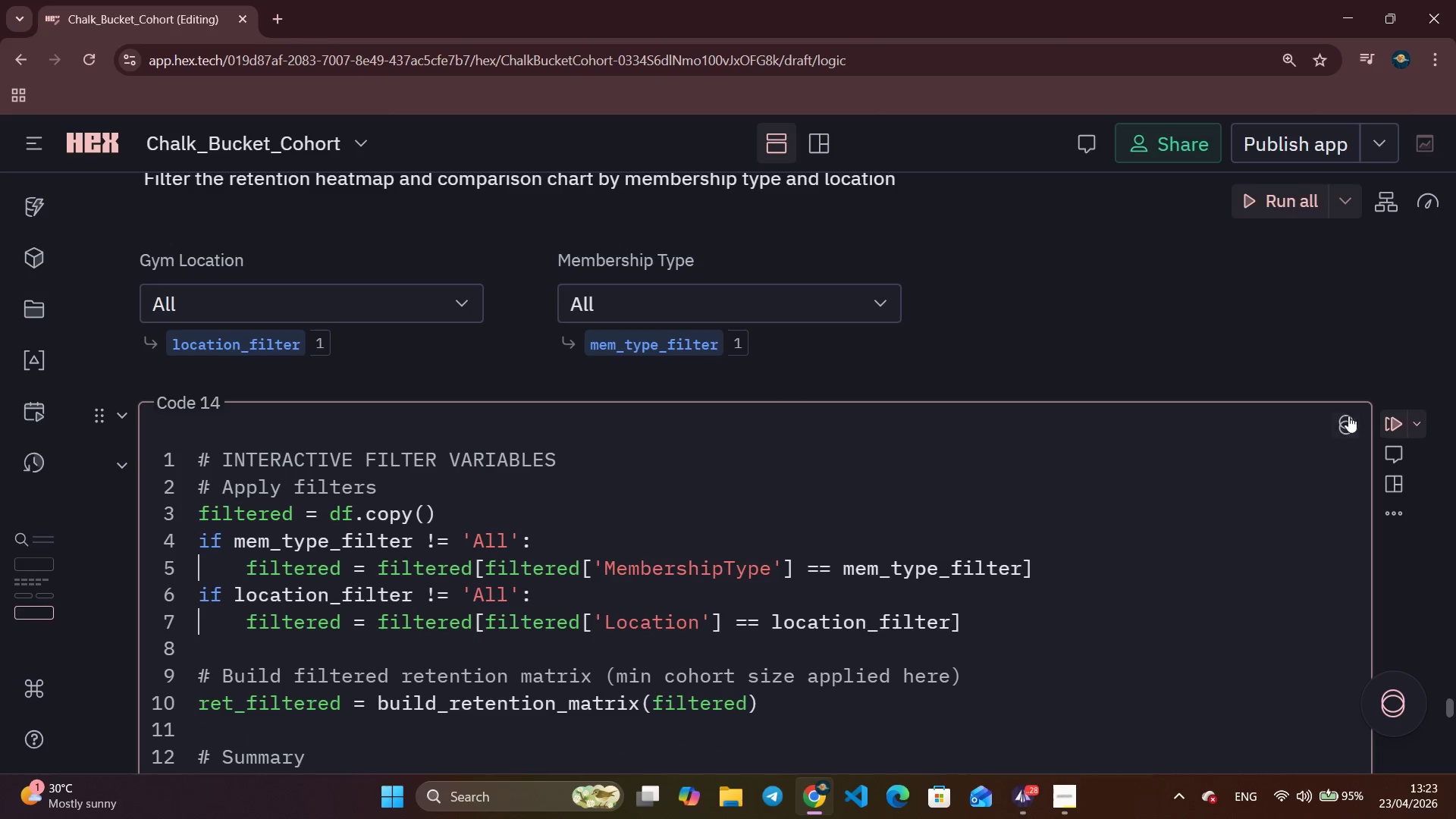 
left_click([1396, 416])
 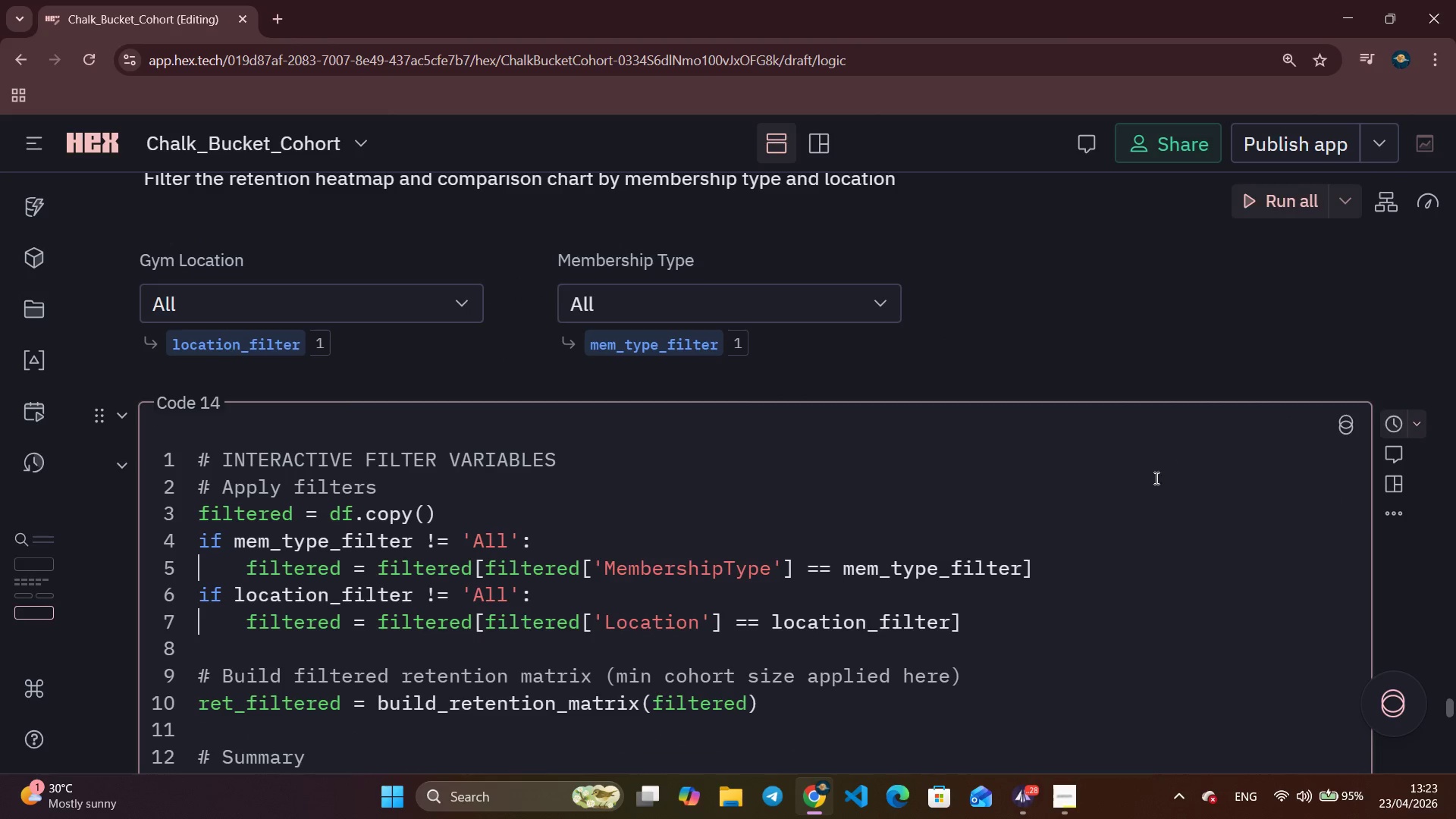 
scroll: coordinate [1122, 485], scroll_direction: down, amount: 14.0
 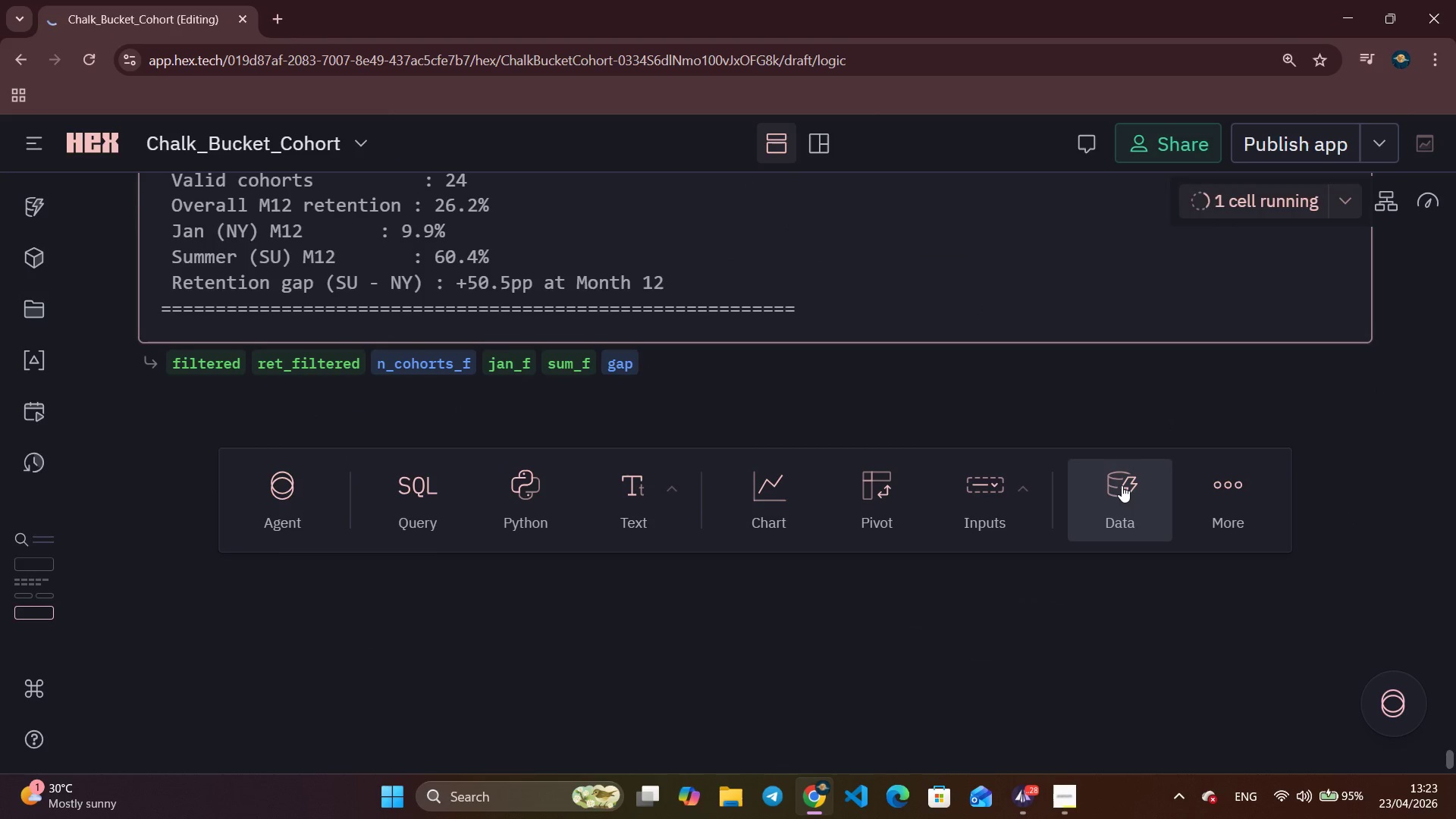 
scroll: coordinate [752, 463], scroll_direction: up, amount: 14.0
 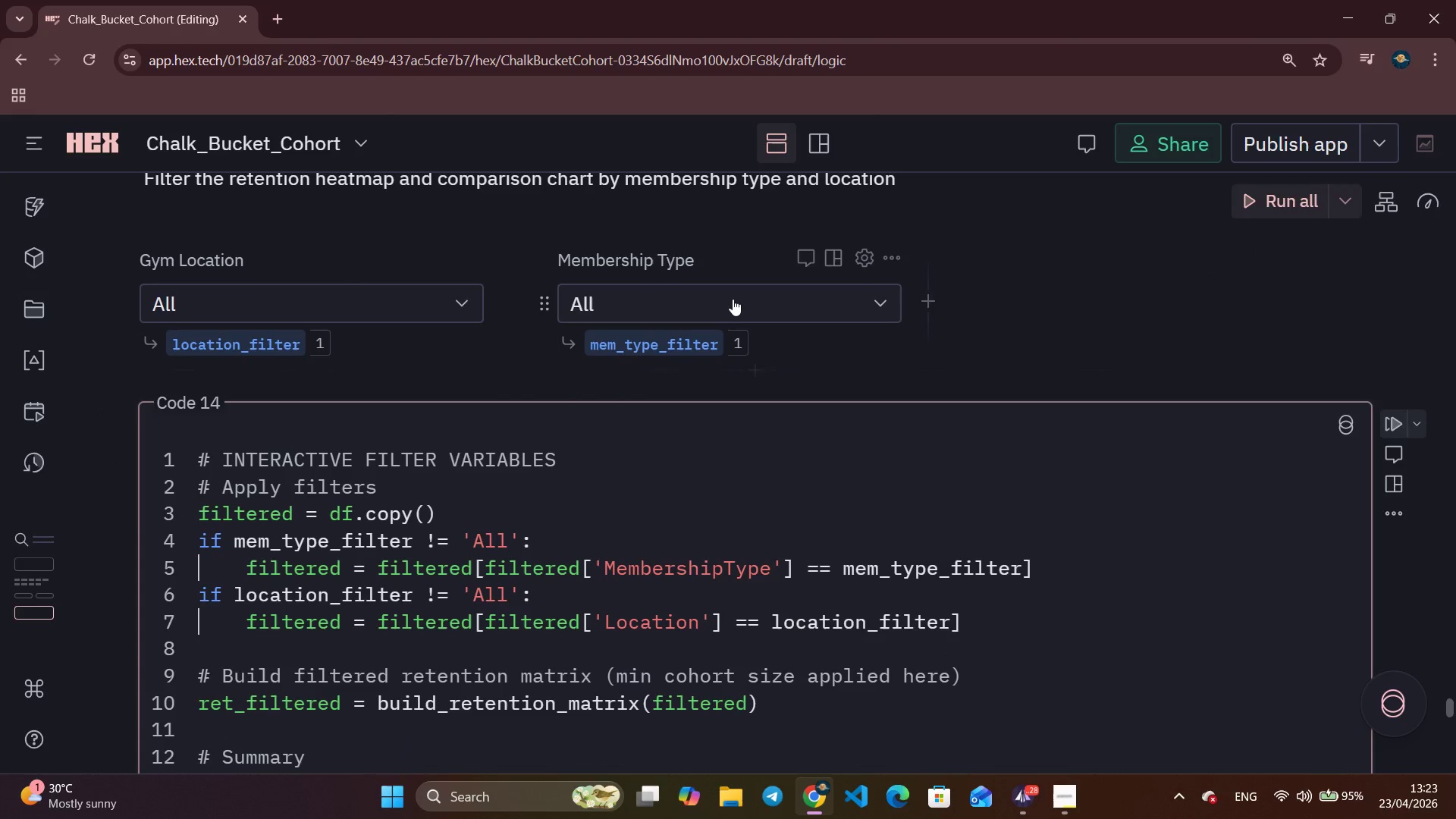 
left_click([733, 296])
 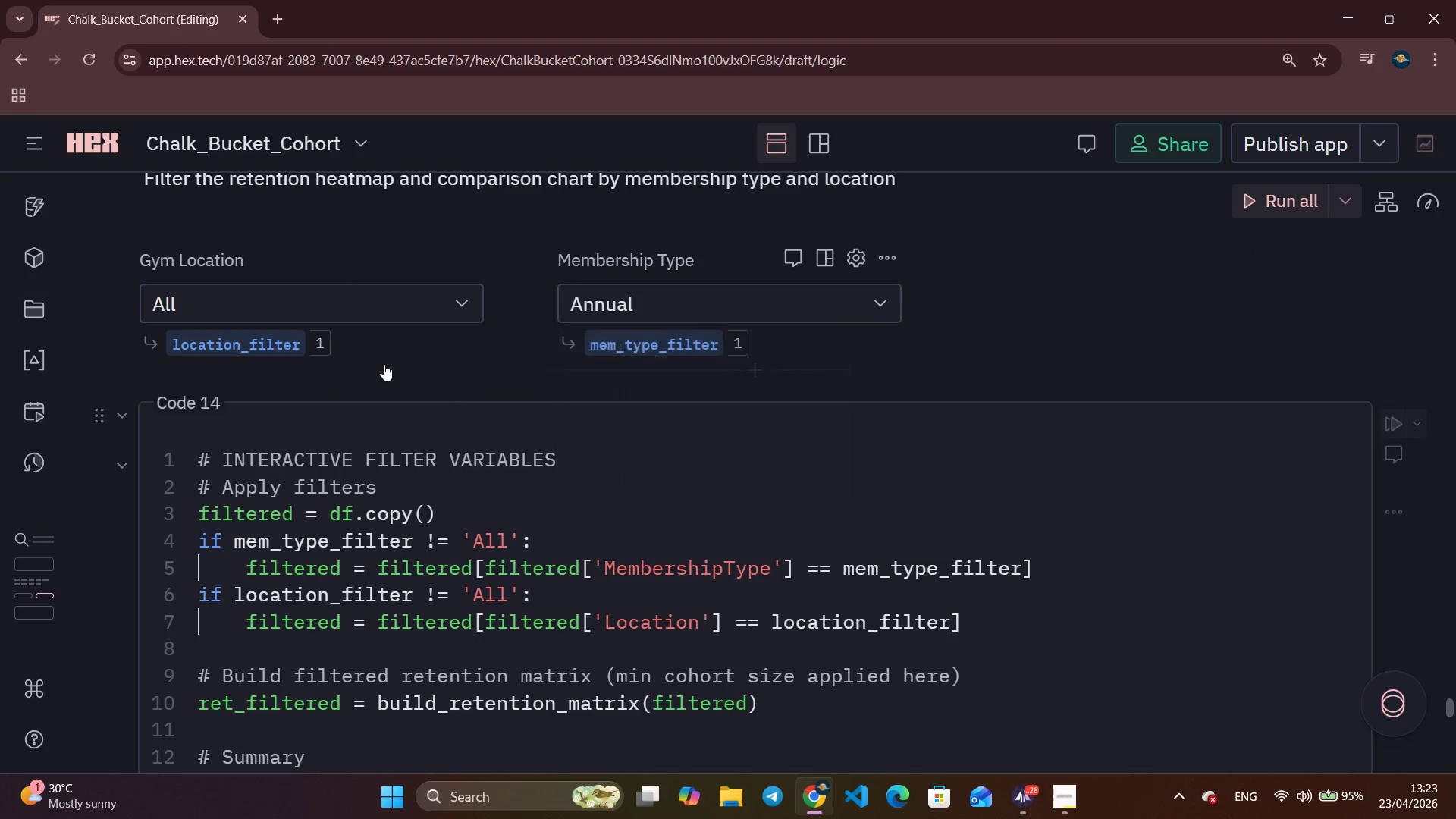 
left_click([394, 308])
 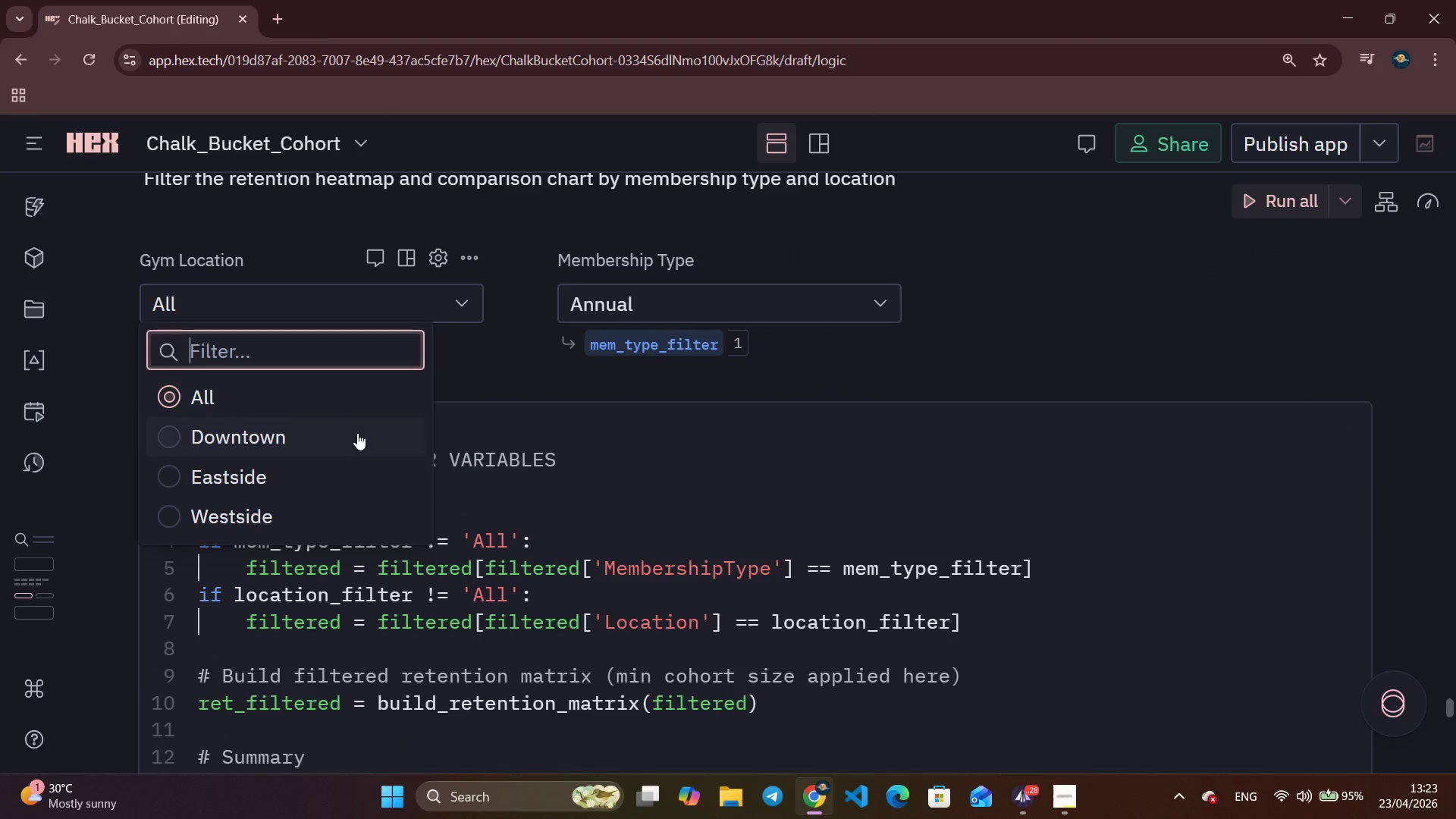 
left_click([350, 441])
 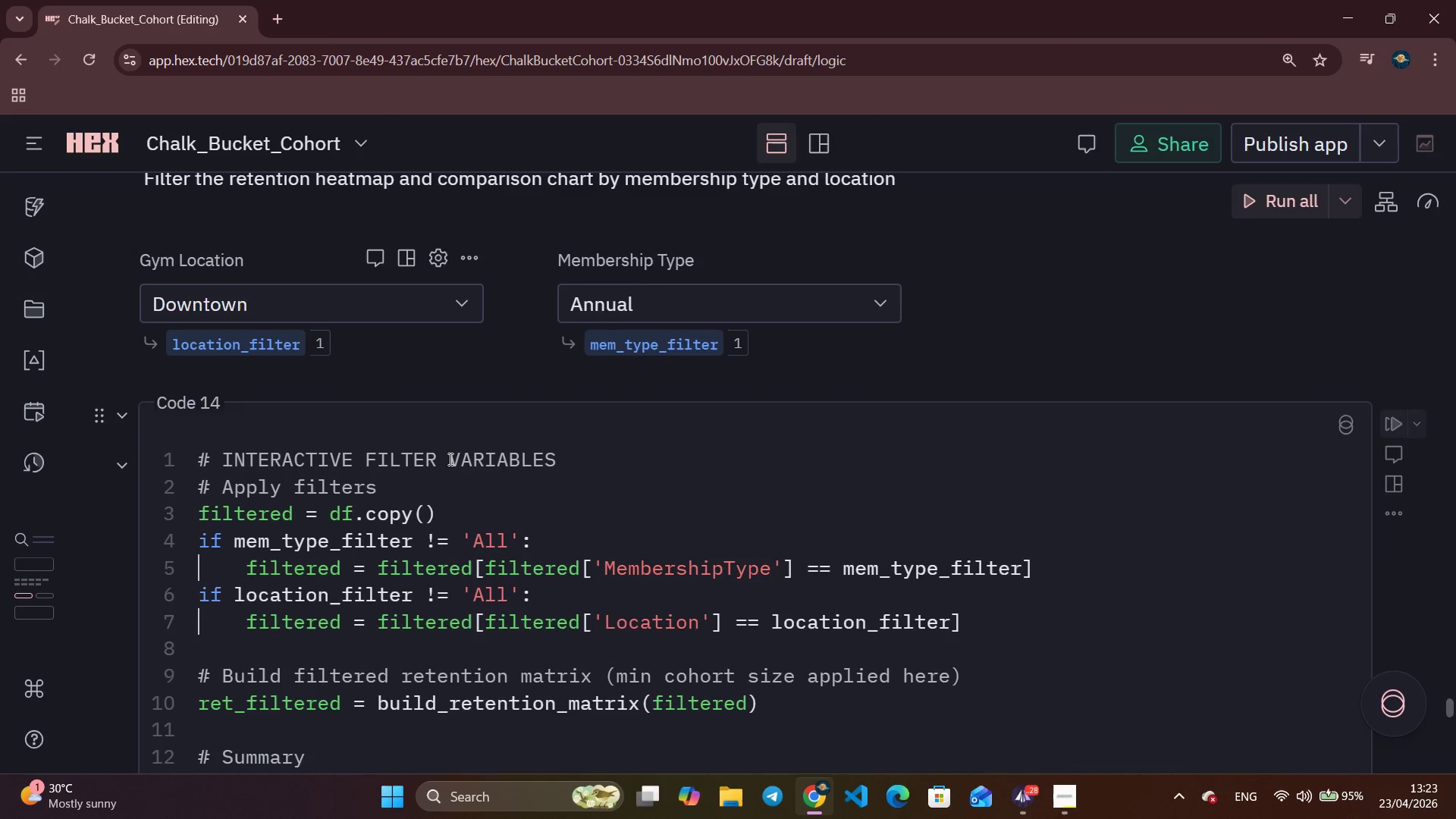 
scroll: coordinate [602, 471], scroll_direction: down, amount: 11.0
 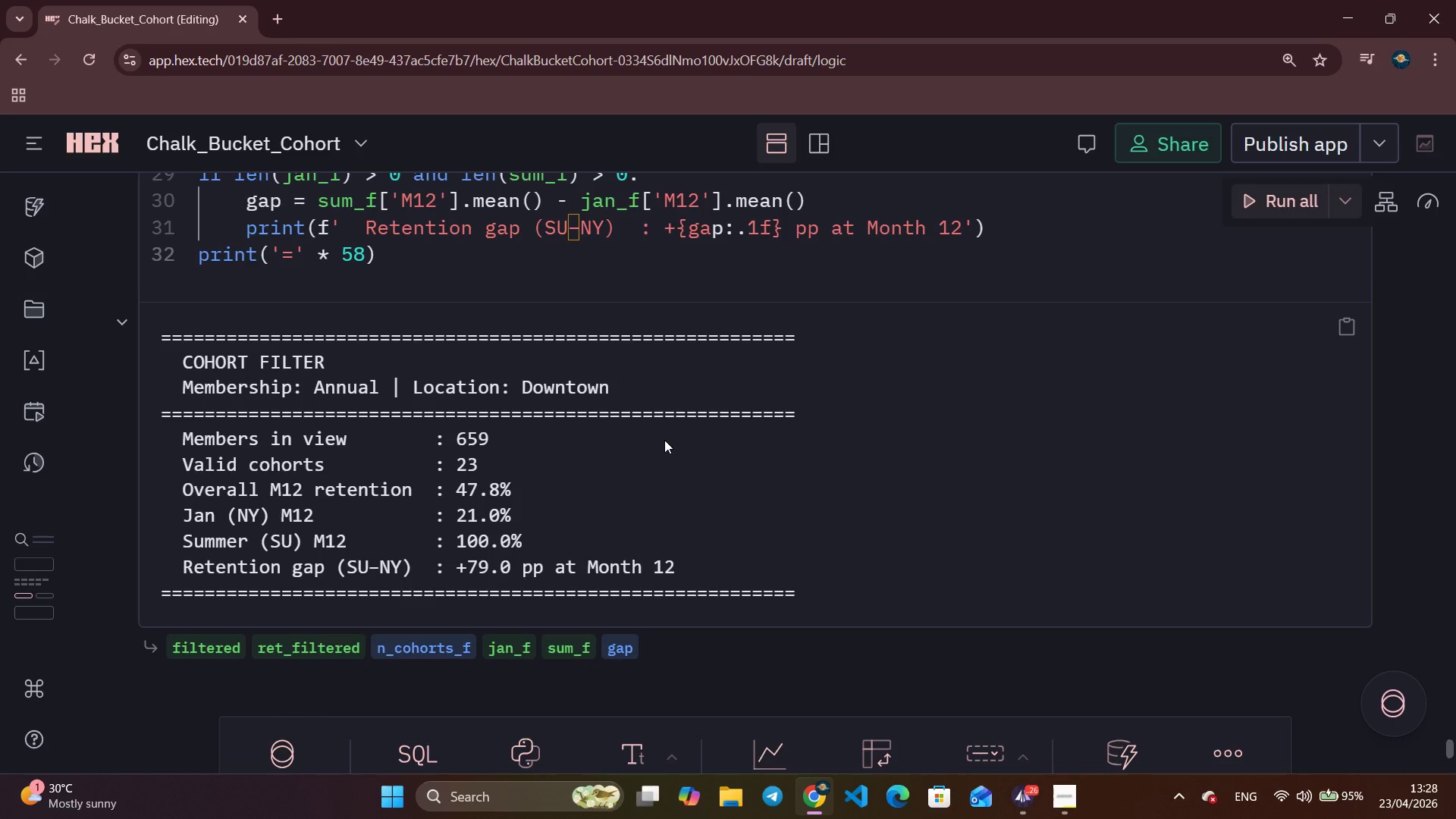 
wait(305.15)
 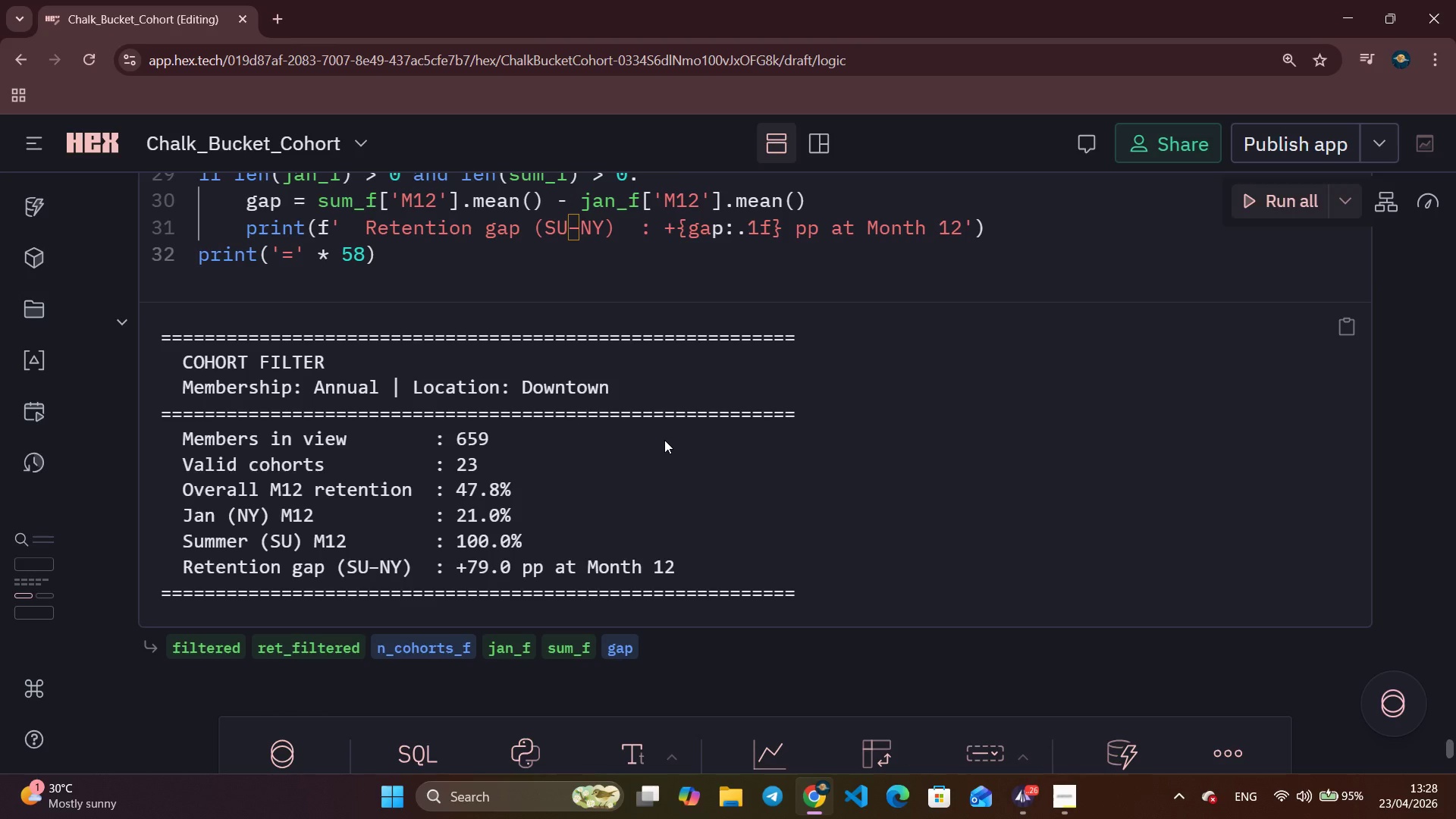 
scroll: coordinate [664, 440], scroll_direction: down, amount: 4.0
 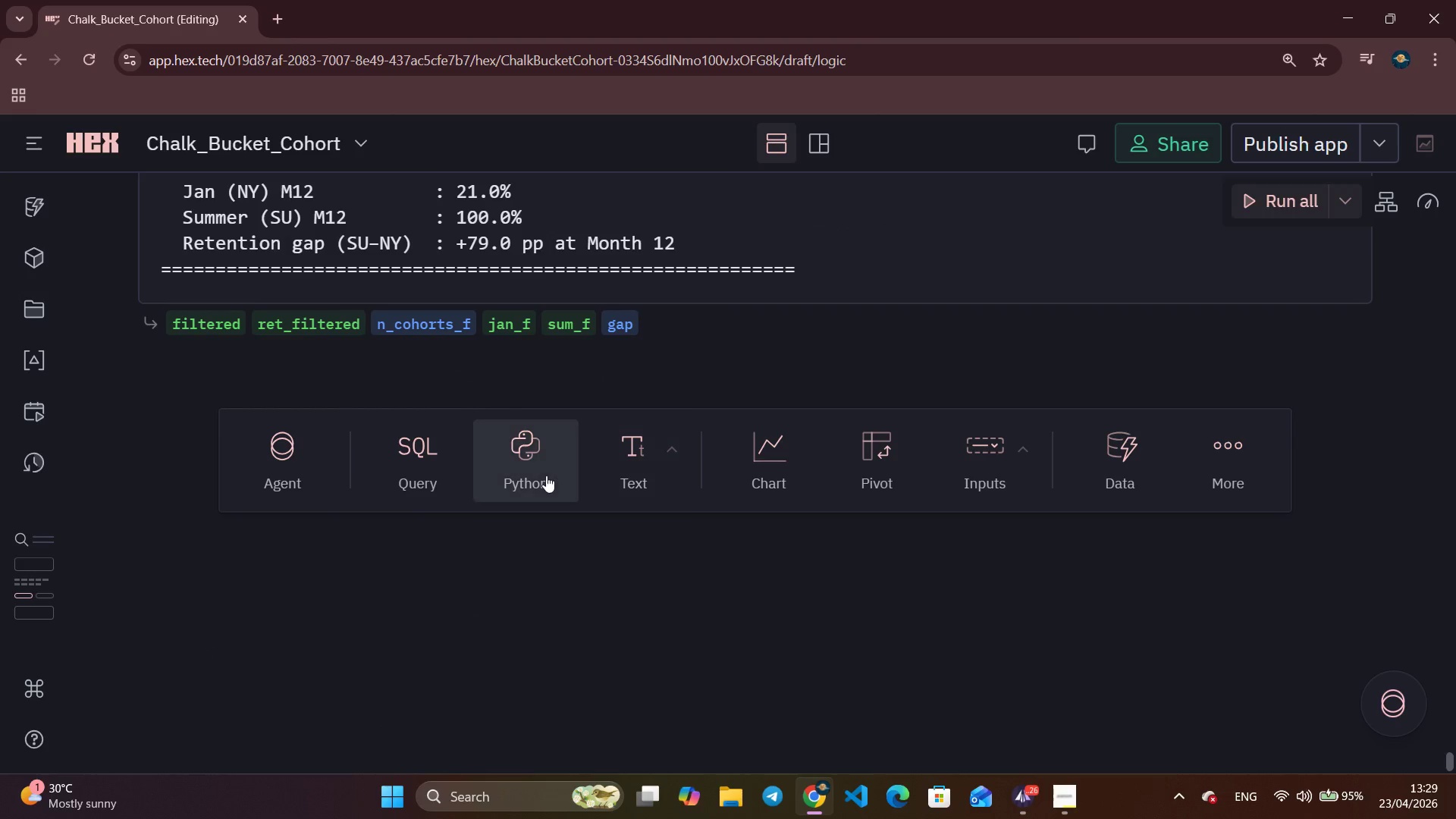 
left_click([547, 475])
 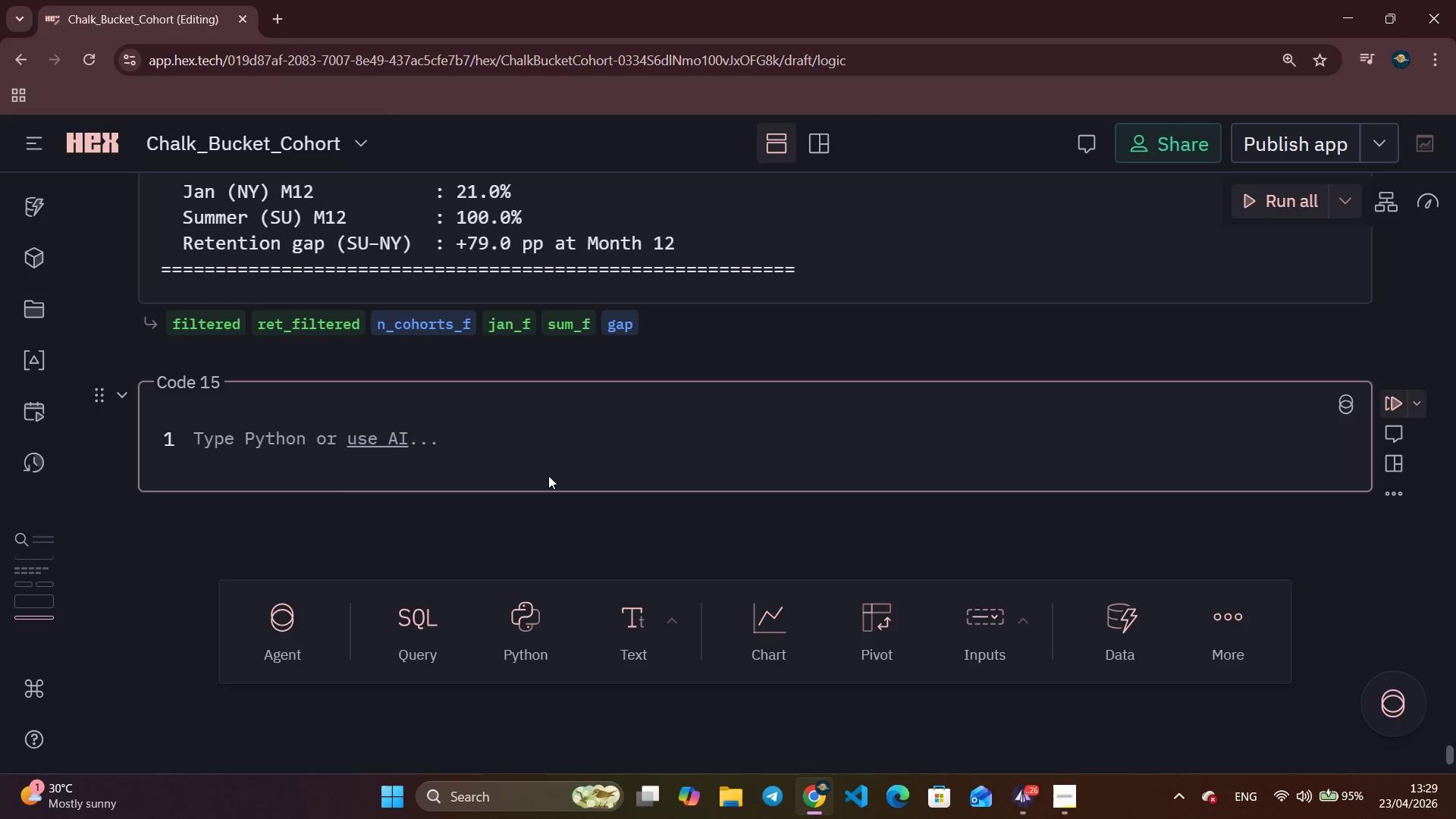 
wait(41.45)
 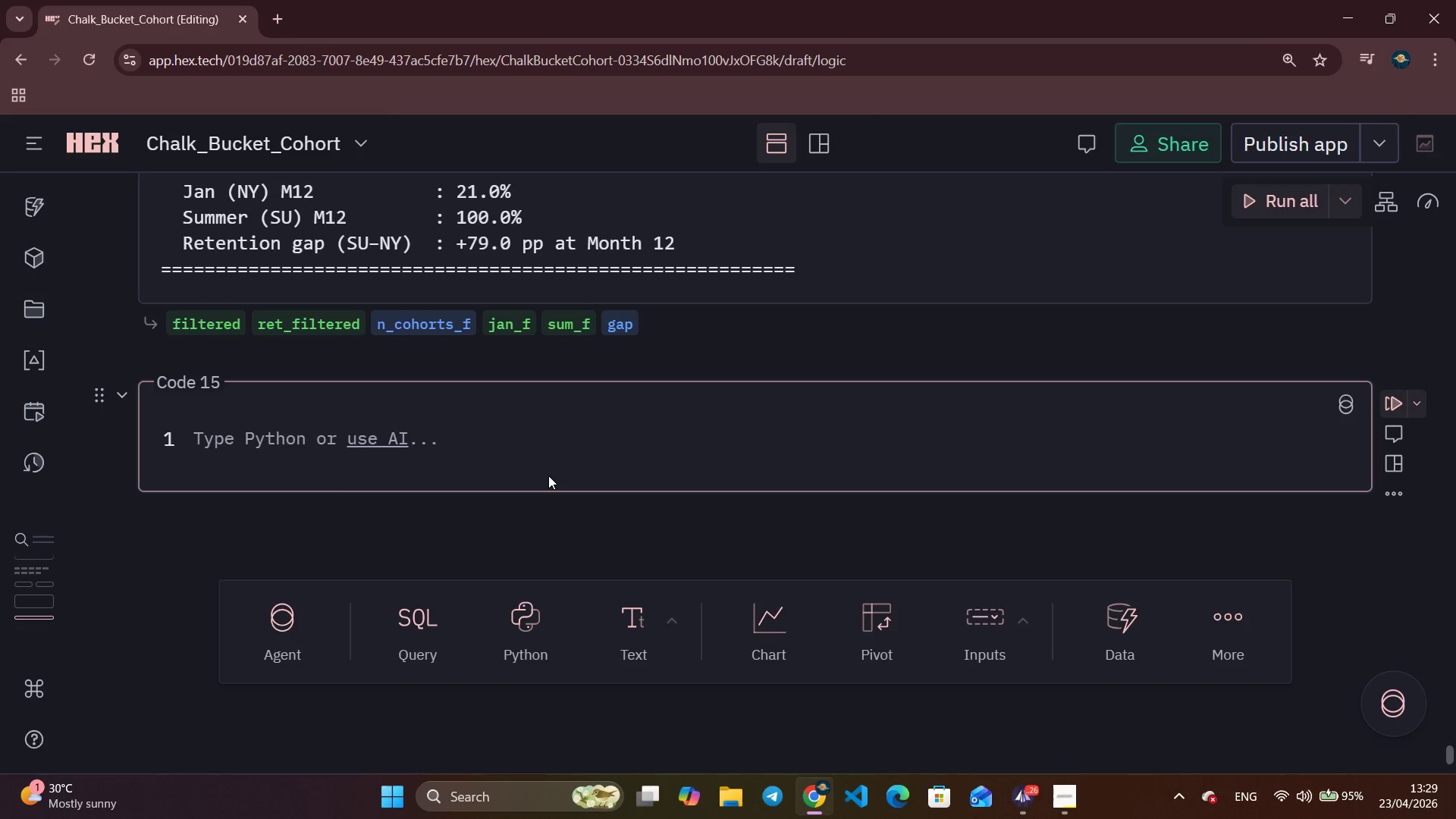 
type(# Interactive heatmap (filtered)
 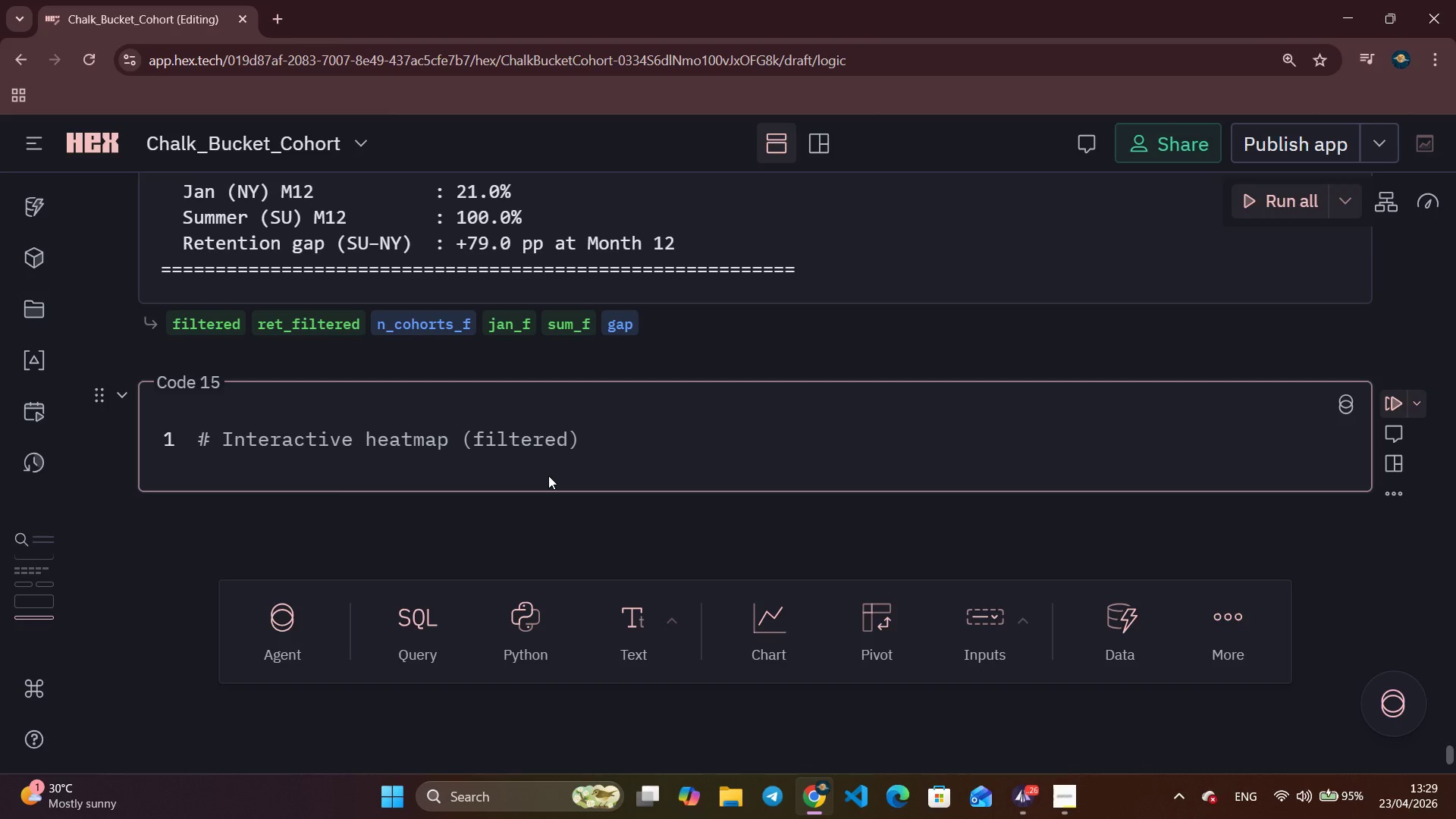 
key(ArrowRight)
 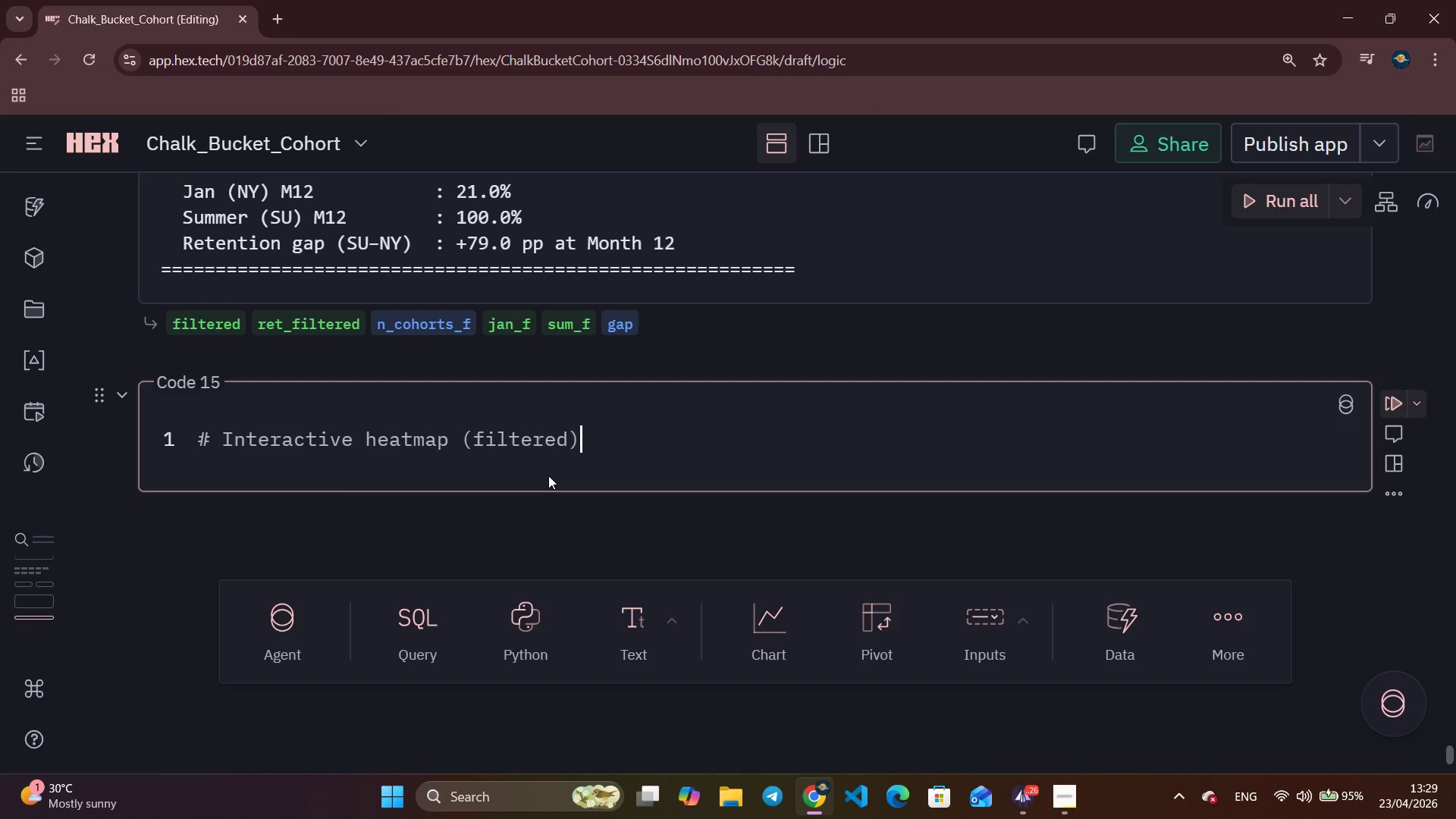 
key(ArrowRight)
 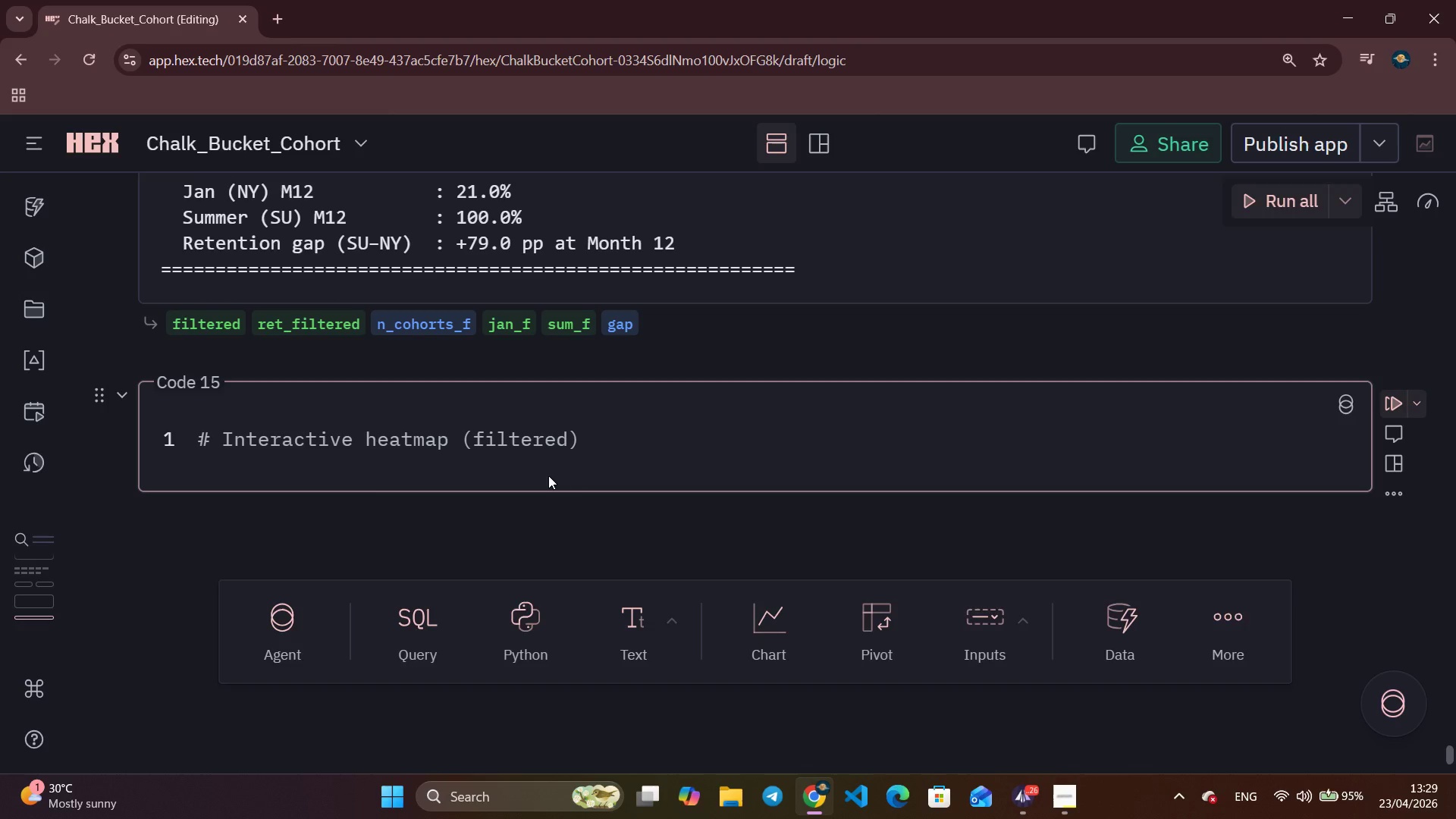 
key(Enter)
 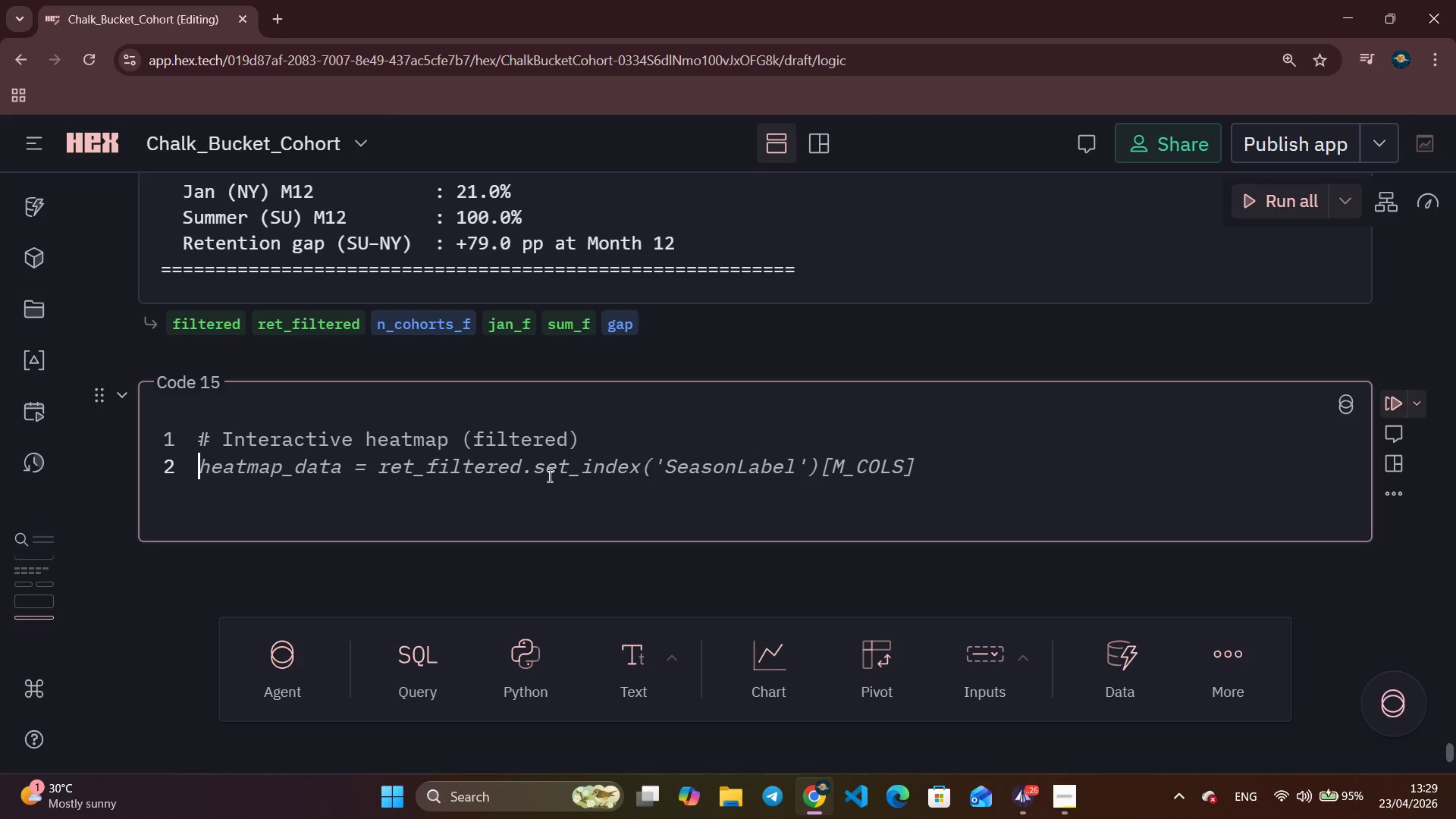 
type(if len(ret_filtered)
 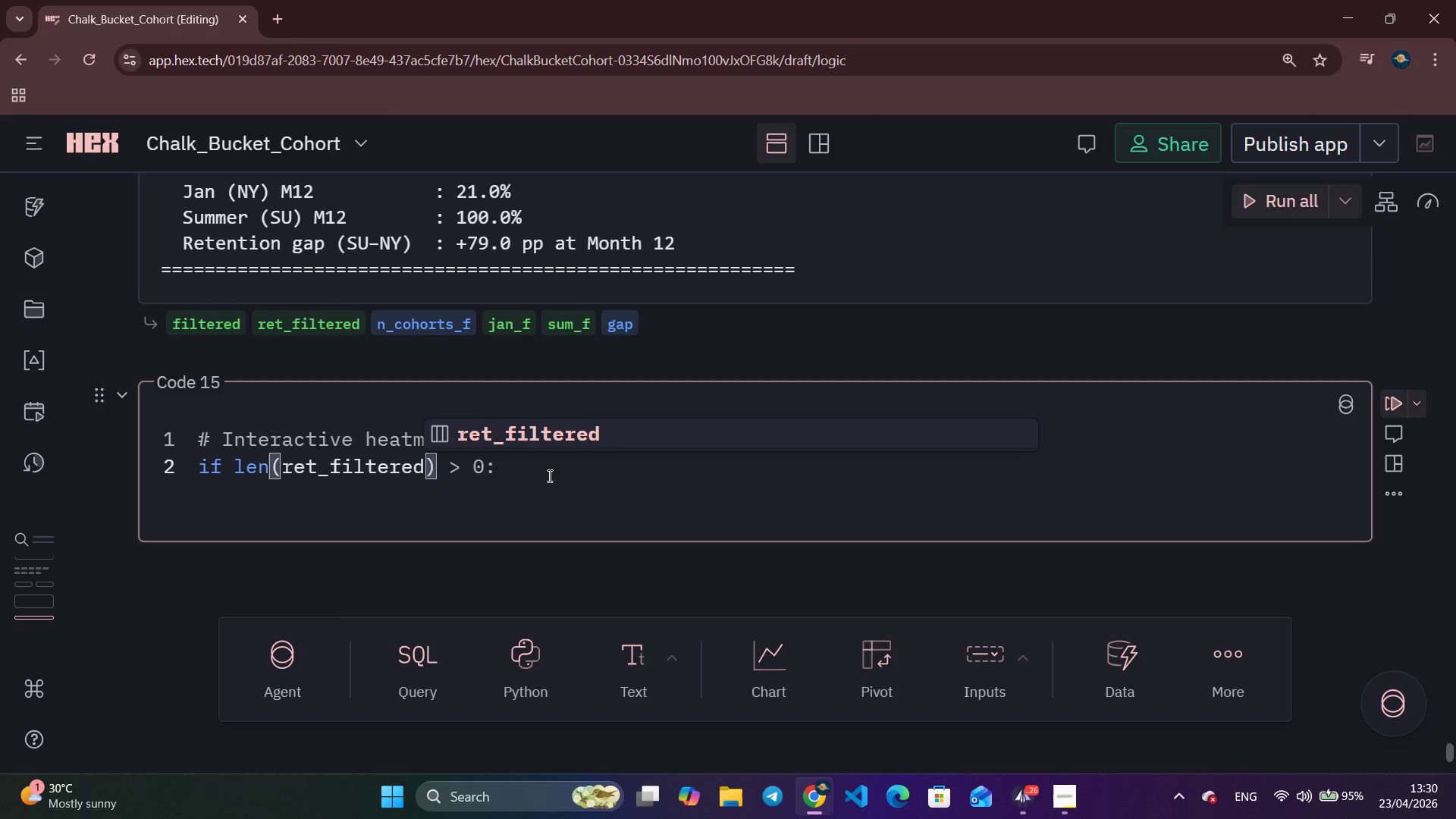 
key(ArrowRight)
 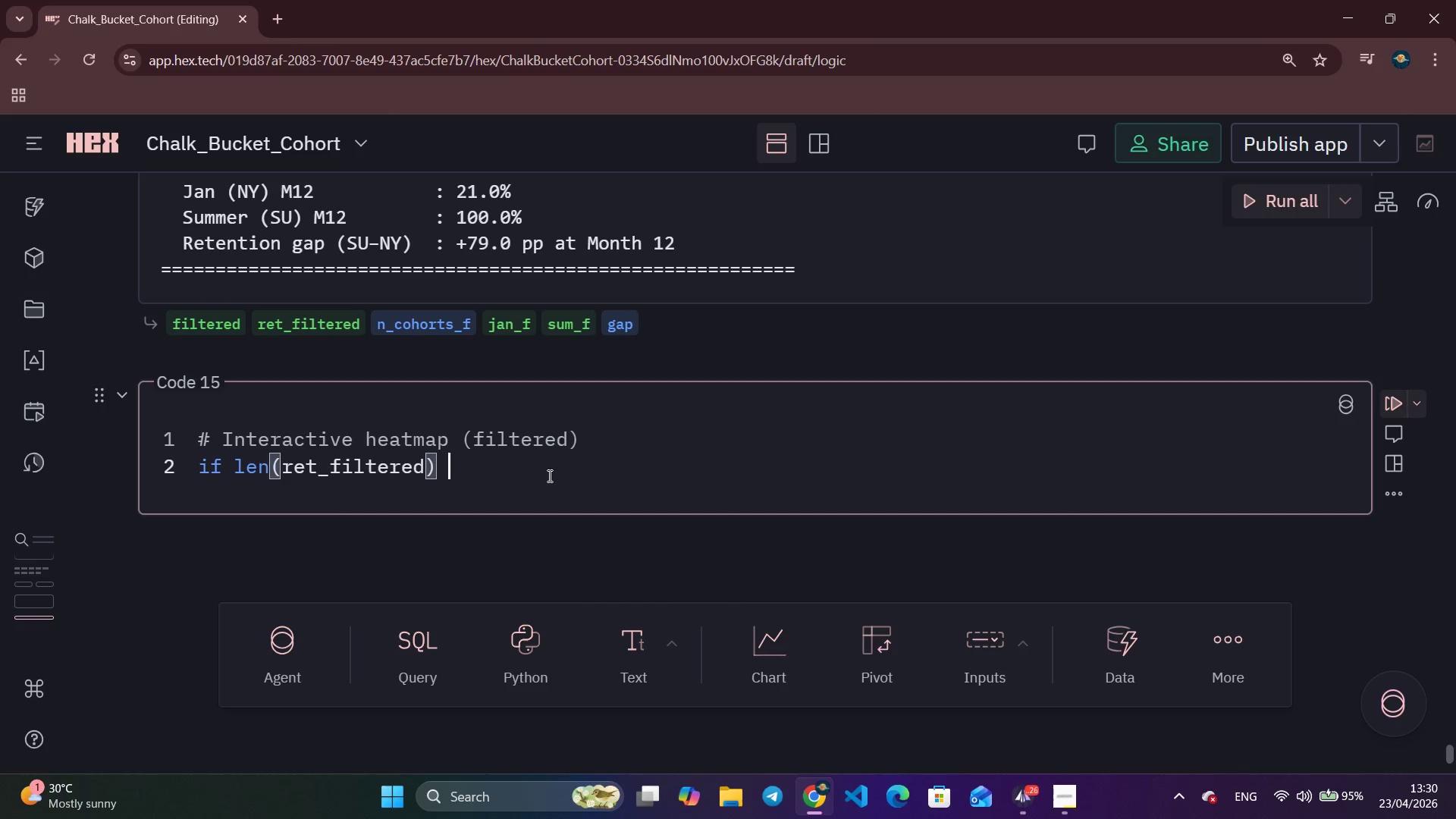 
key(Space)
 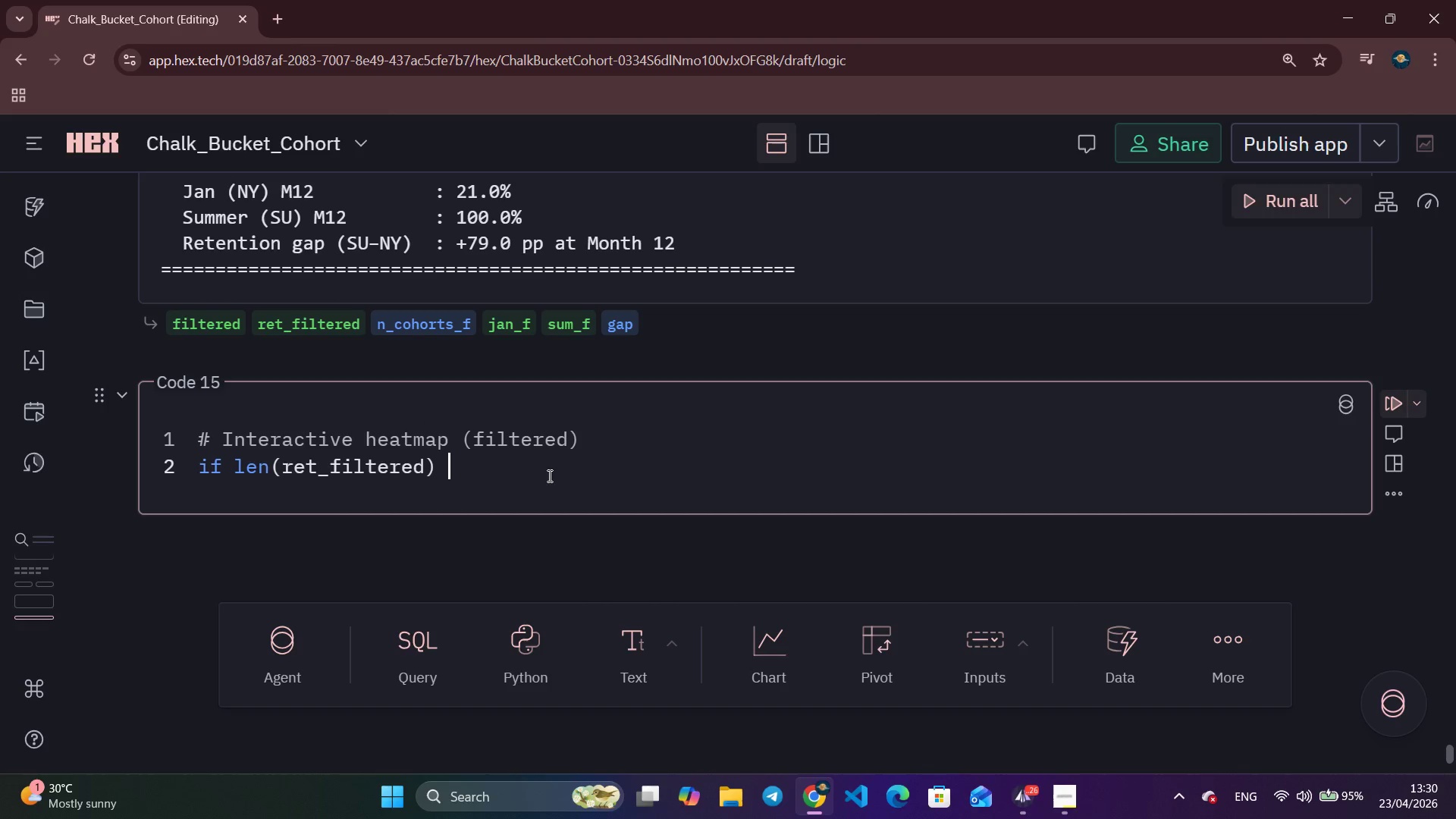 
key(Equal)
 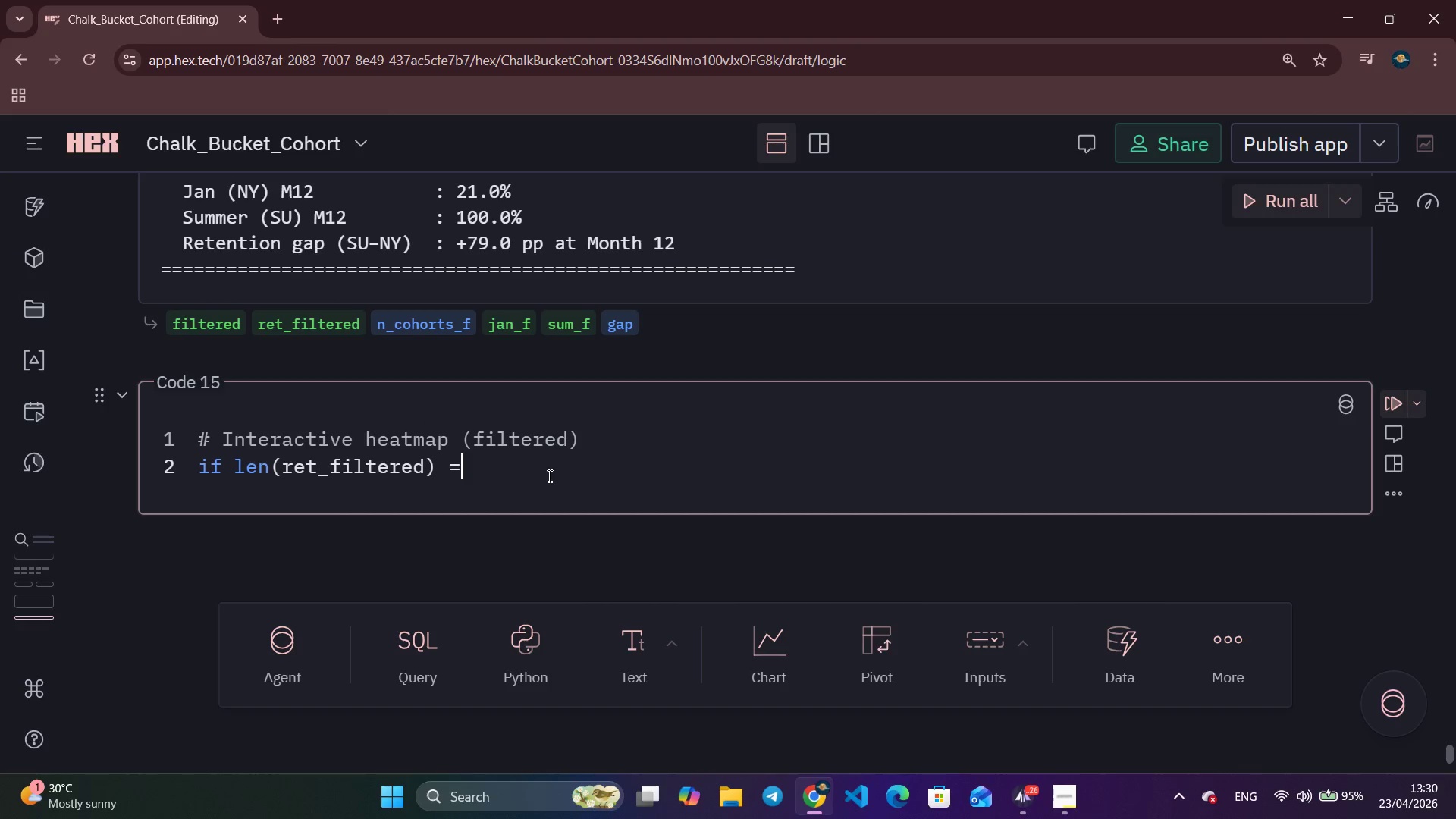 
key(Equal)
 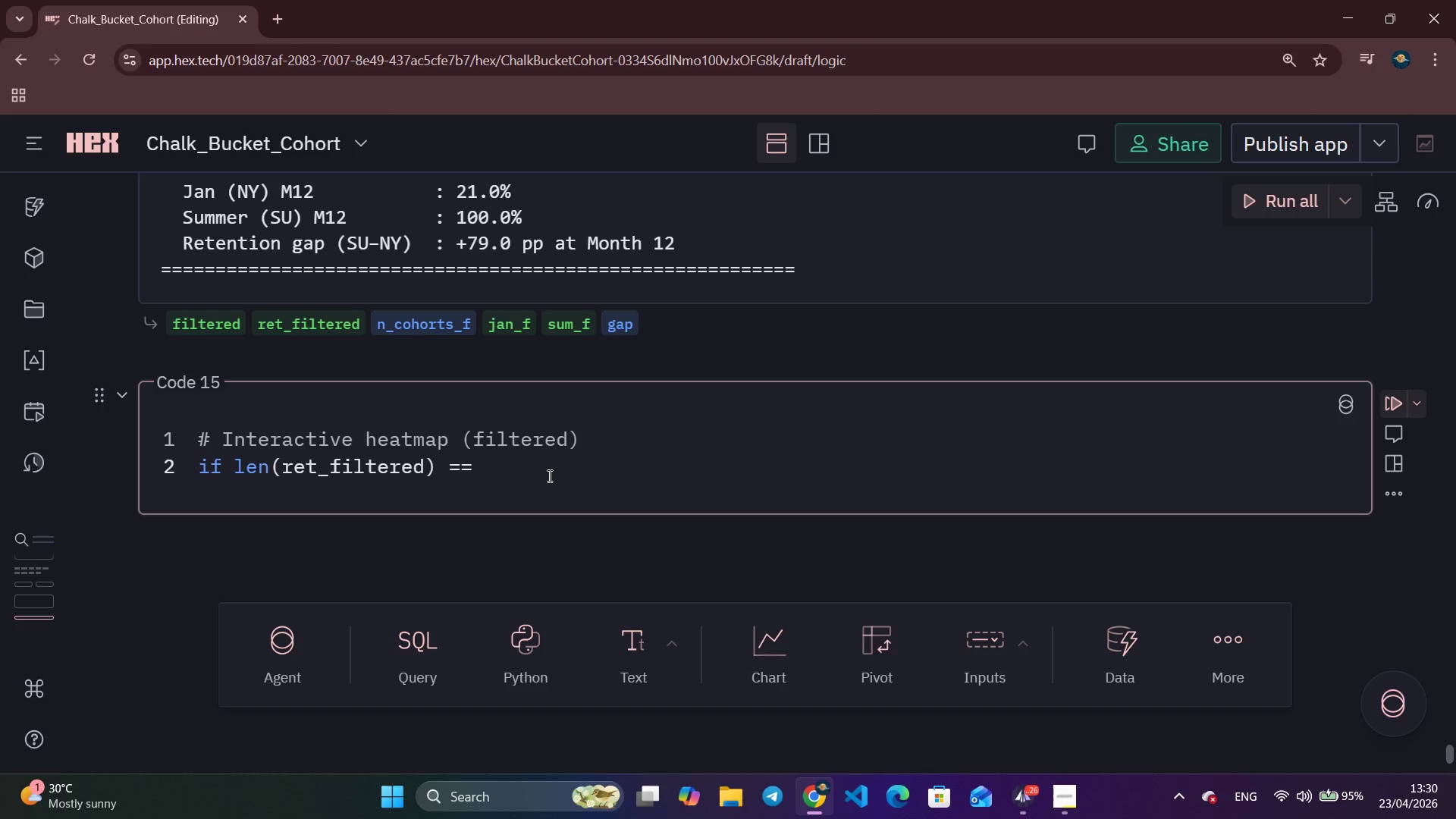 
key(Space)
 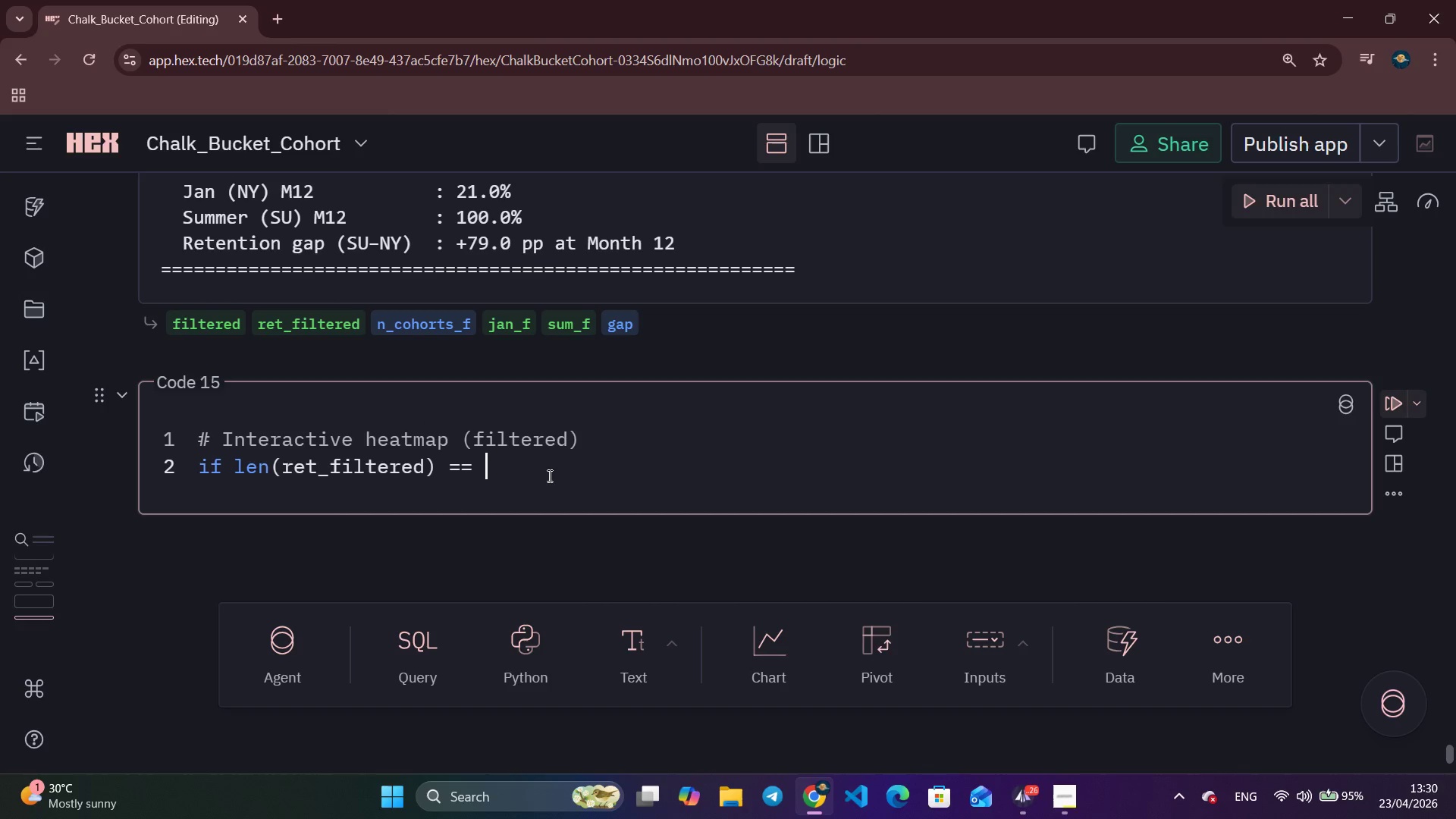 
key(Shift+0)
 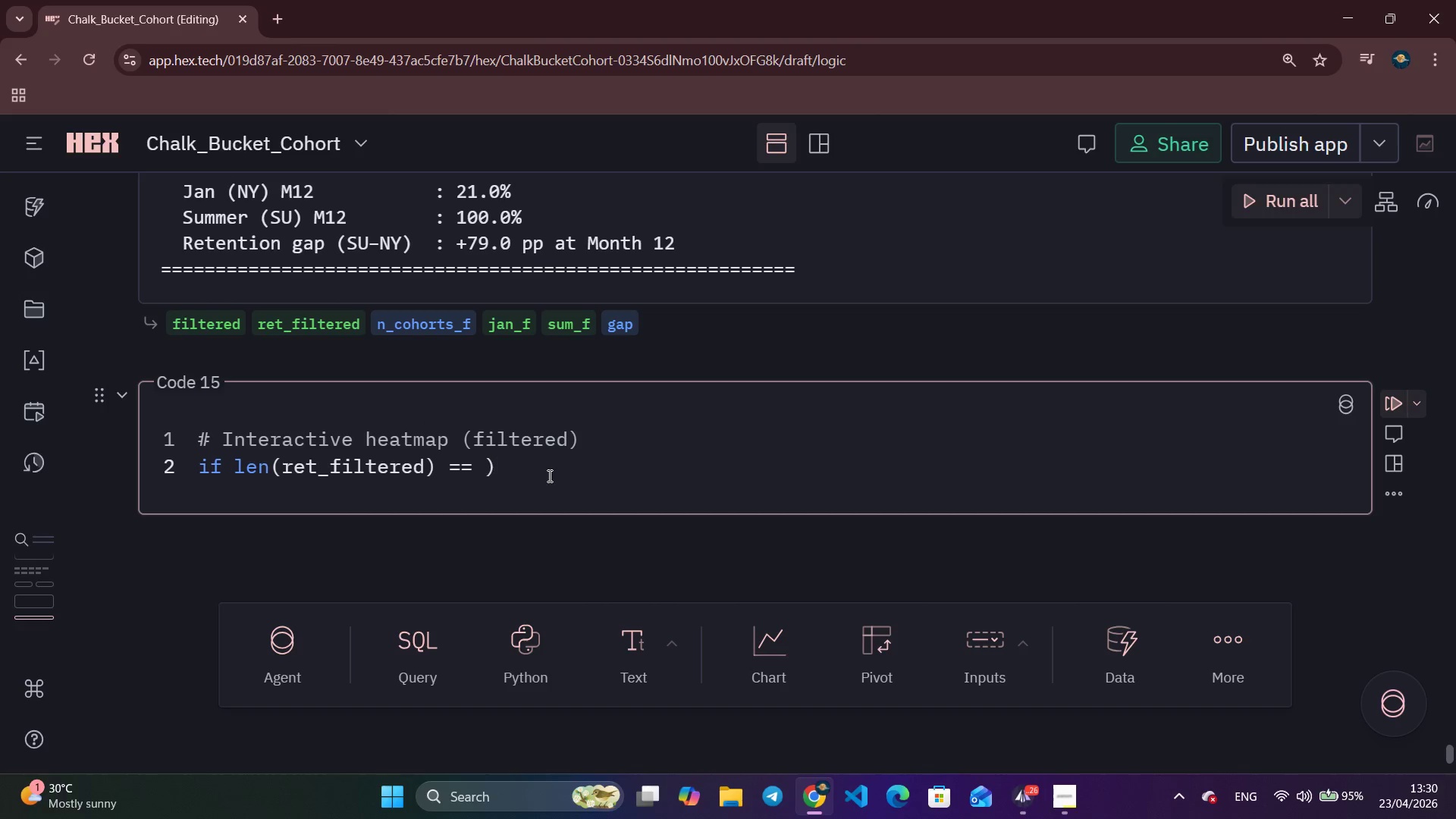 
key(Backspace)
 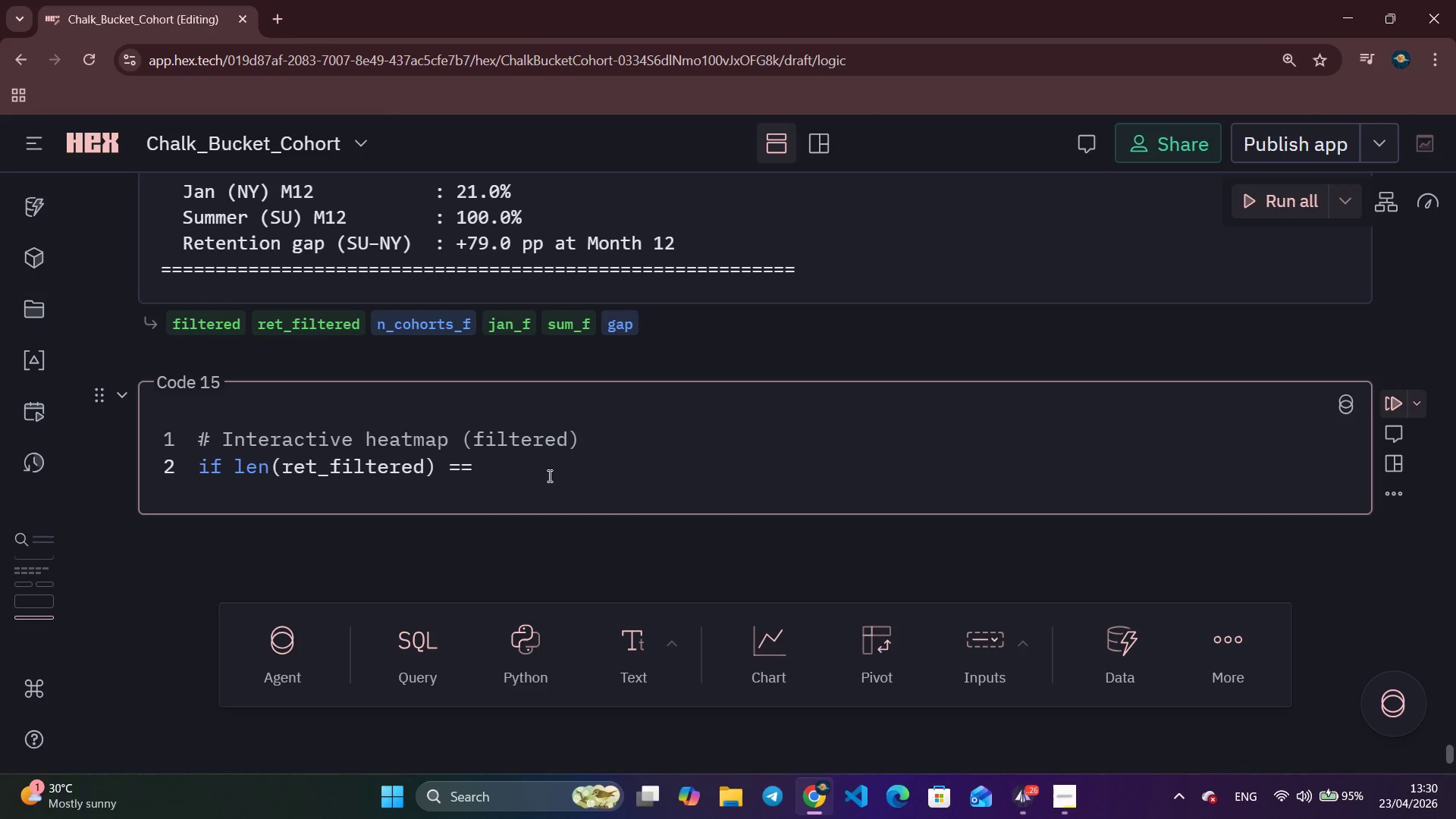 
key(0)
 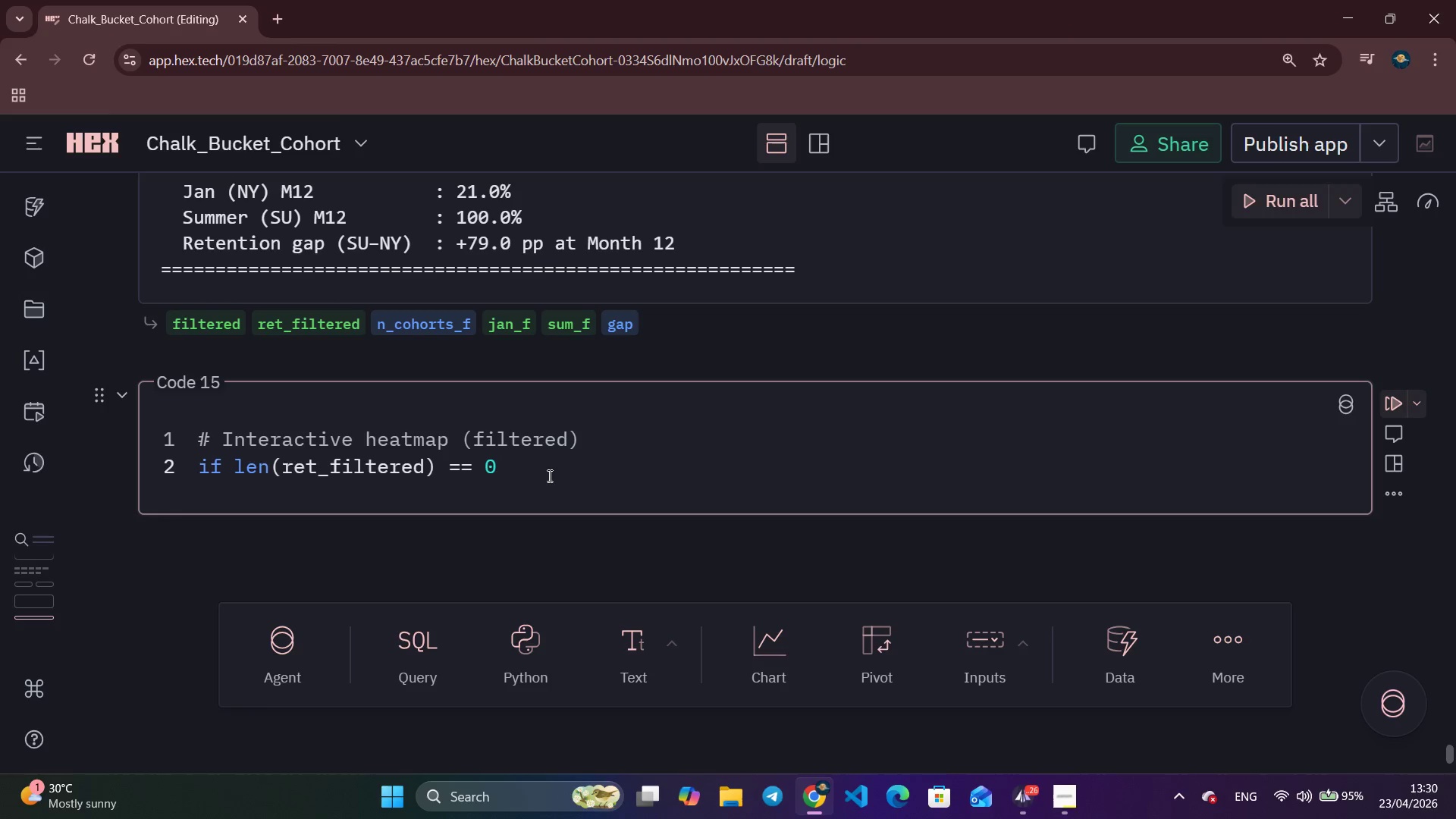 
key(Shift+ShiftLeft)
 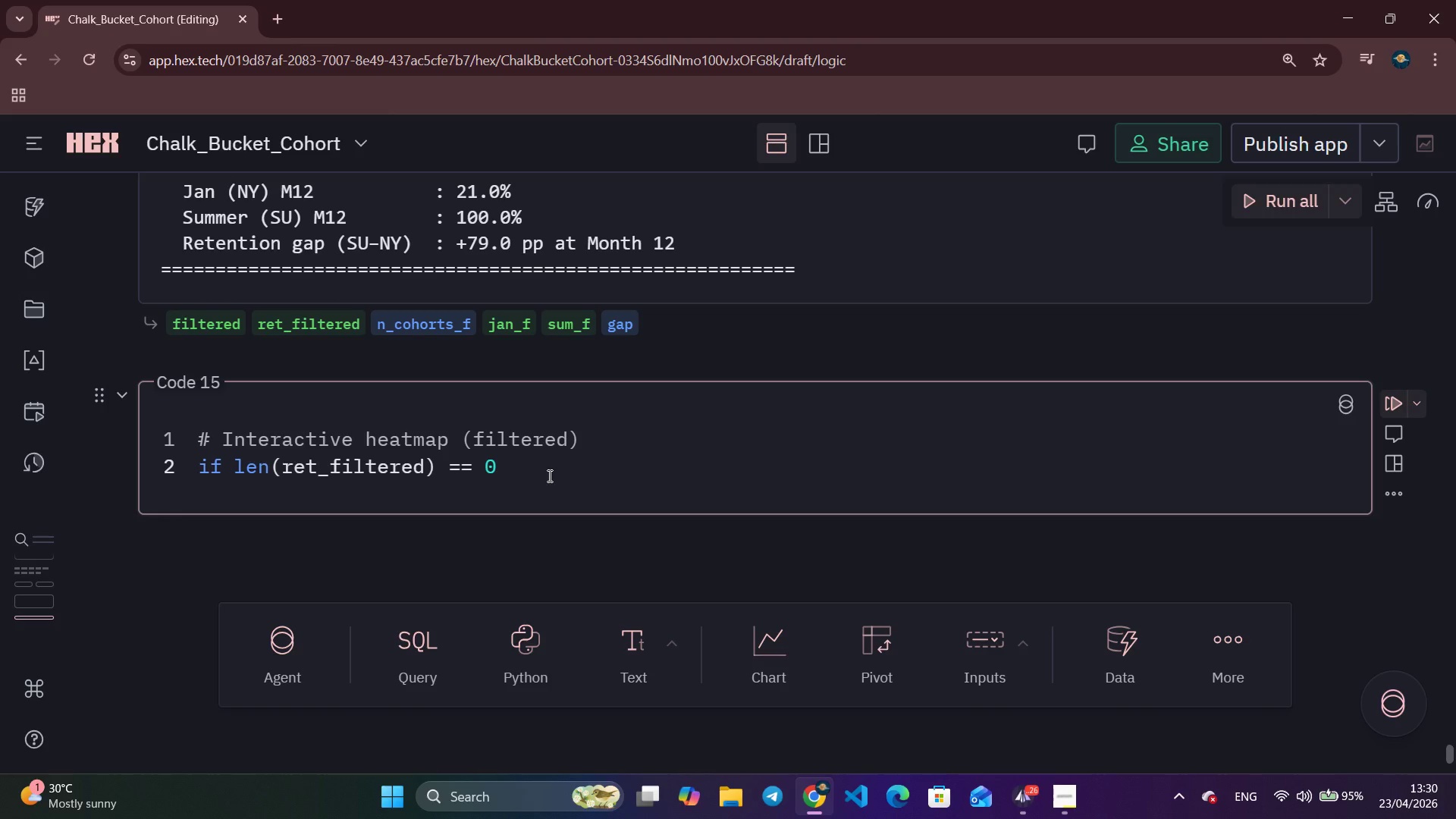 
key(Shift+Semicolon)
 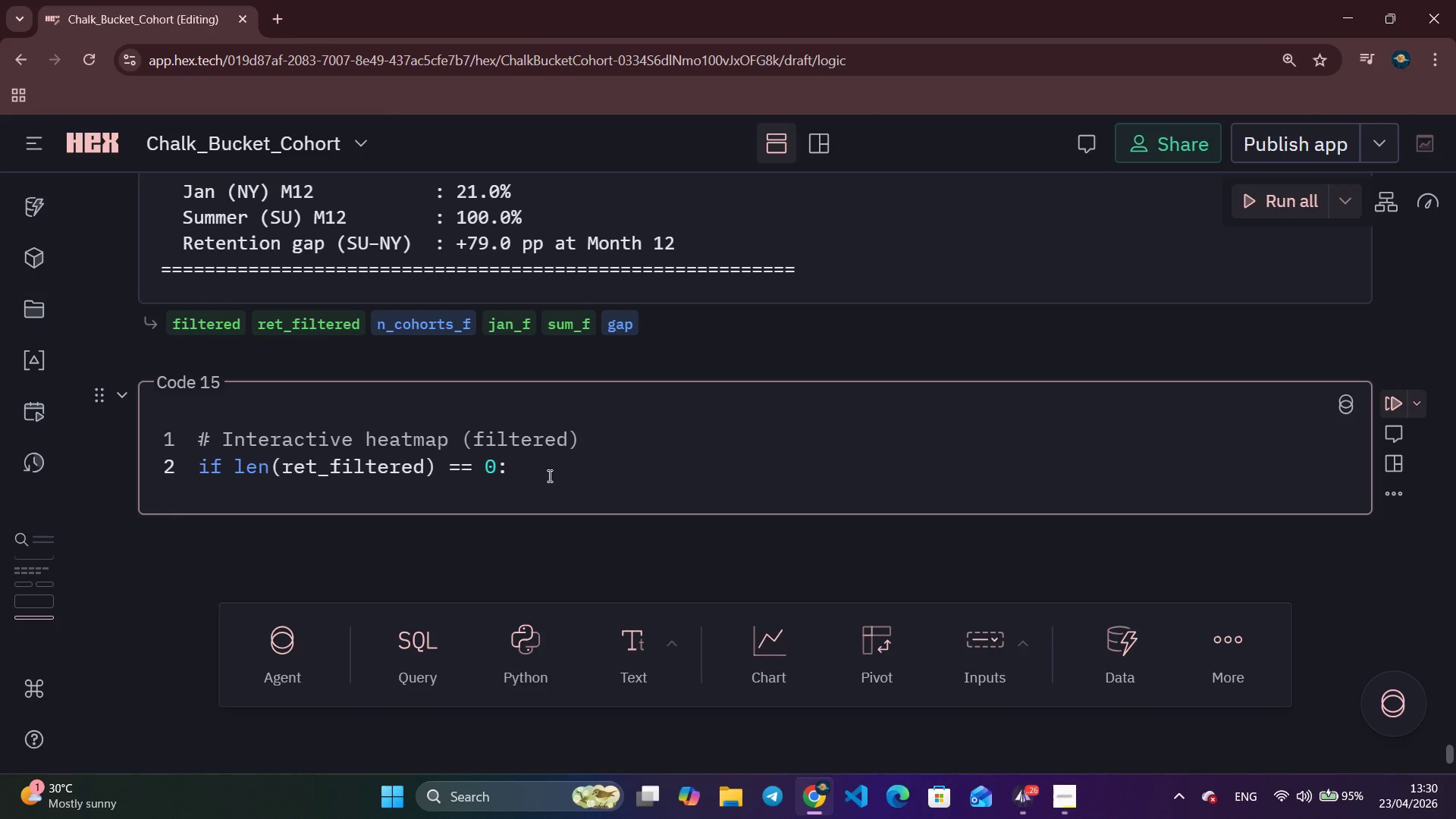 
key(Enter)
 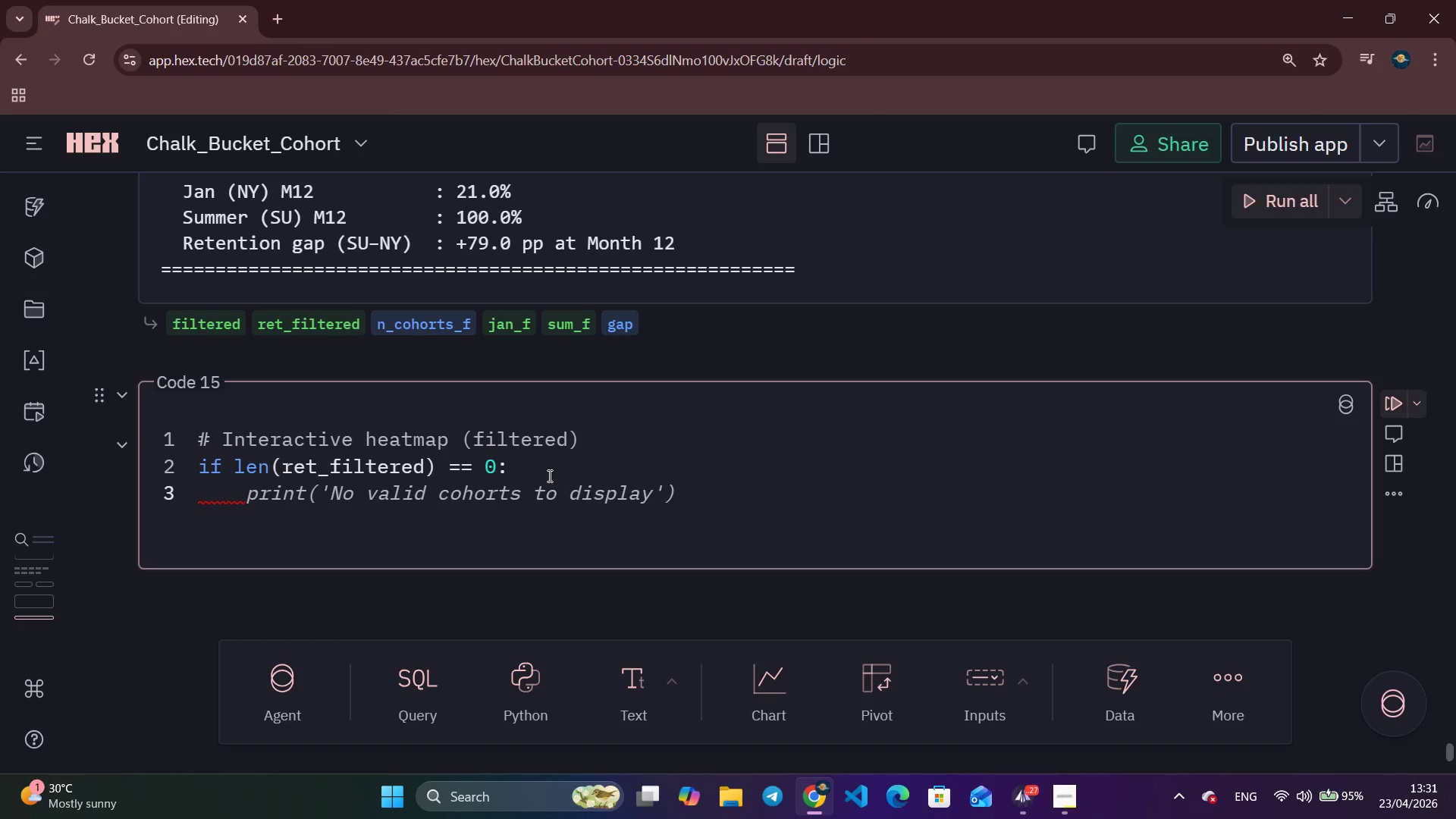 
wait(70.59)
 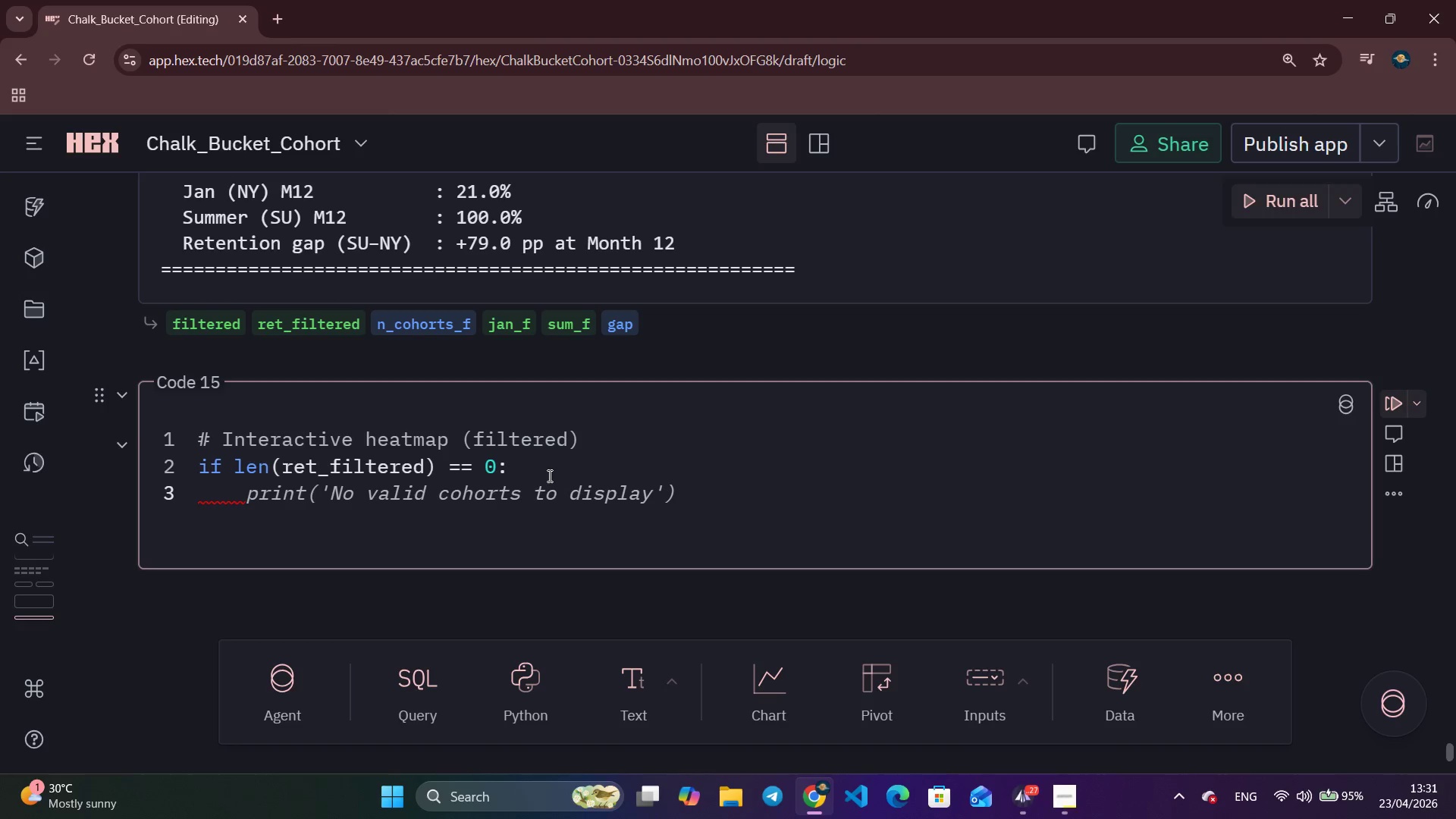 
type(print)
 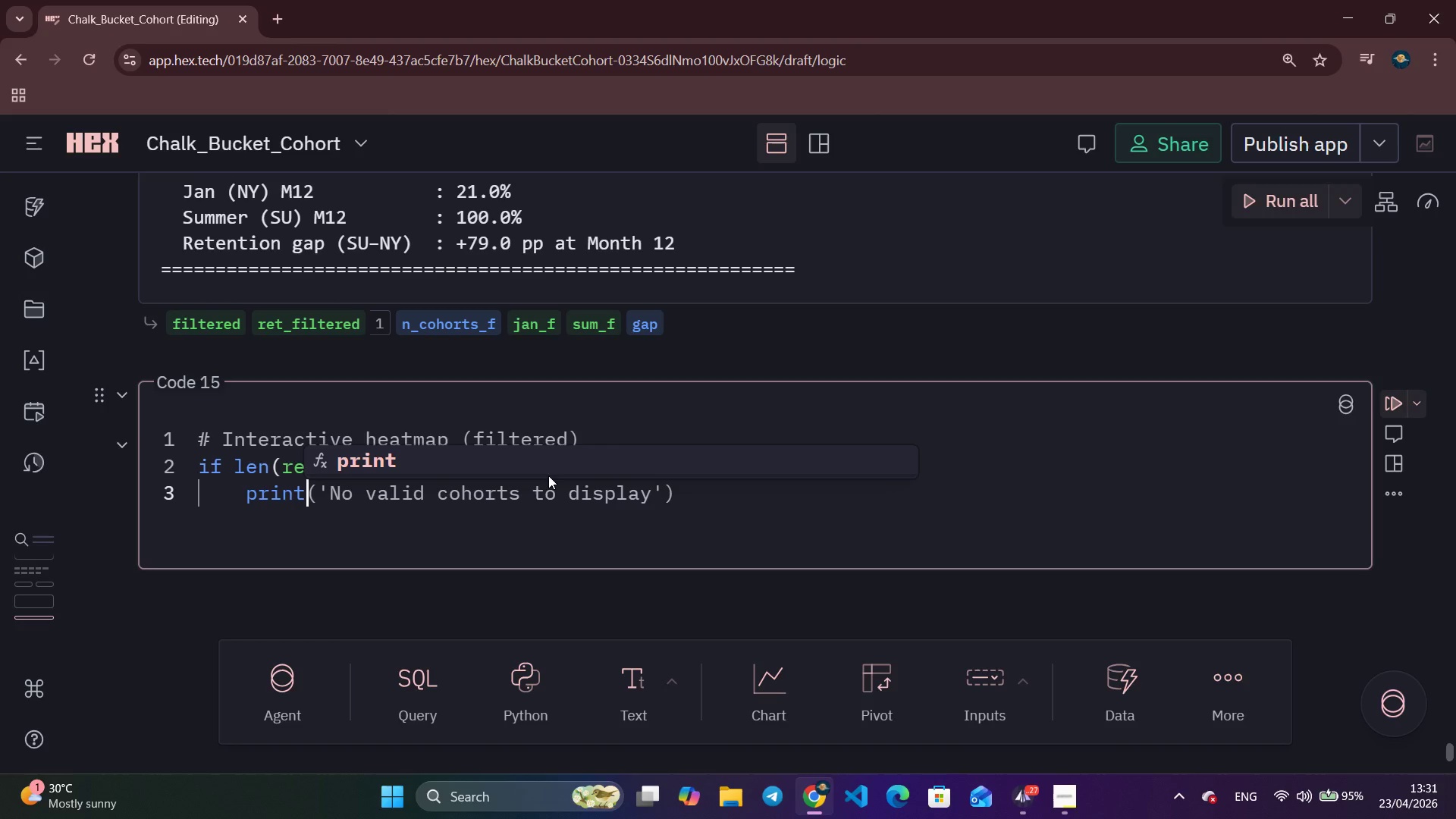 
wait(33.25)
 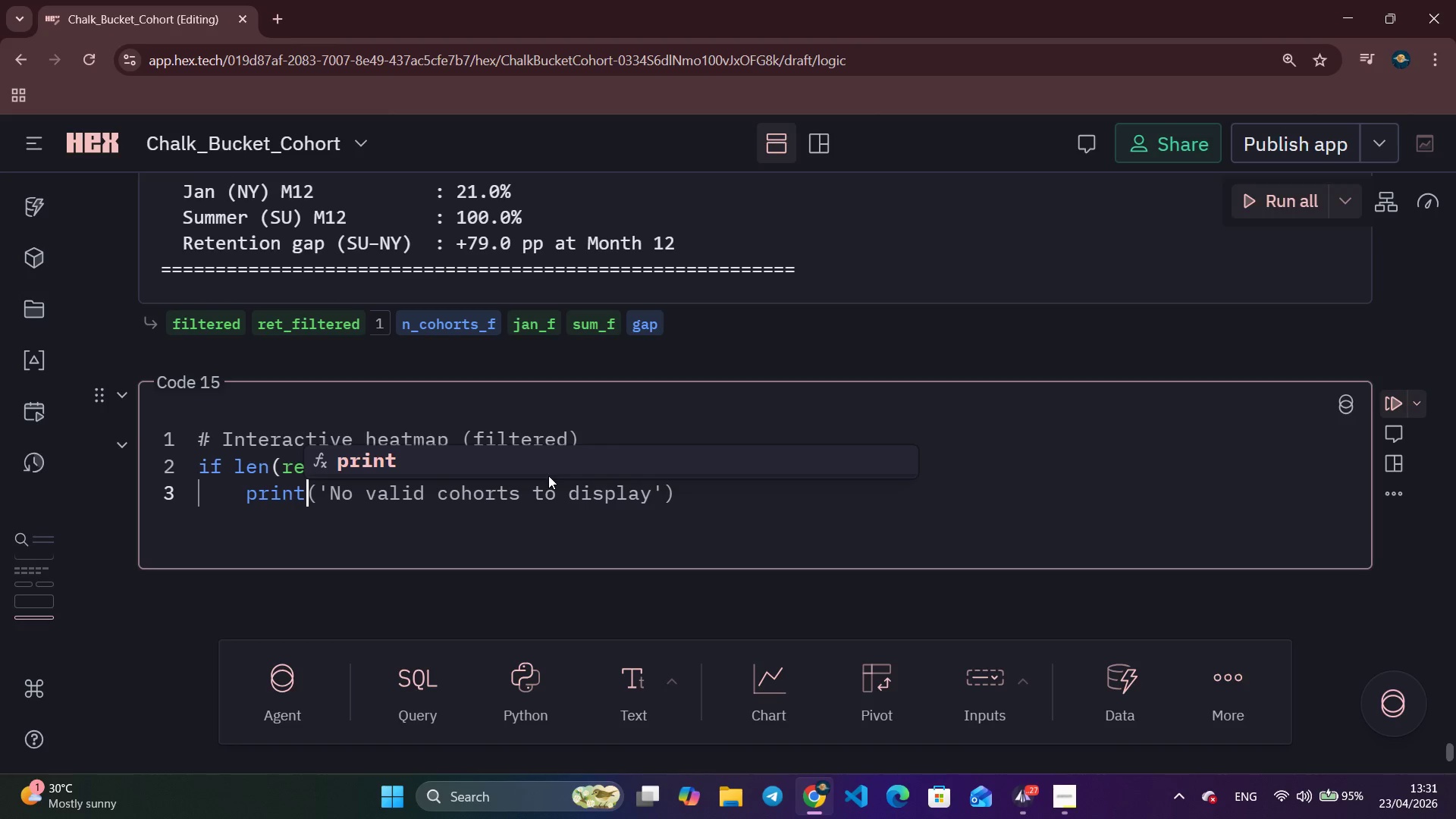 
key(Shift+9)
 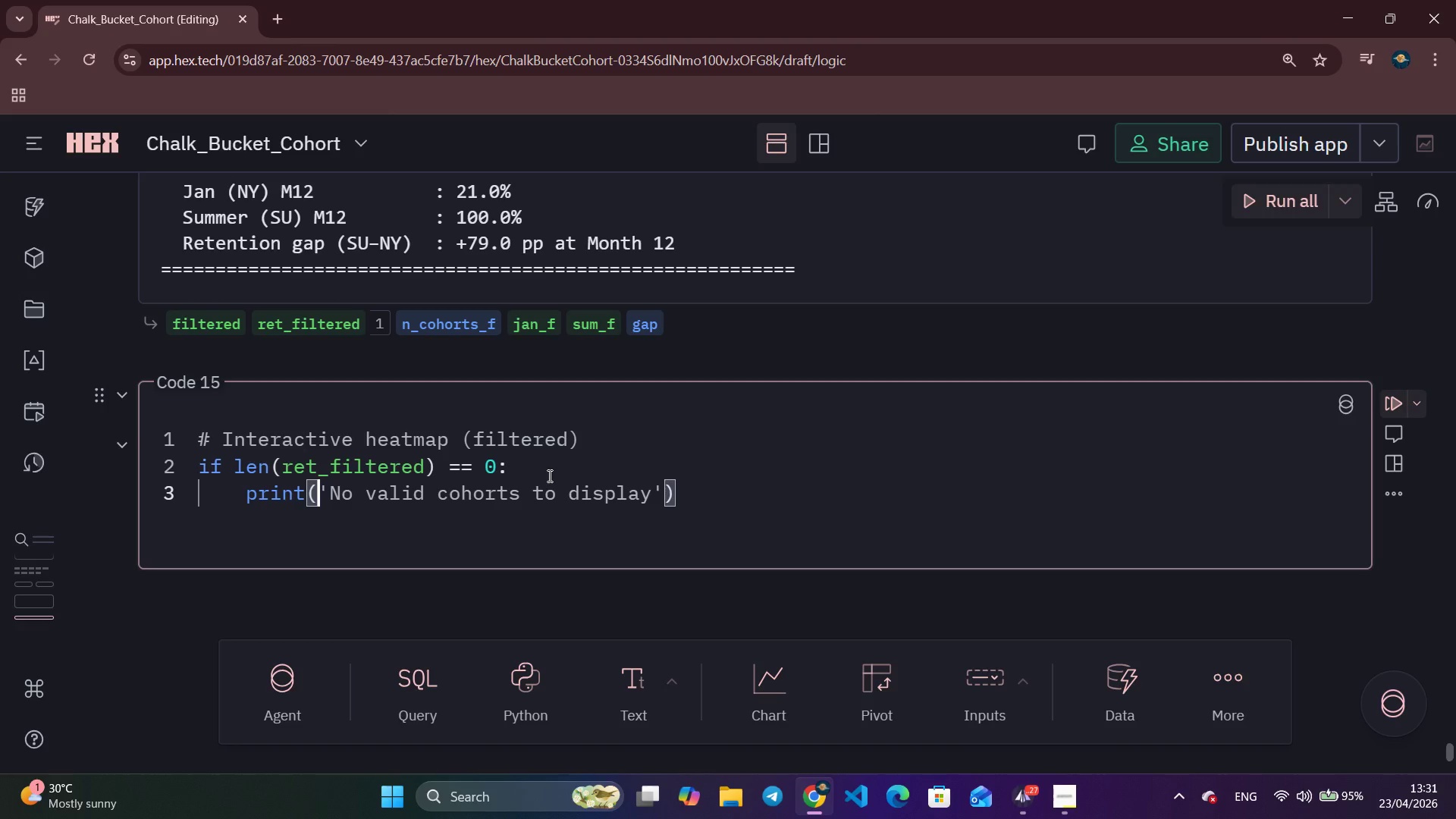 
key(Quote)
 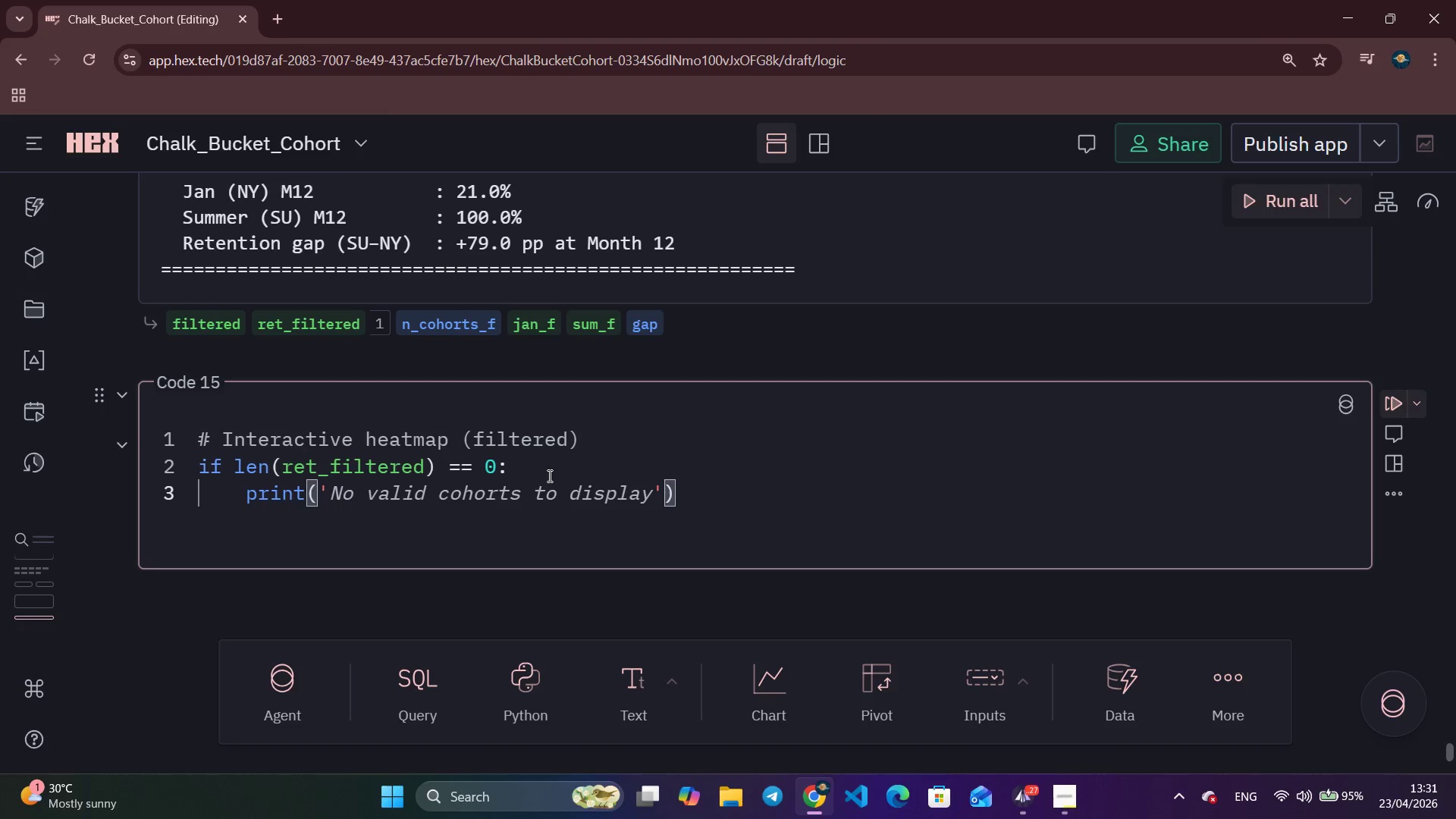 
key(Control+N)
 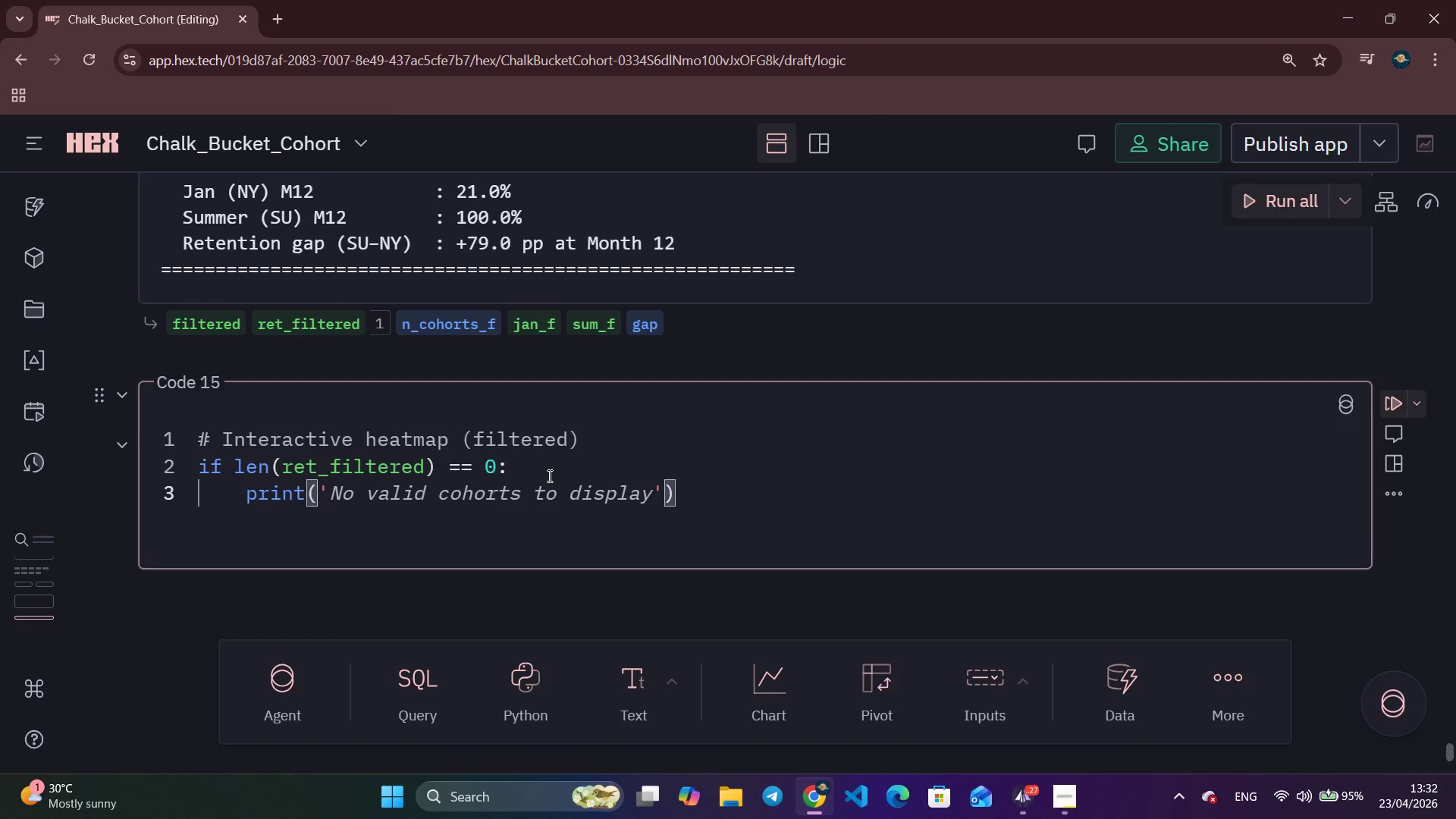 
key(Control+ControlLeft)
 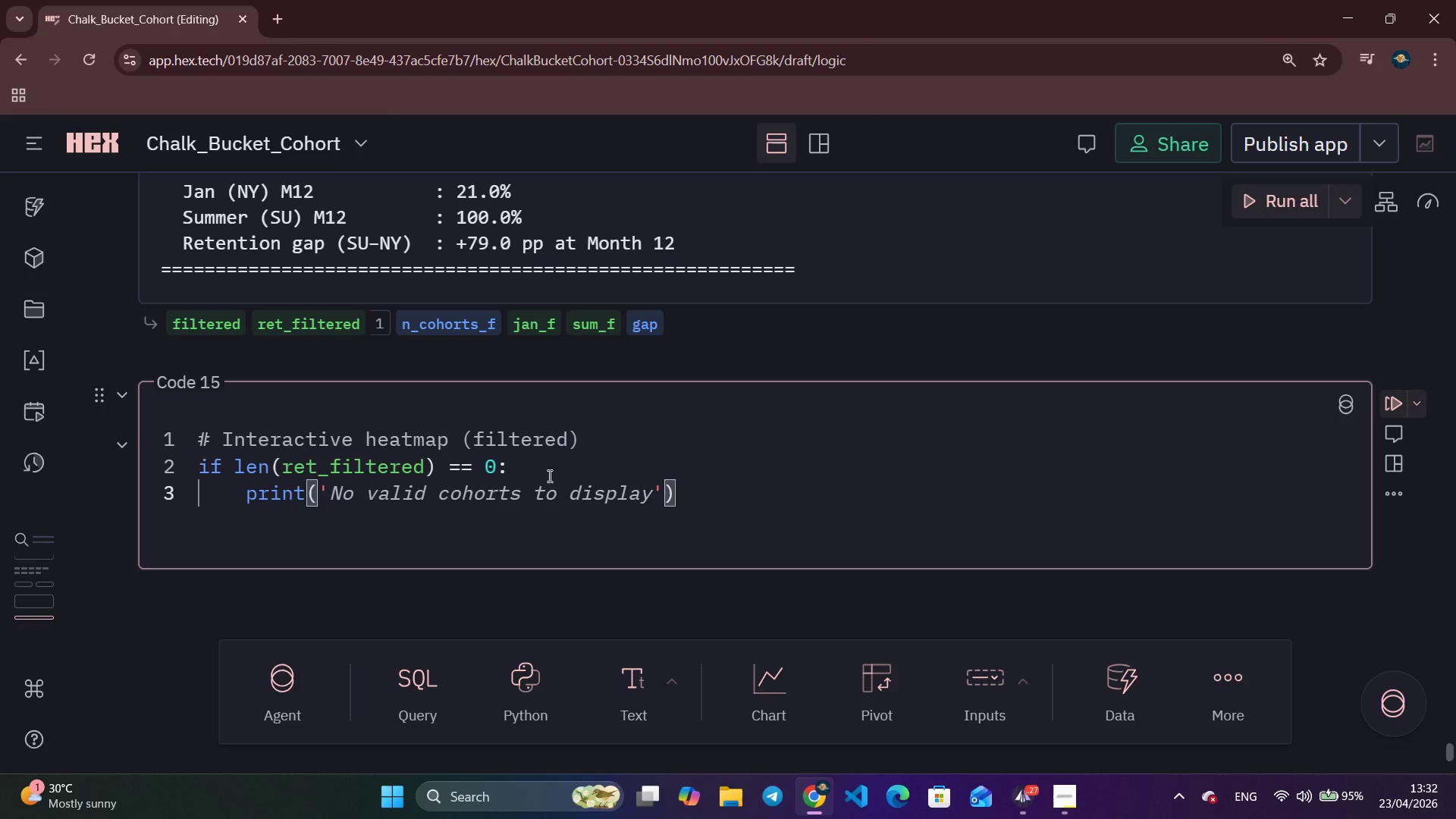 
key(Control+N)
 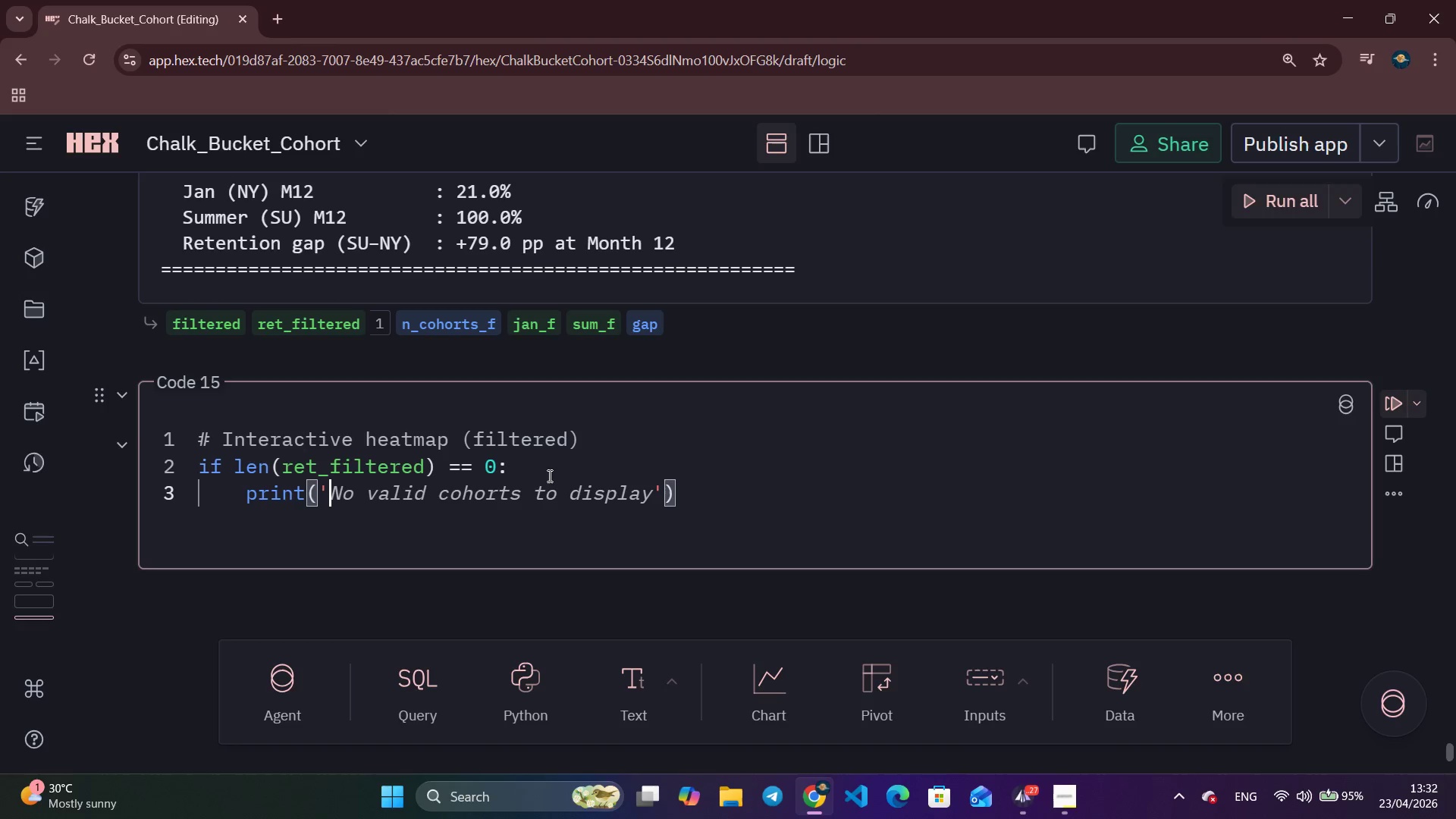 
type(oNo)
 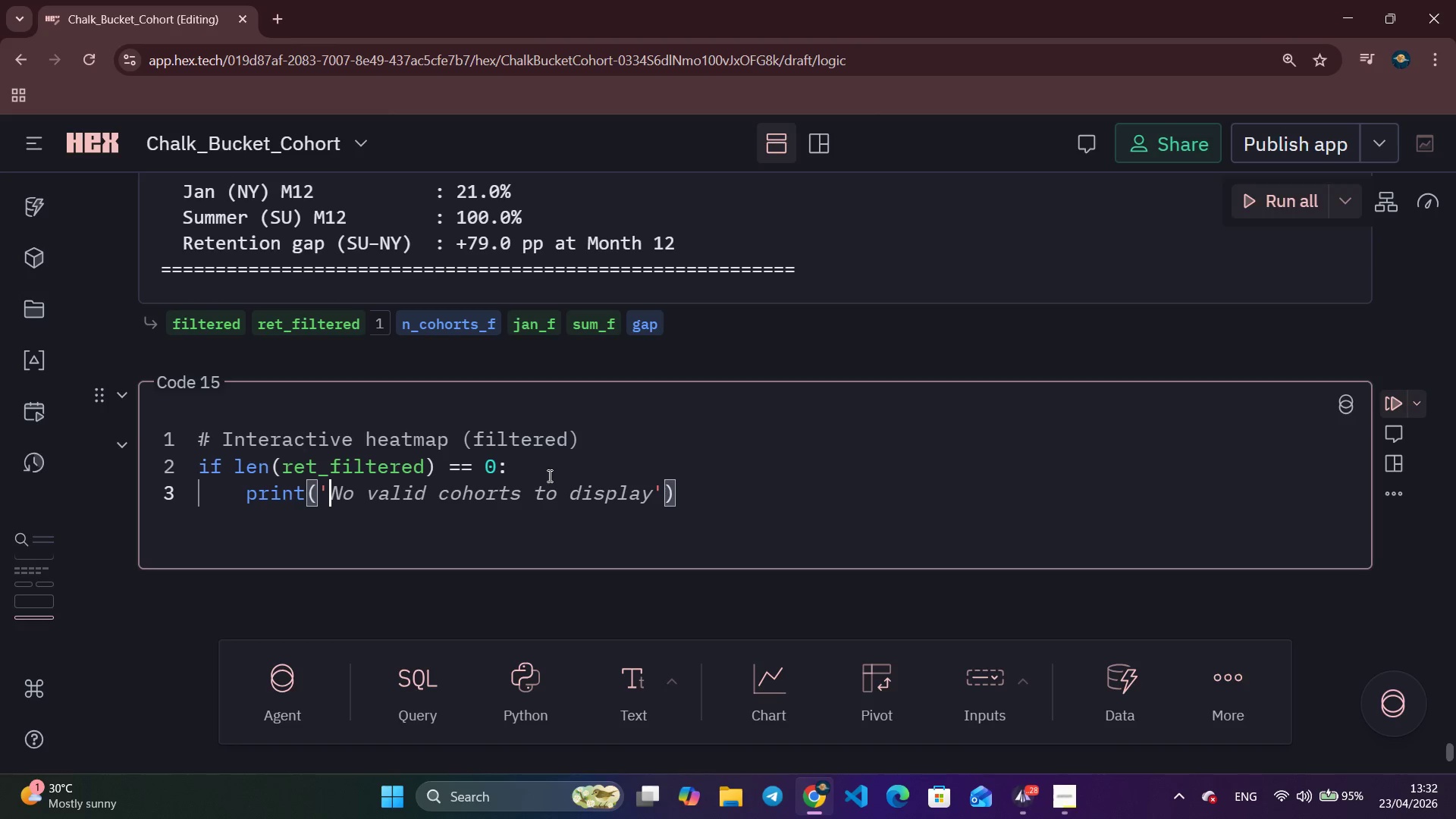 
wait(9.53)
 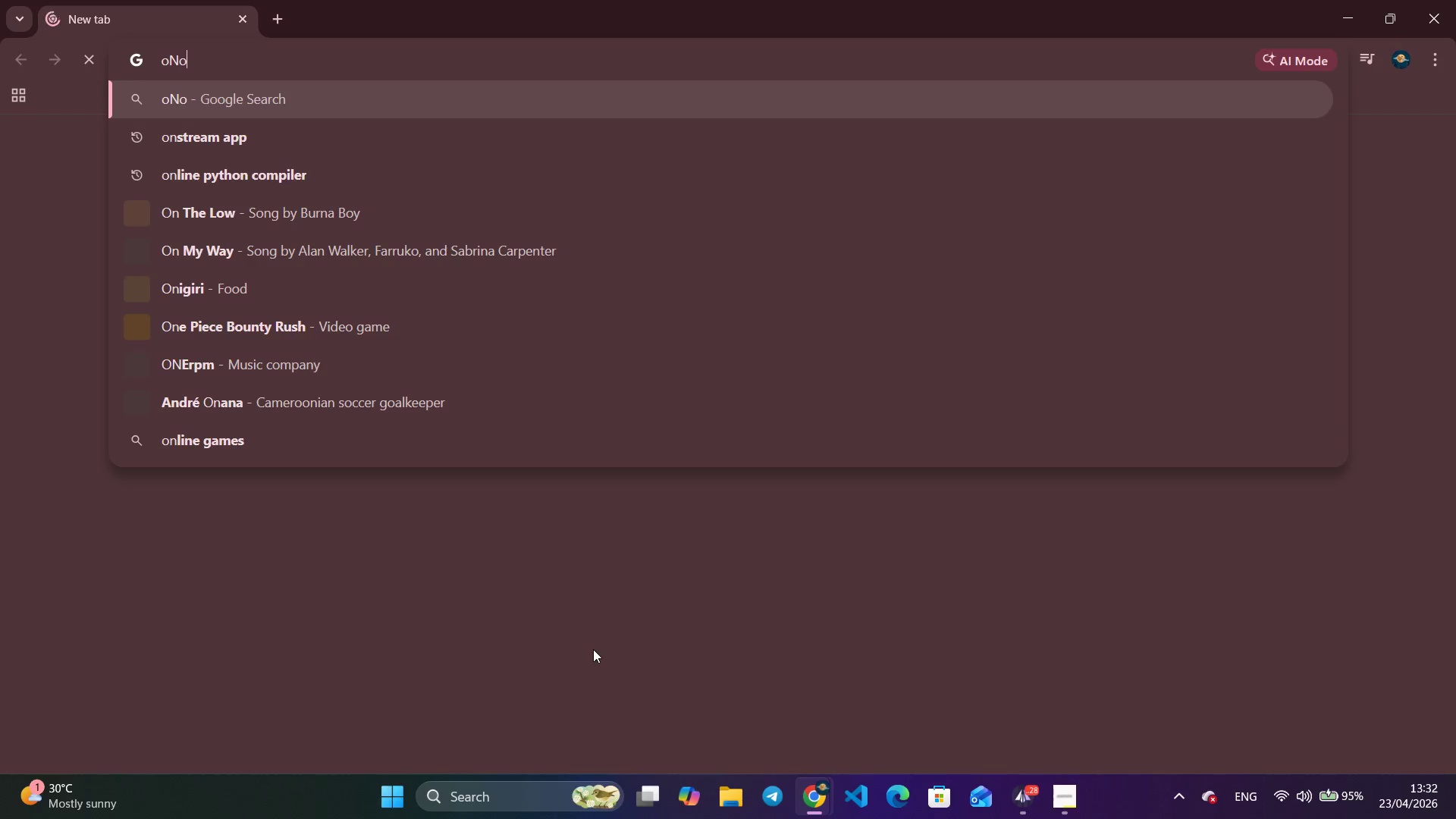 
left_click([893, 632])
 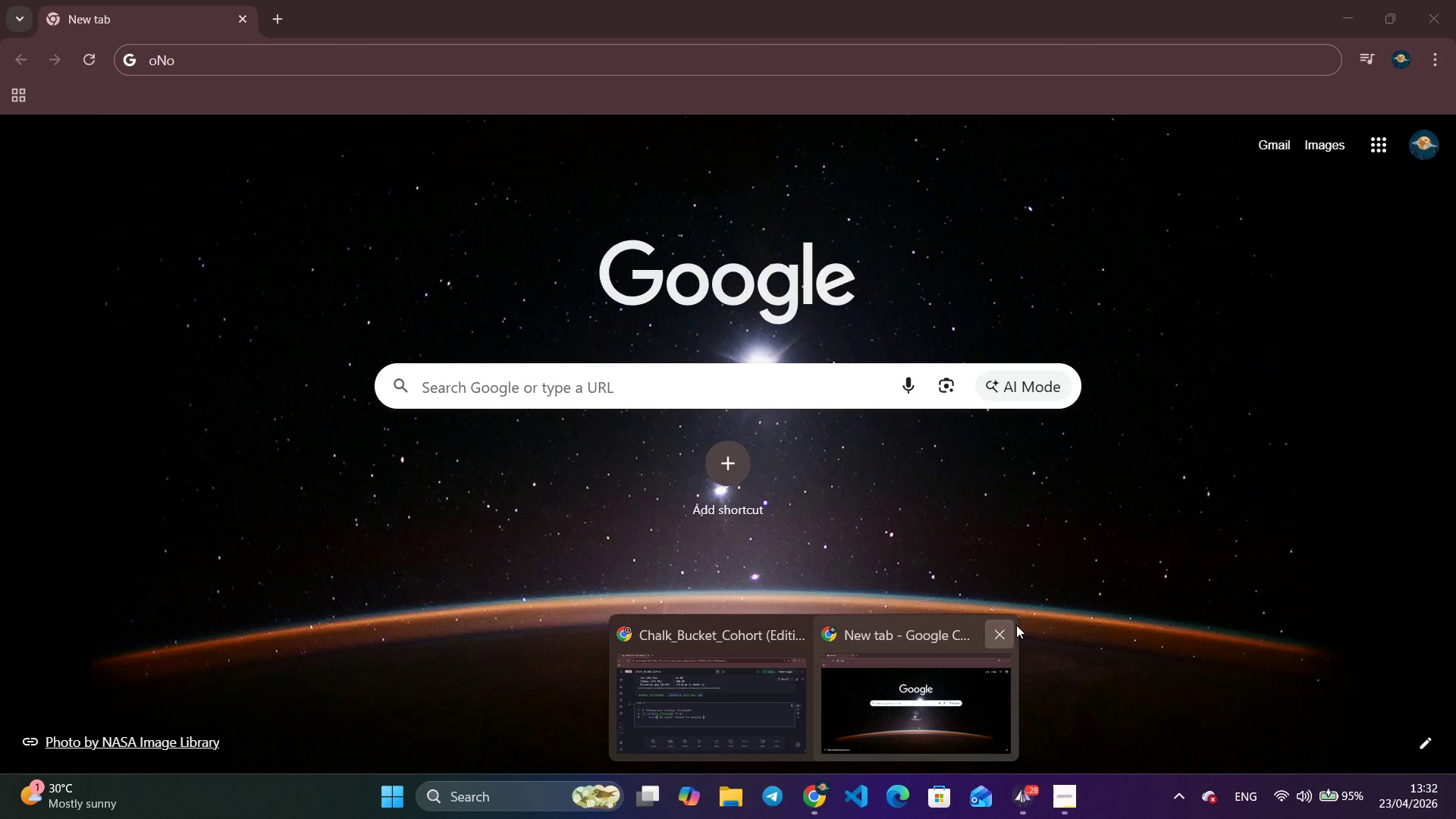 
left_click([1007, 633])
 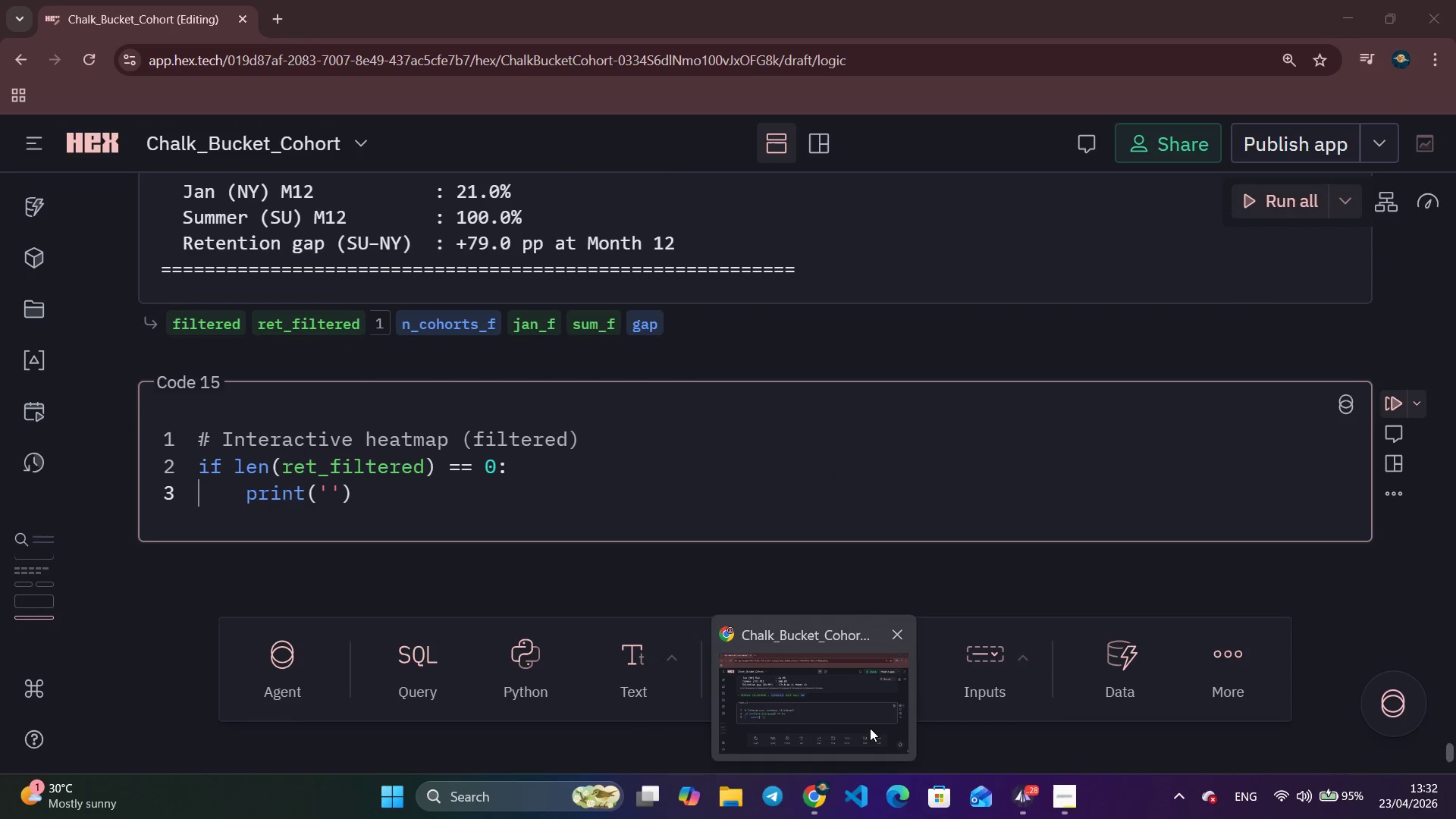 
left_click([865, 726])
 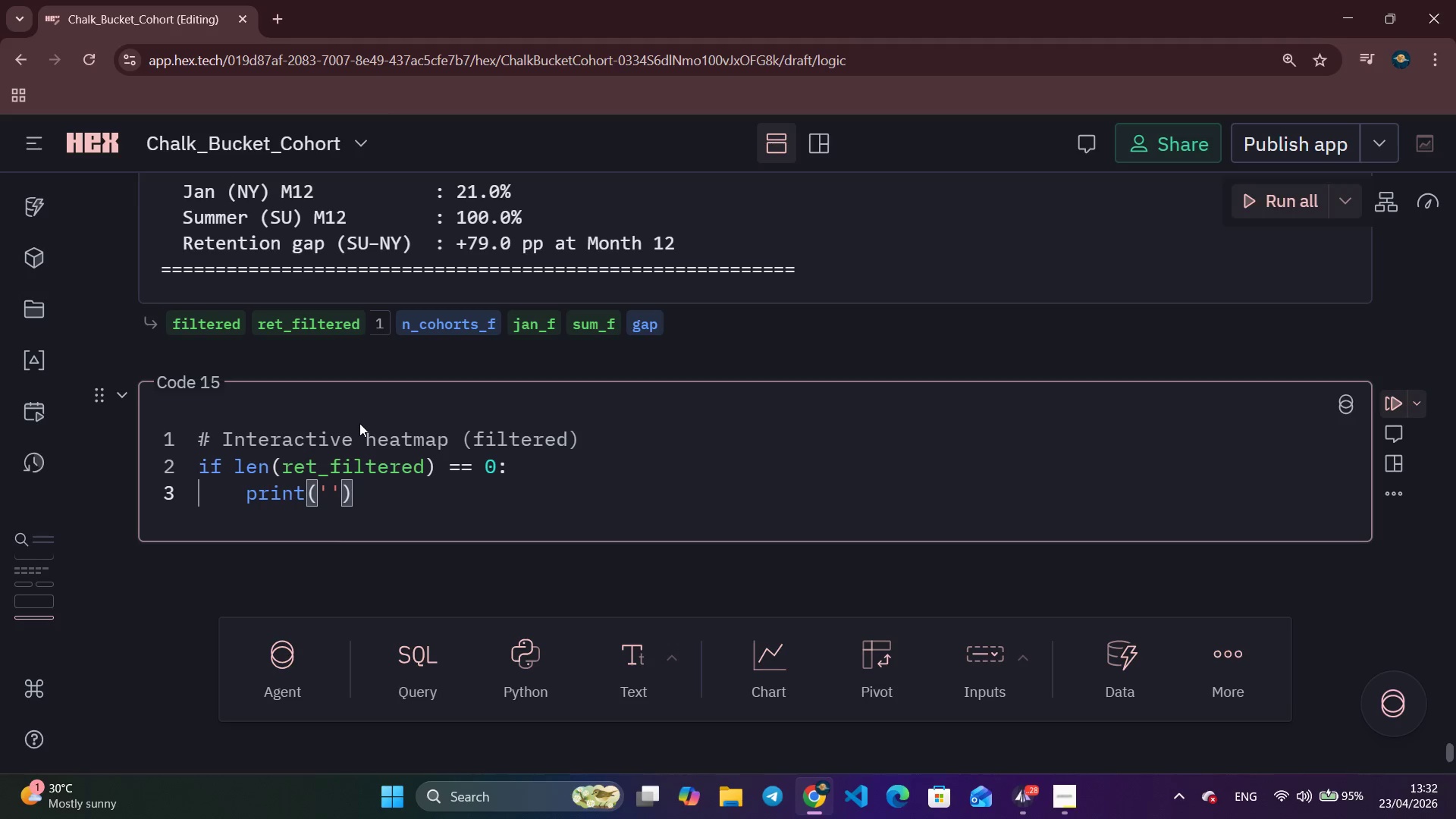 
type(No)
 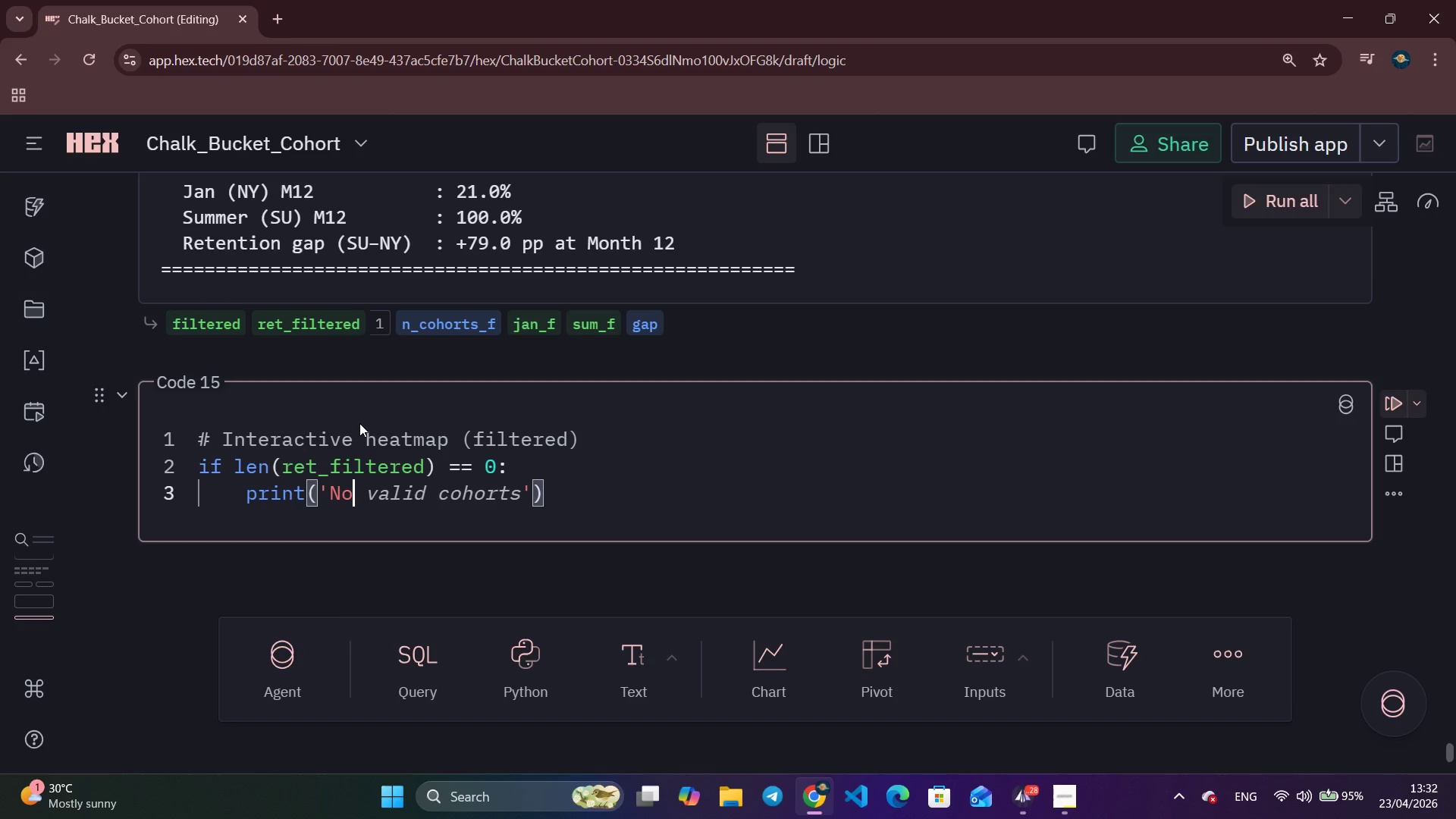 
wait(27.08)
 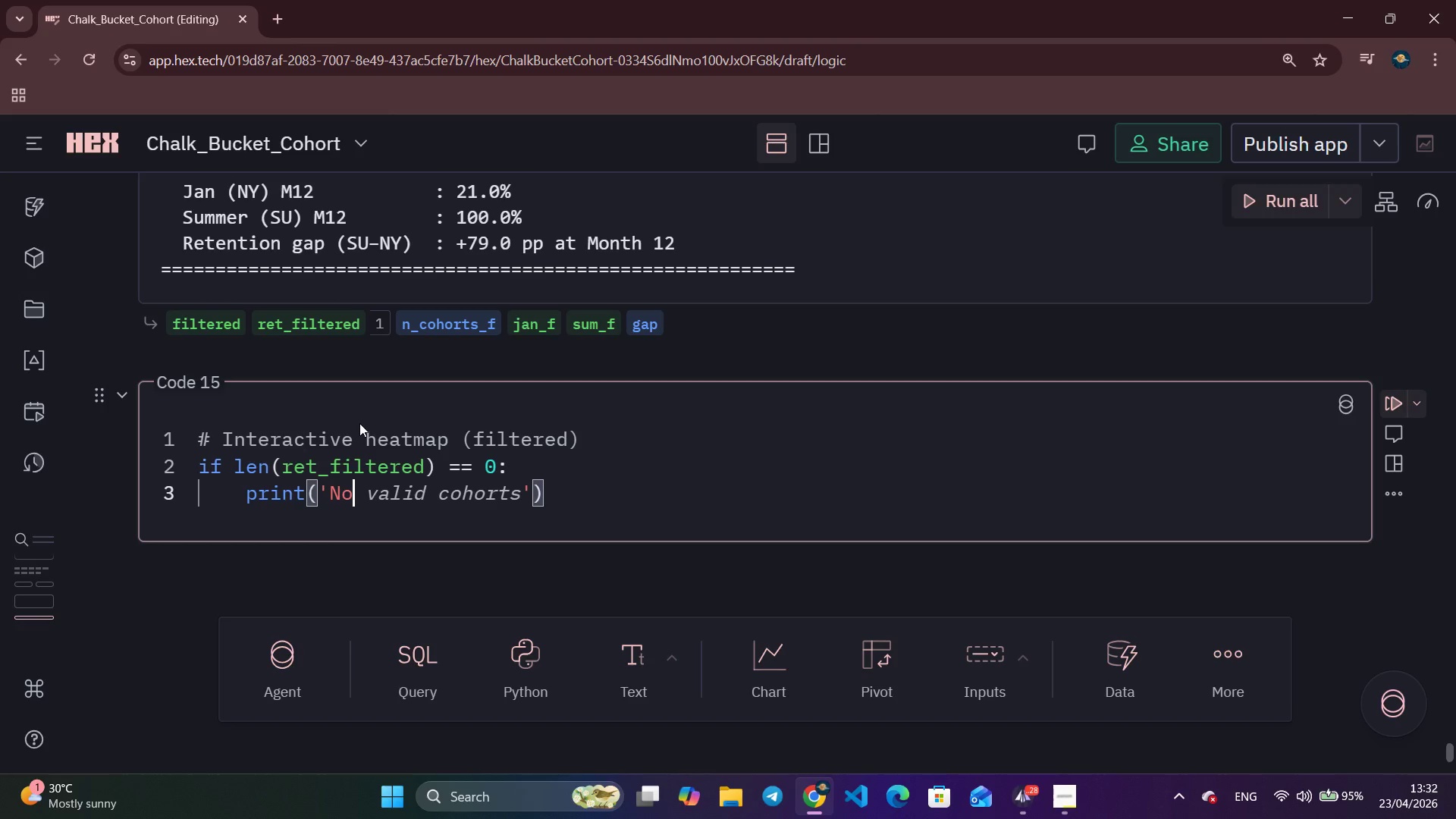 
type( cohorts meet the minimum size threshold for the sle)
key(Backspace)
key(Backspace)
type(elected d)
key(Backspace)
type(filters.)
 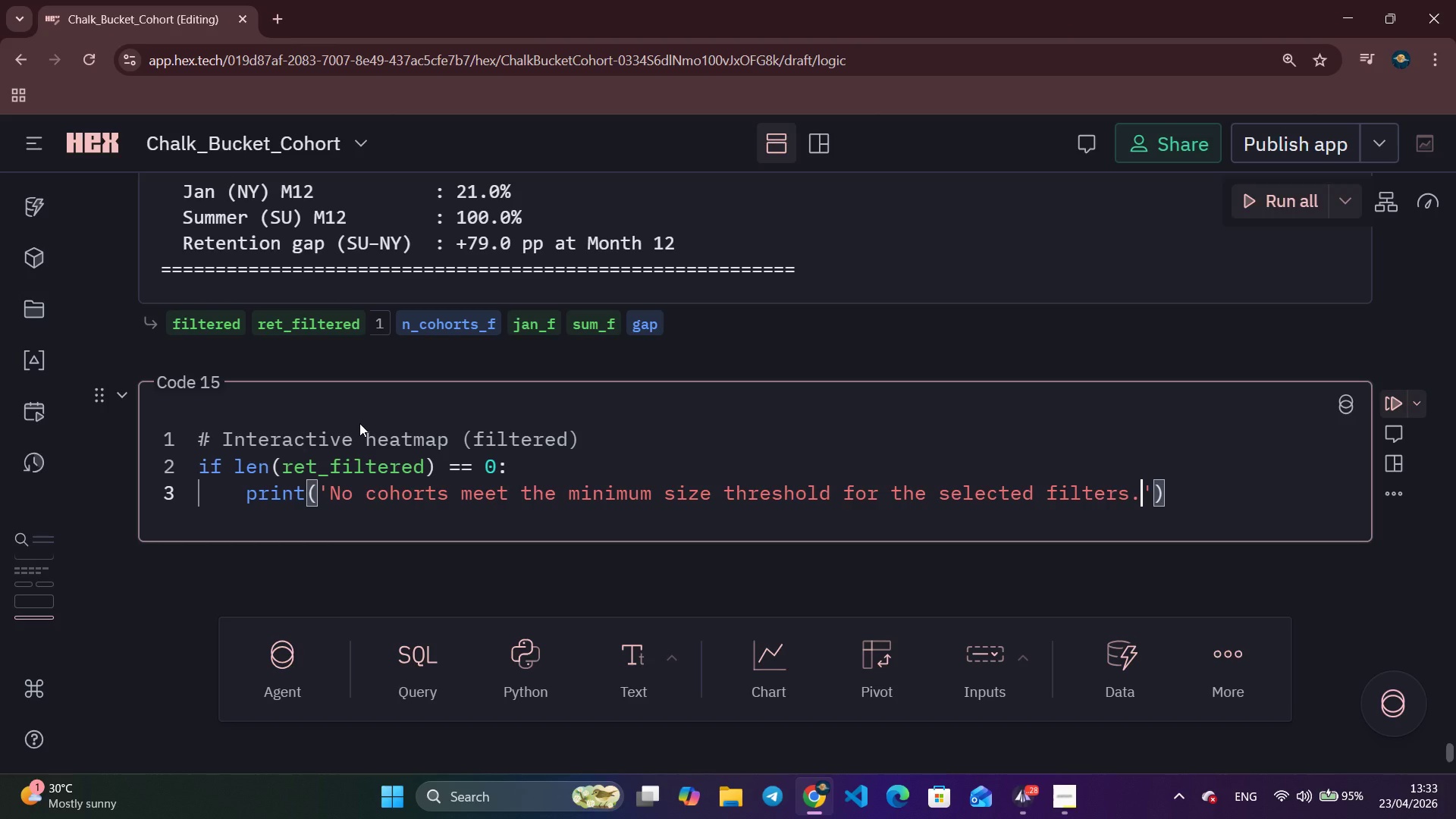 
key(ArrowRight)
 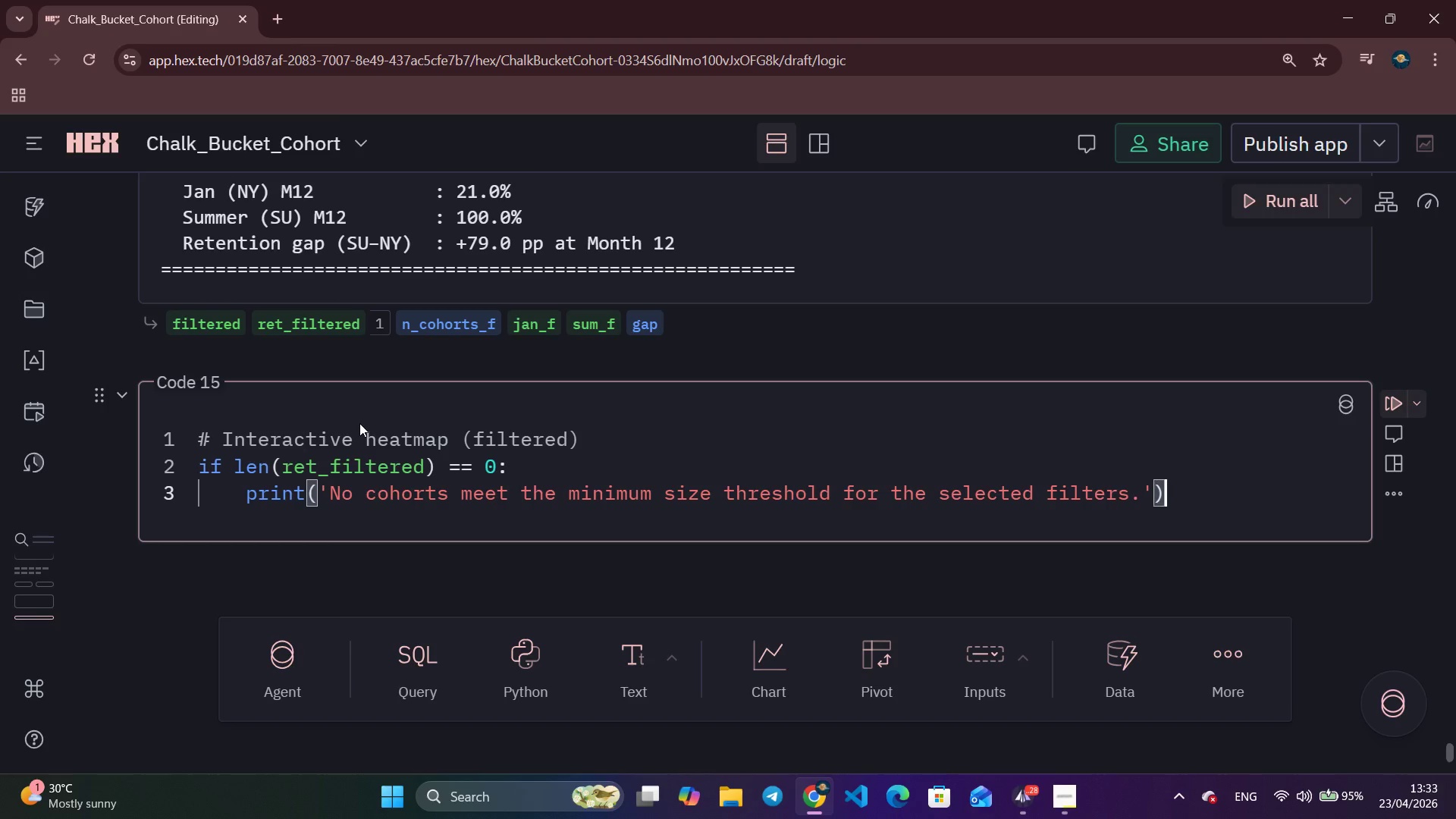 
key(ArrowRight)
 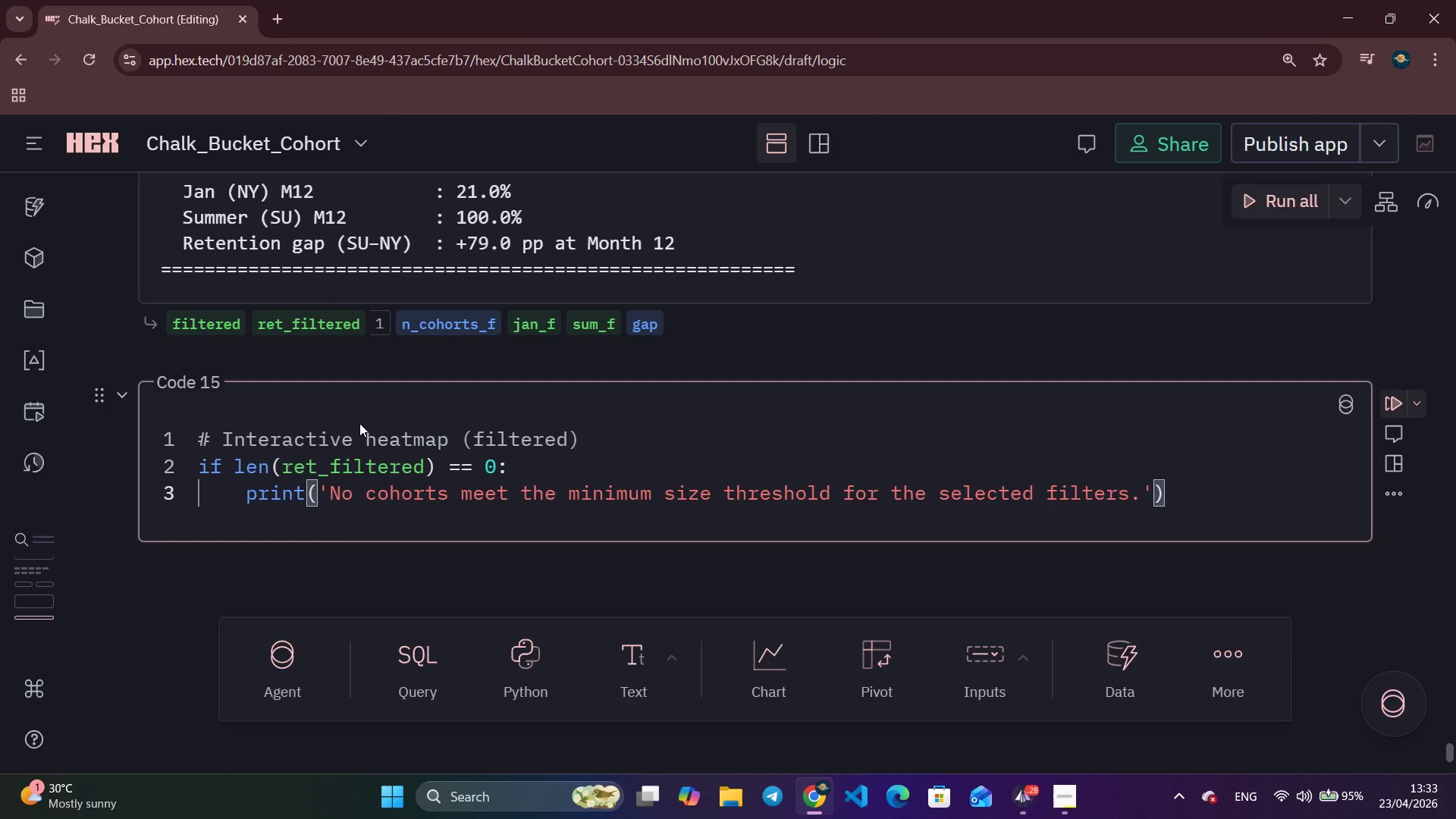 
key(Enter)
 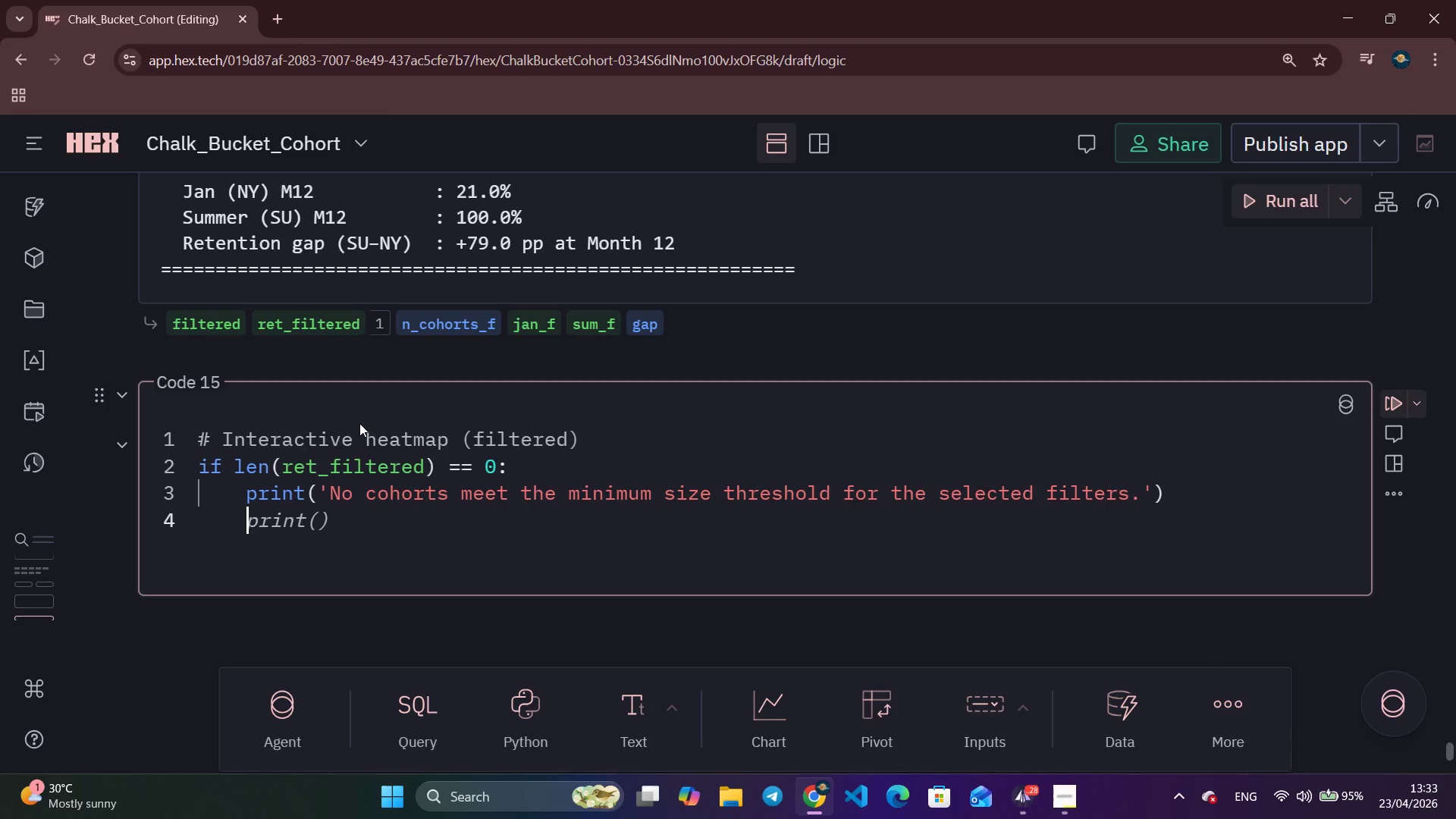 
key(Backspace)
type(else:)
 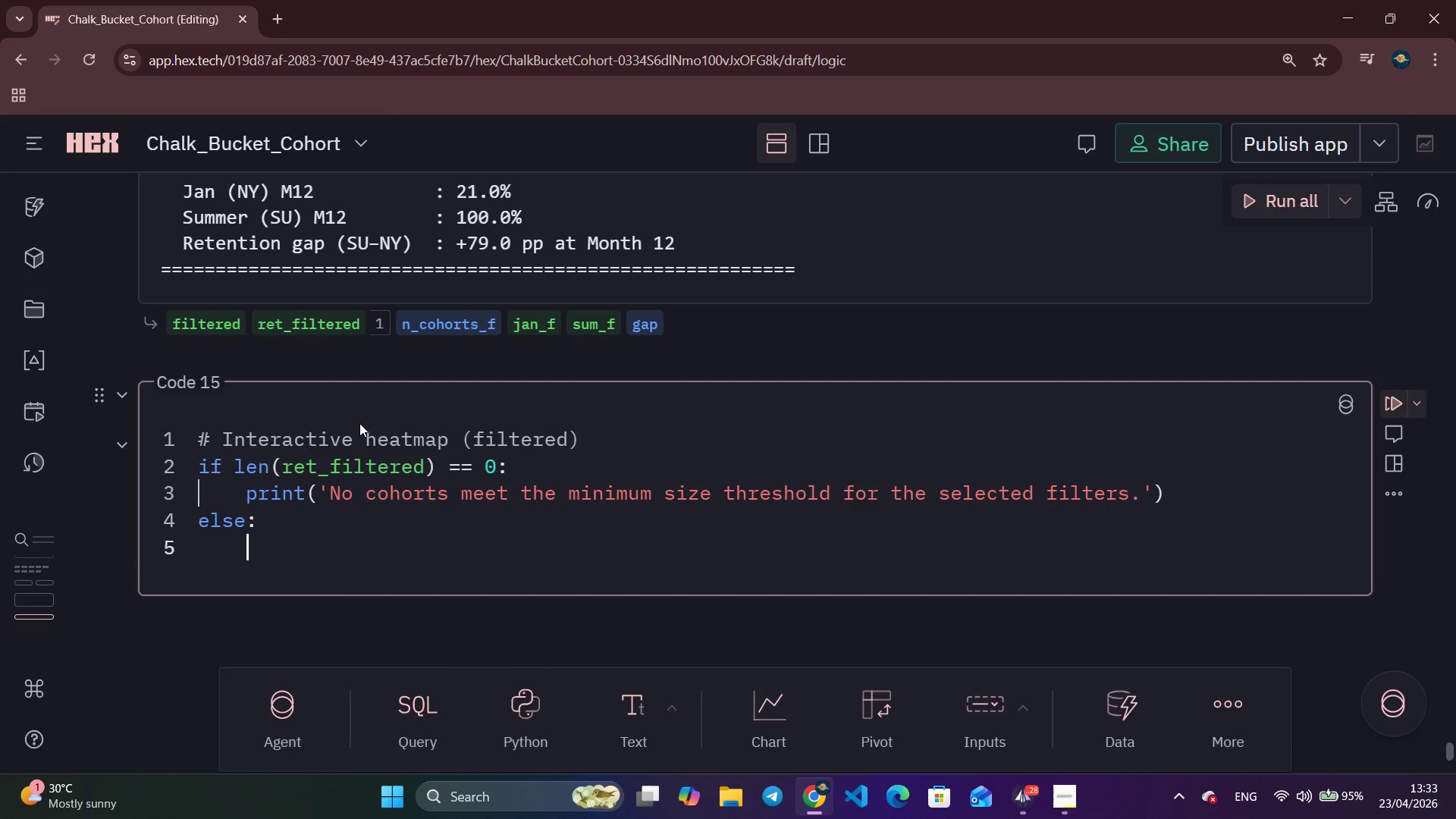 
key(Enter)
 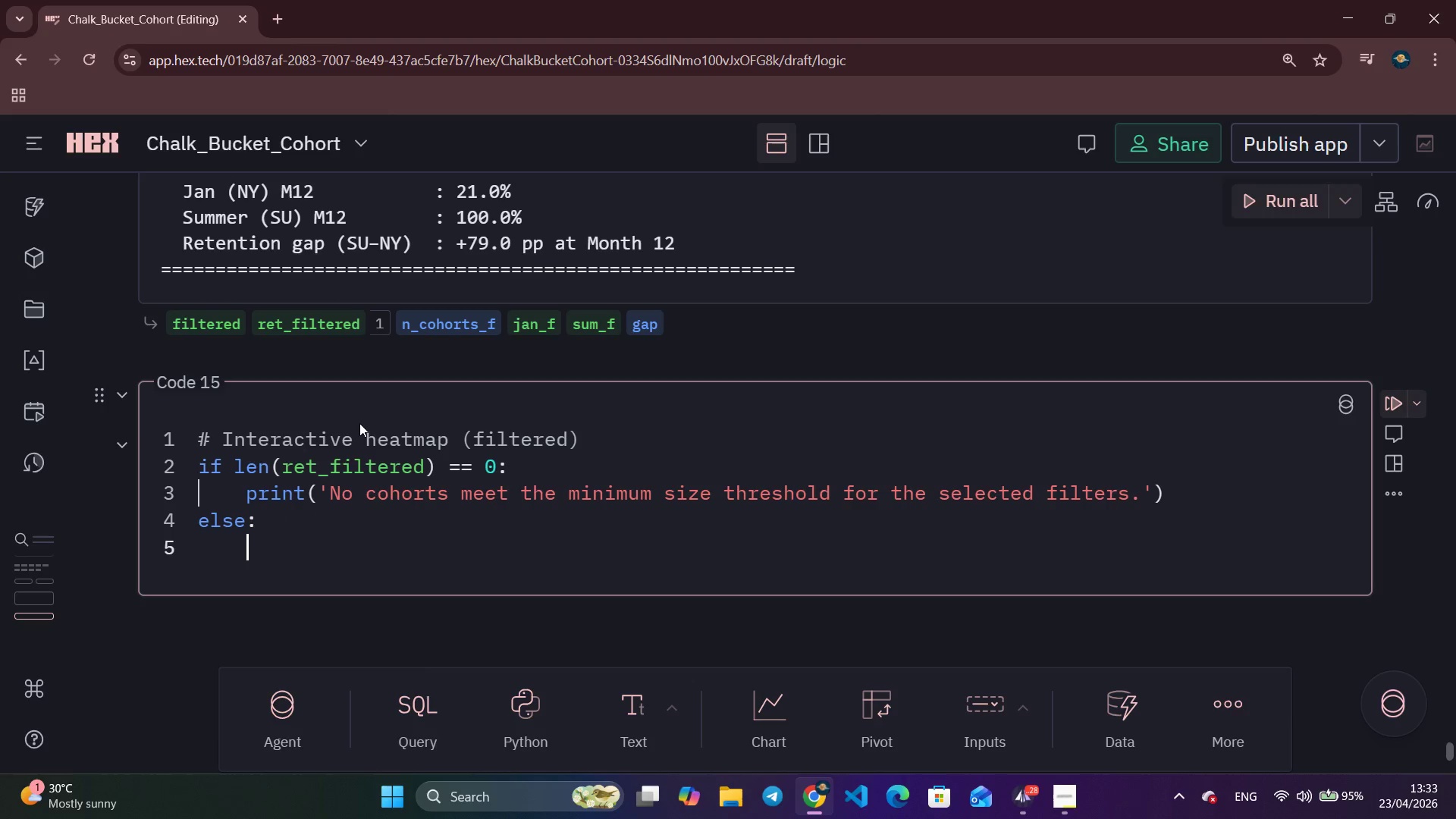 
type(heatmap_f = ret_filter)
 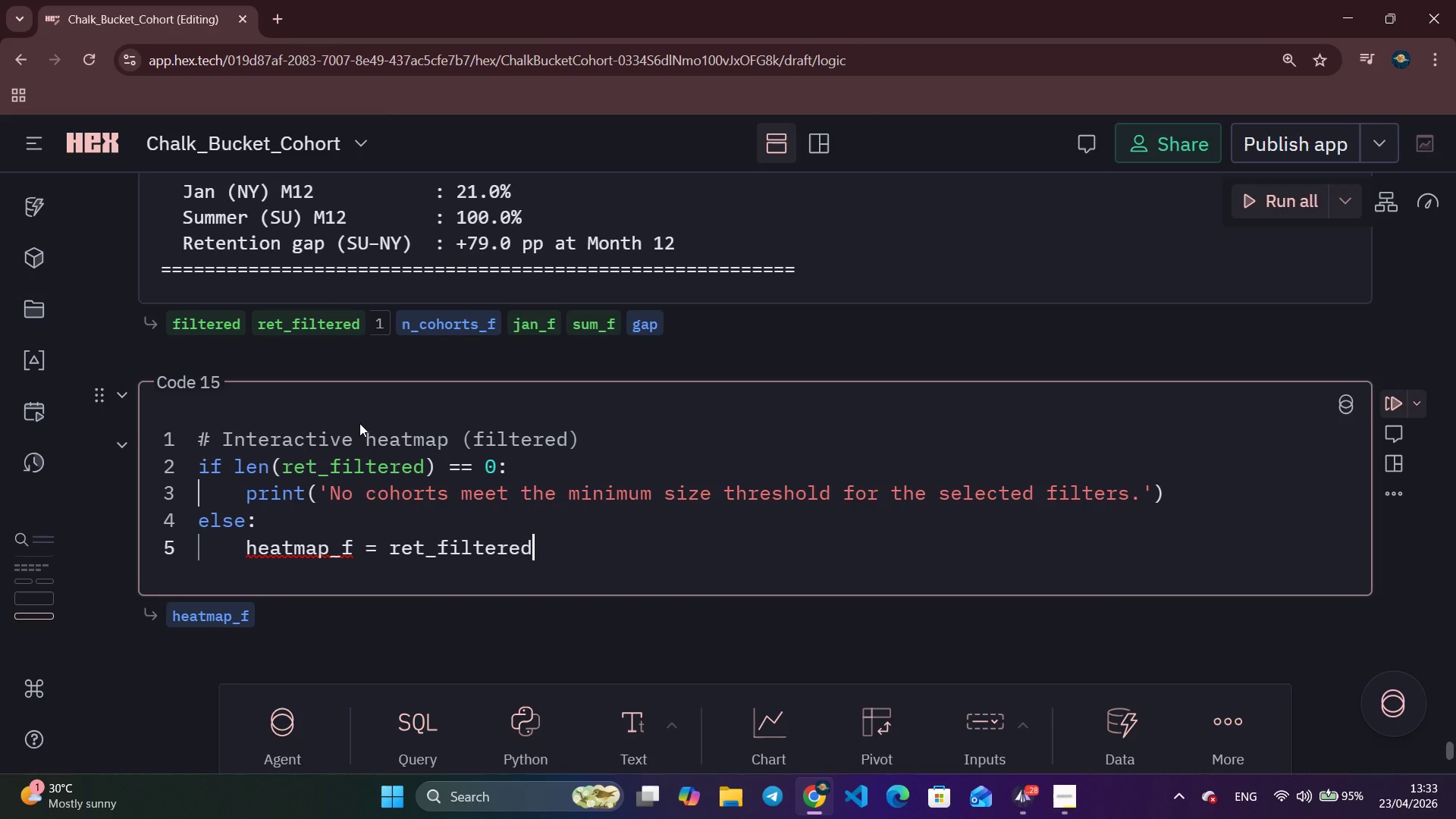 
 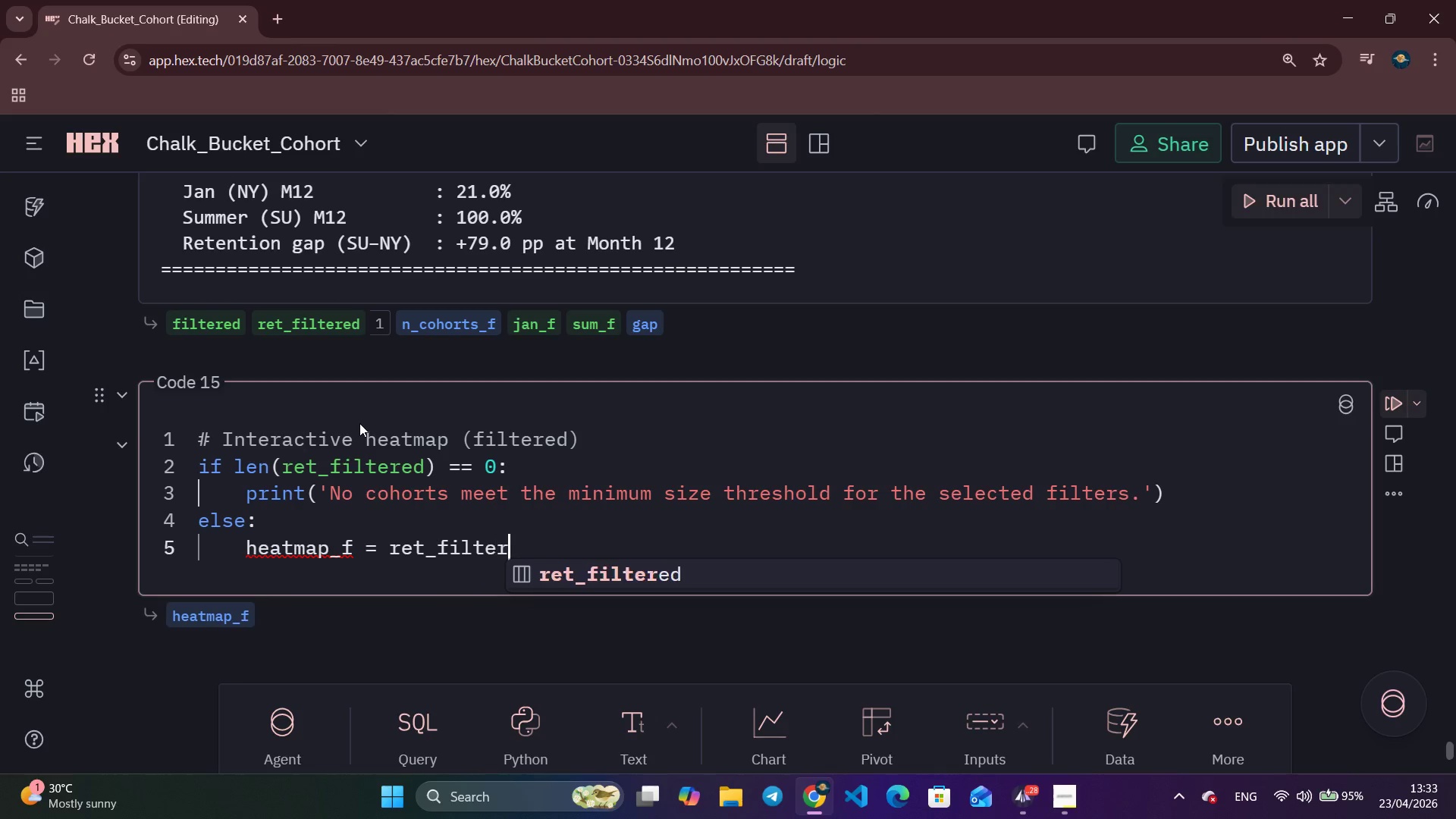 
key(Enter)
 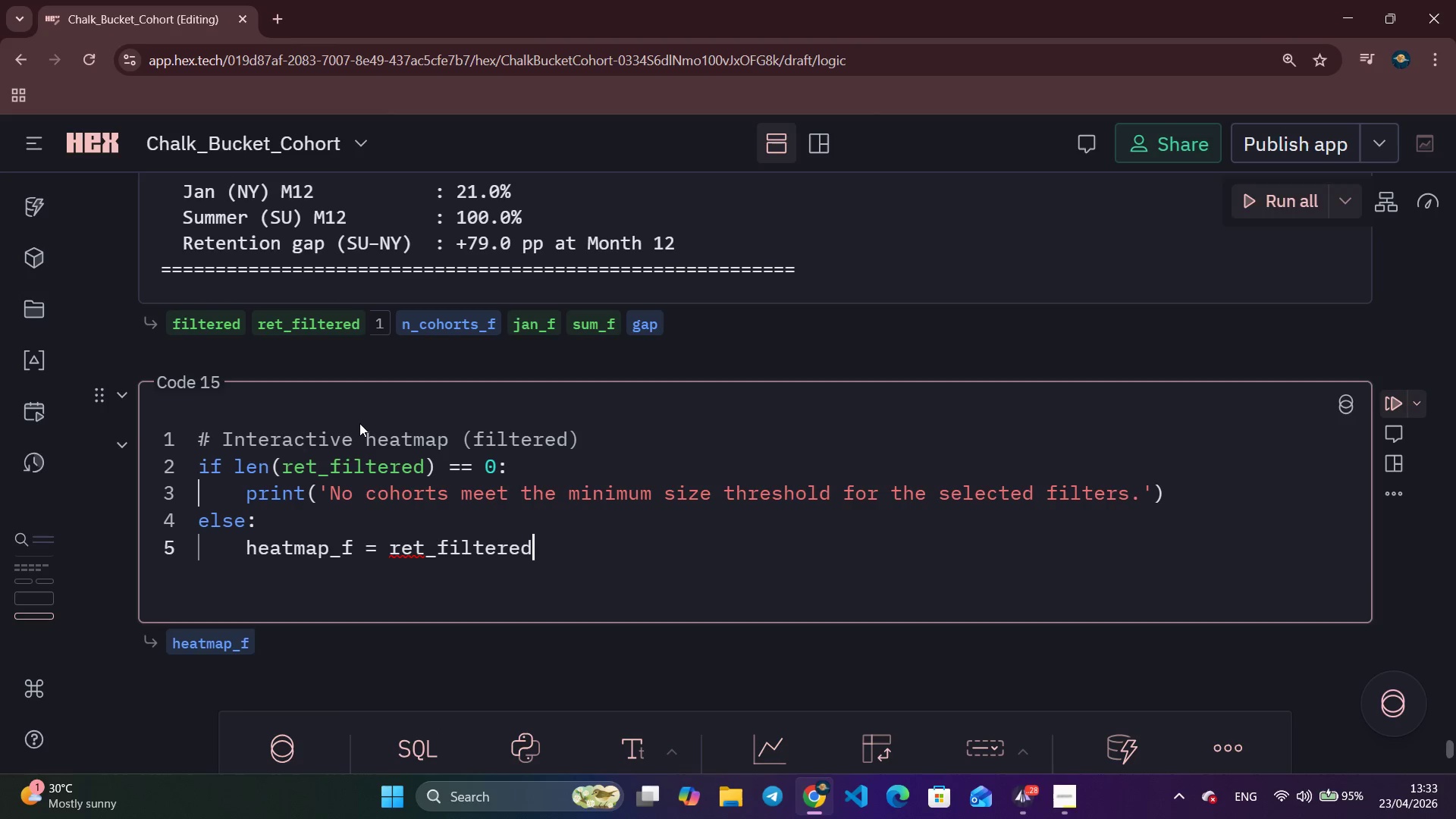 
type(.set_index)
 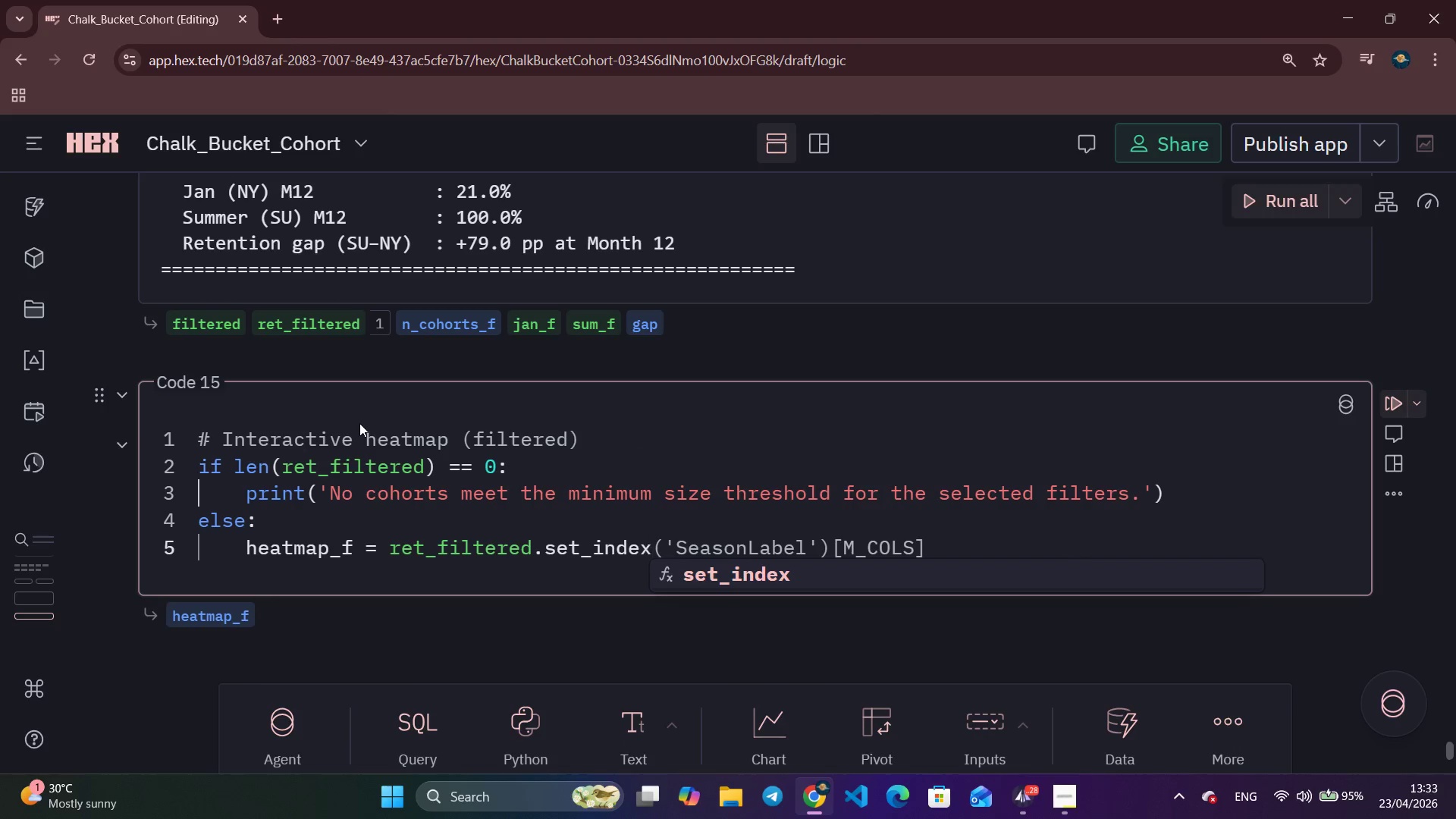 
key(Control+ArrowRight)
 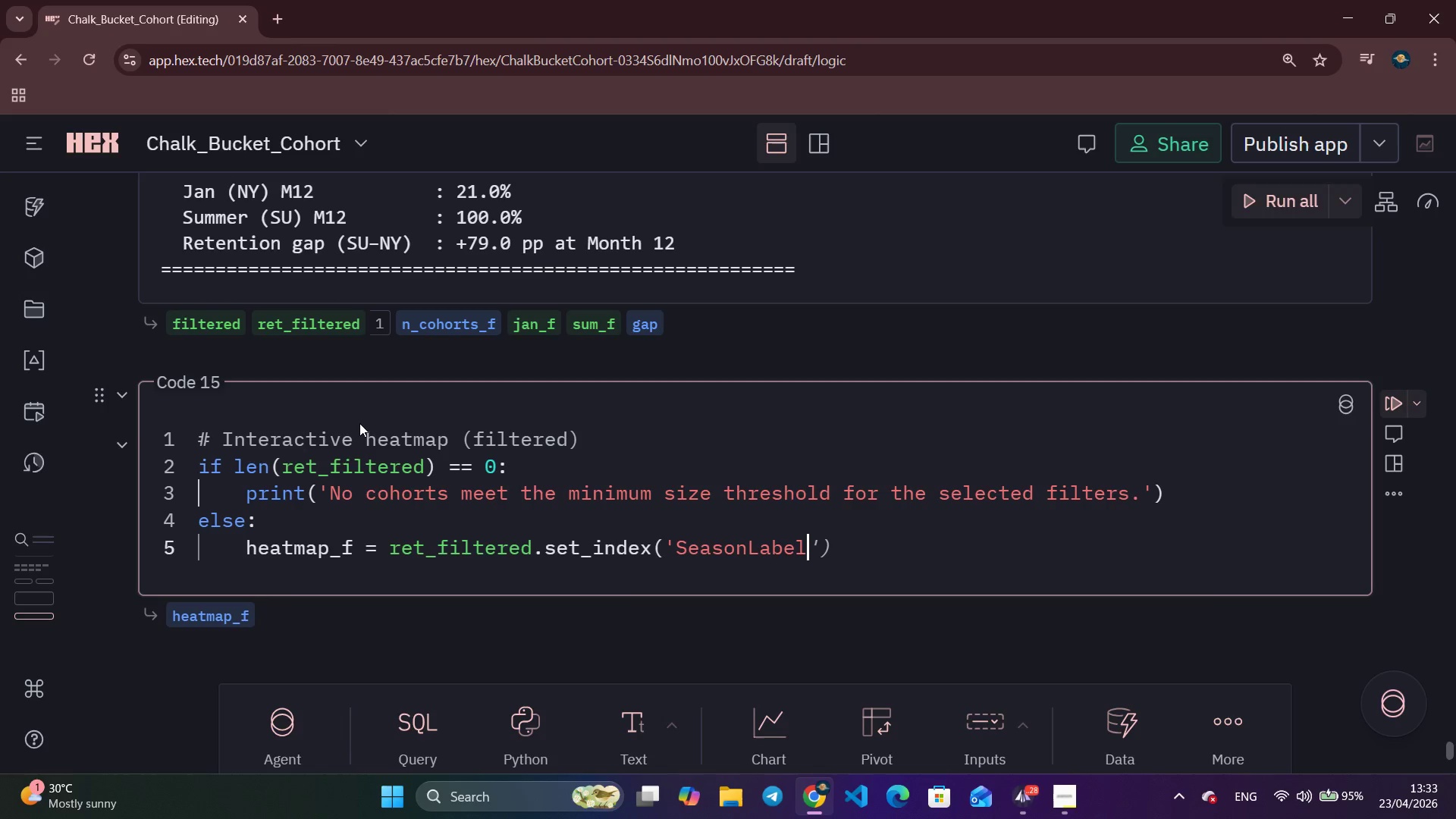 
key(Control+ArrowRight)
 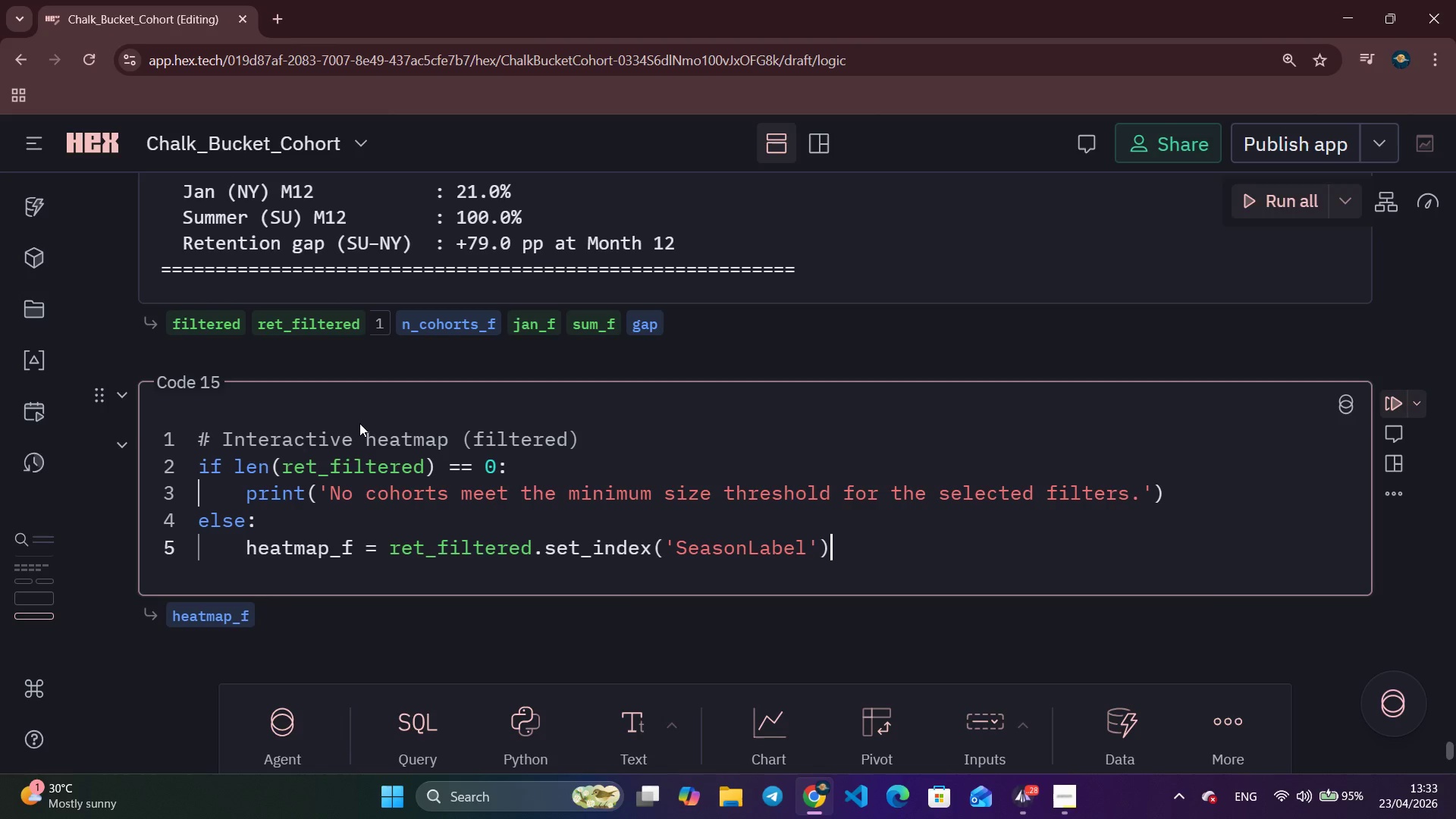 
key(Control+ArrowRight)
 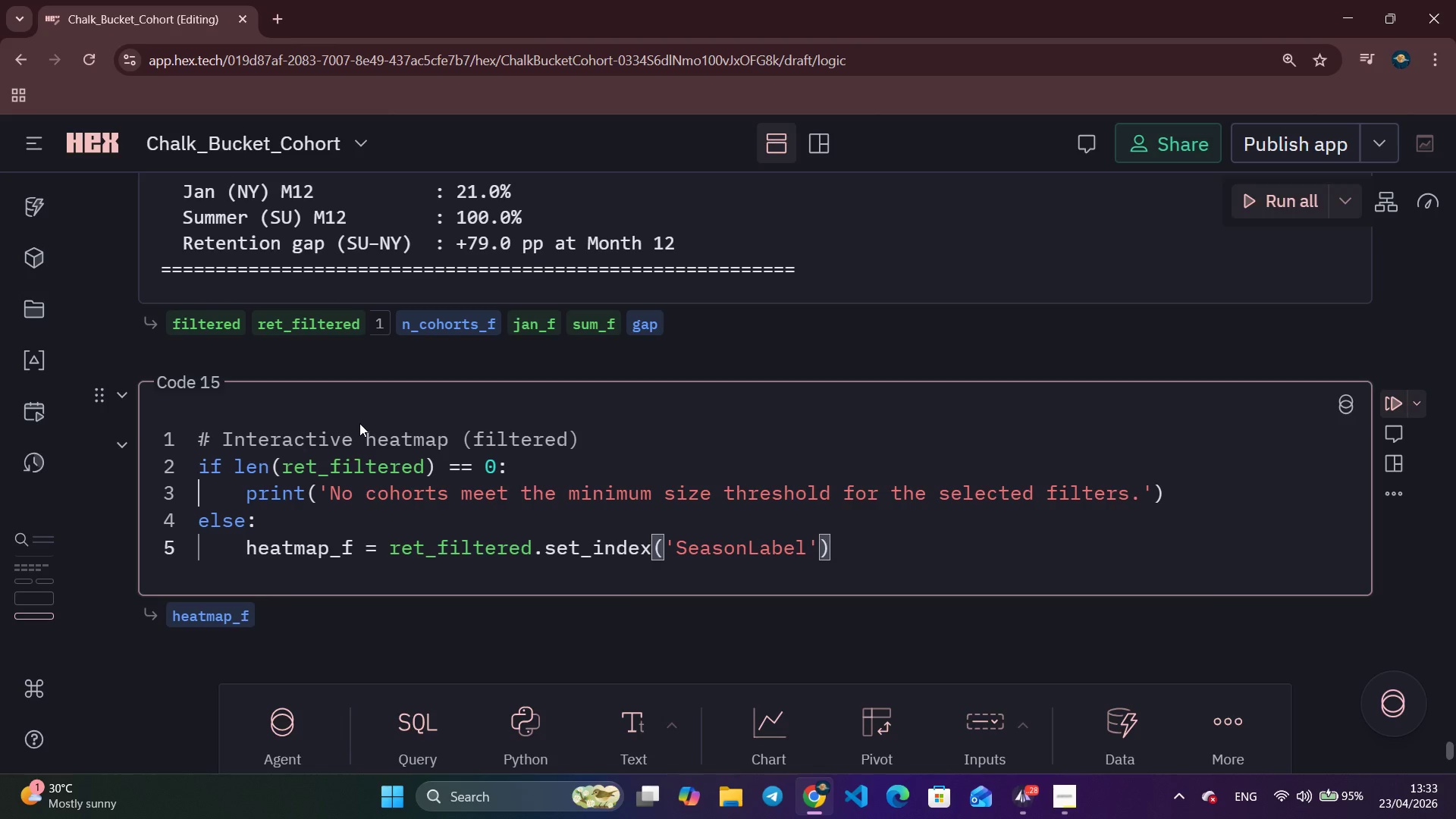 
type([M_COLS)
 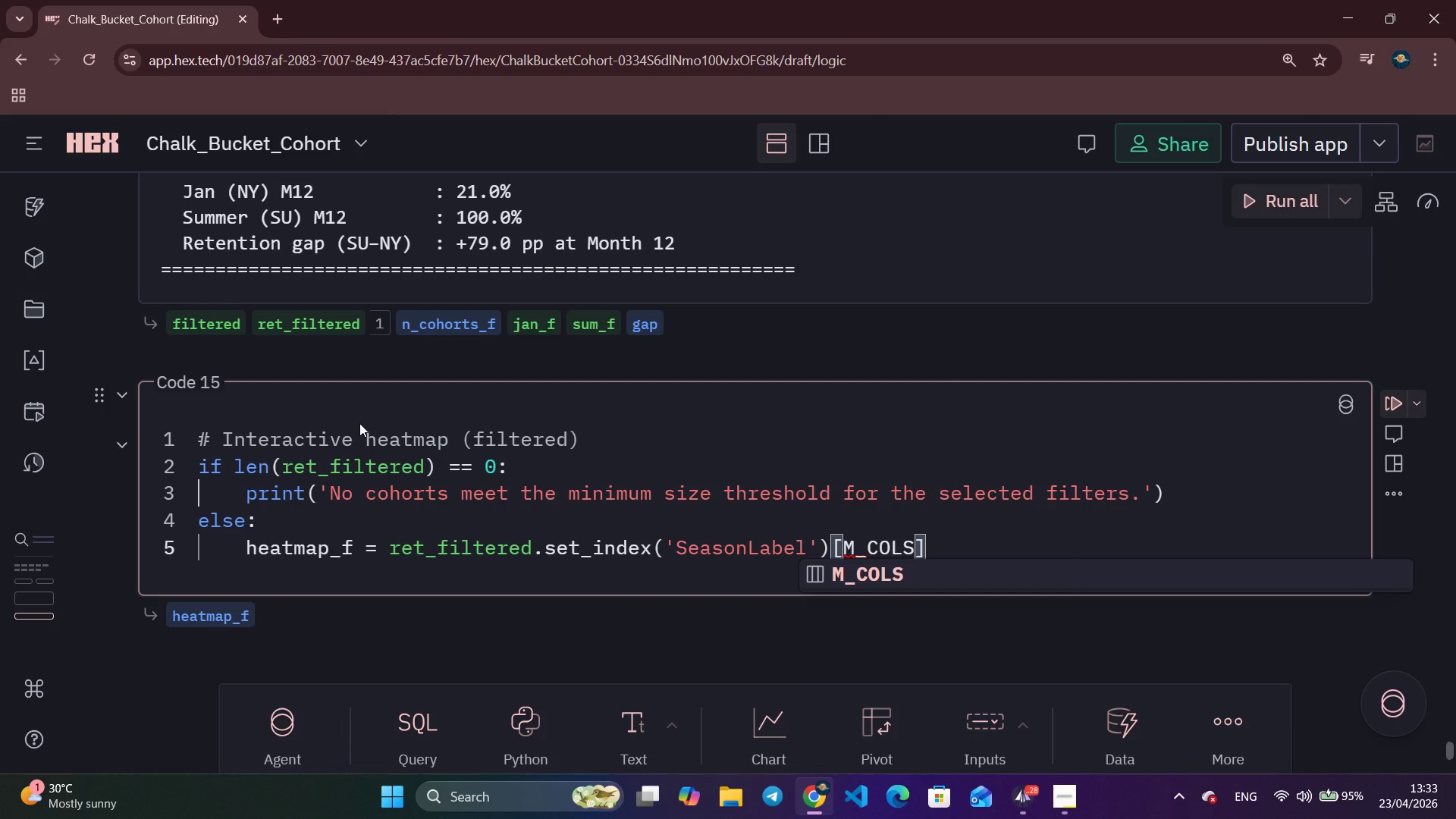 
key(ArrowRight)
 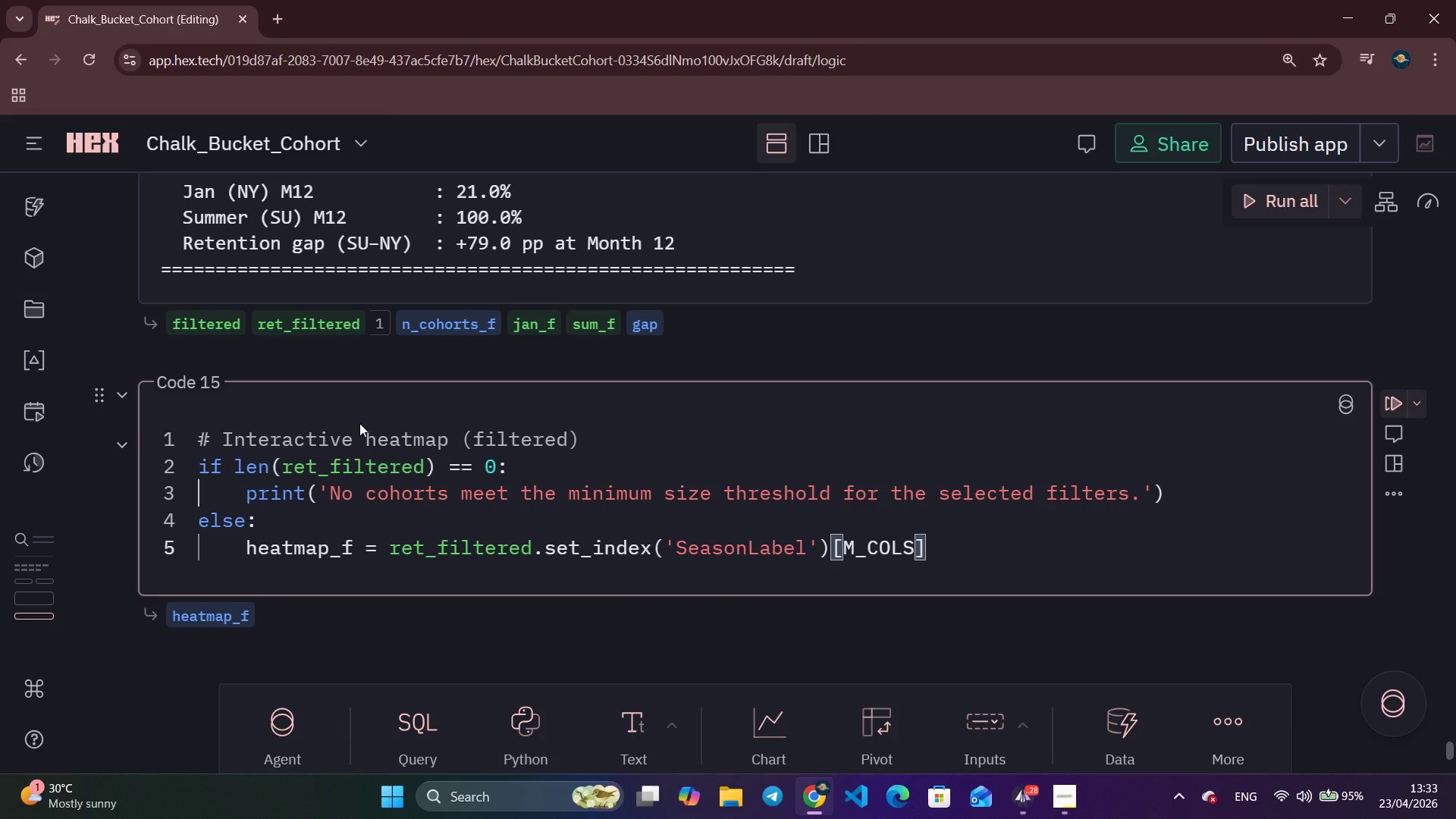 
key(Enter)
 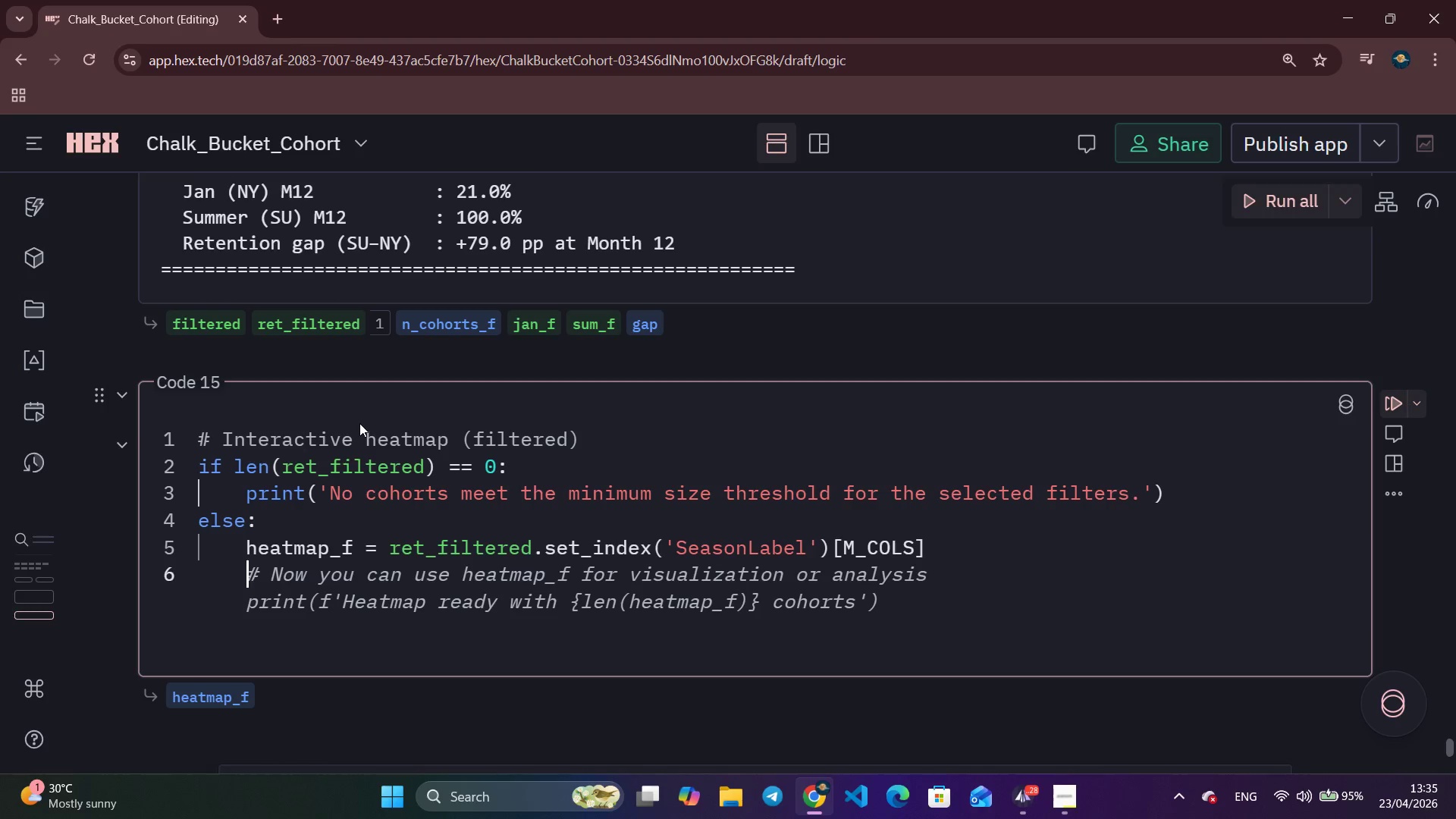 
wait(102.31)
 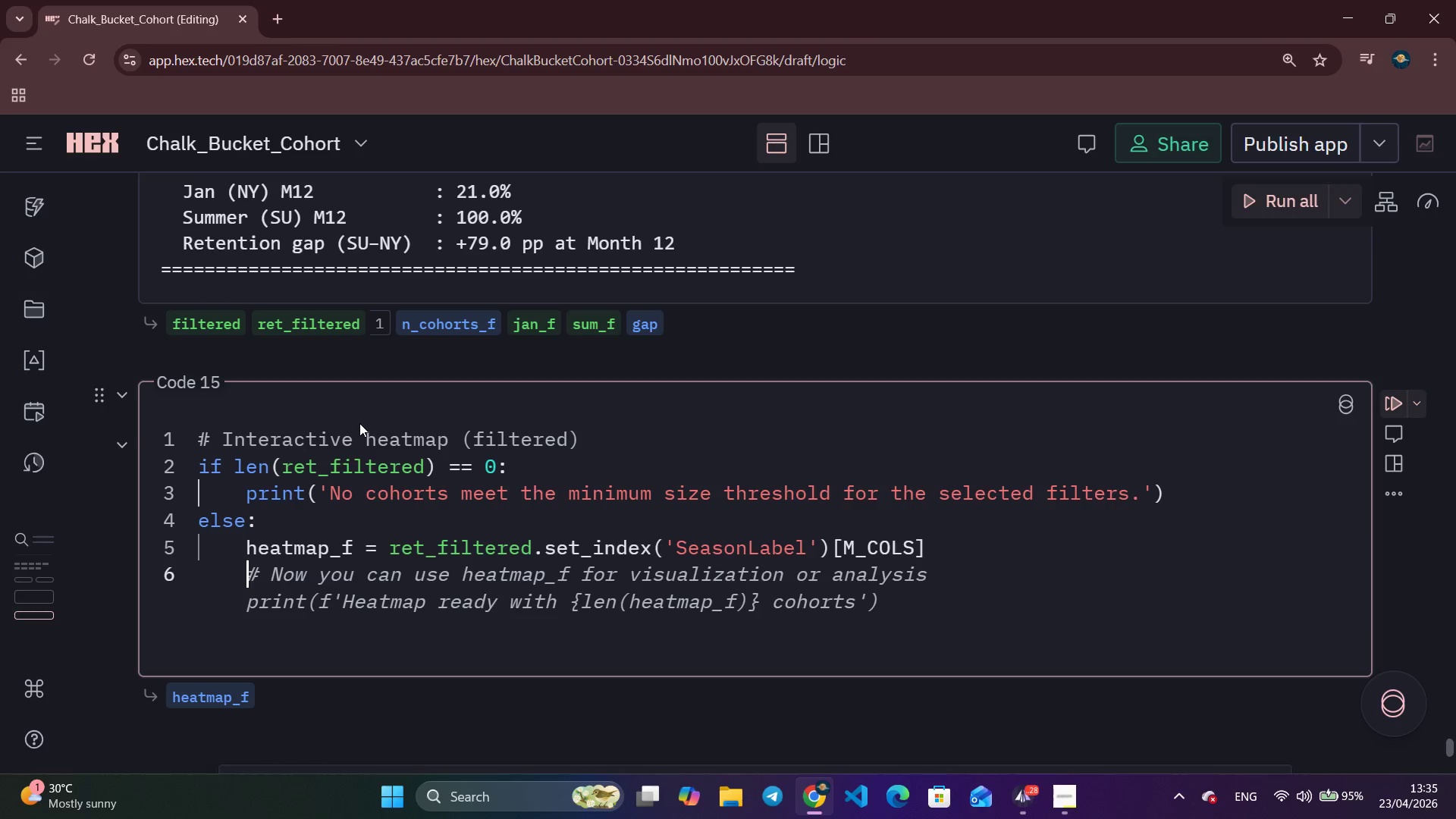 
key(Enter)
 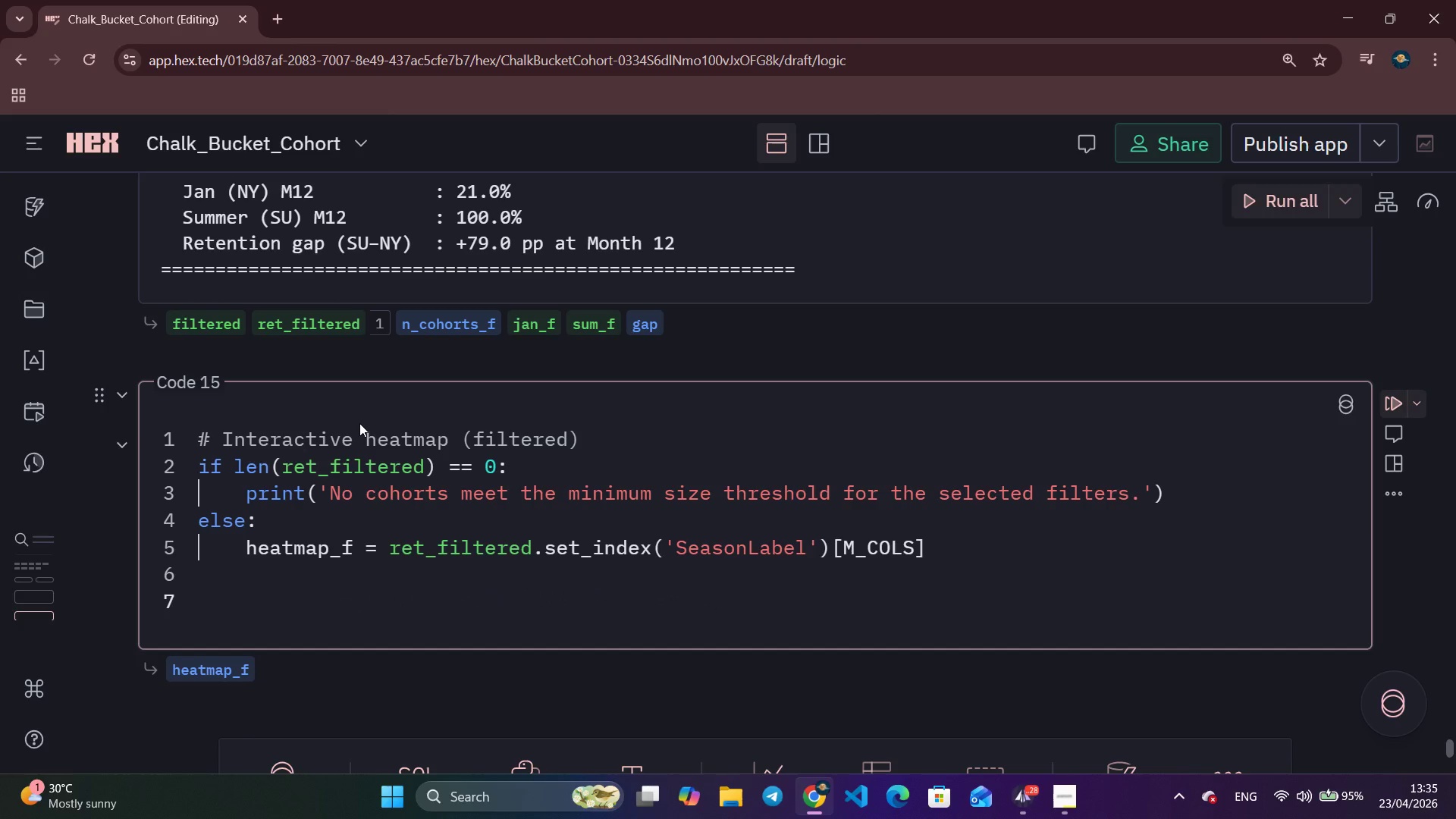 
type(fig_h, ax_h = plt.subplotes)
key(Backspace)
key(Backspace)
type(s()
 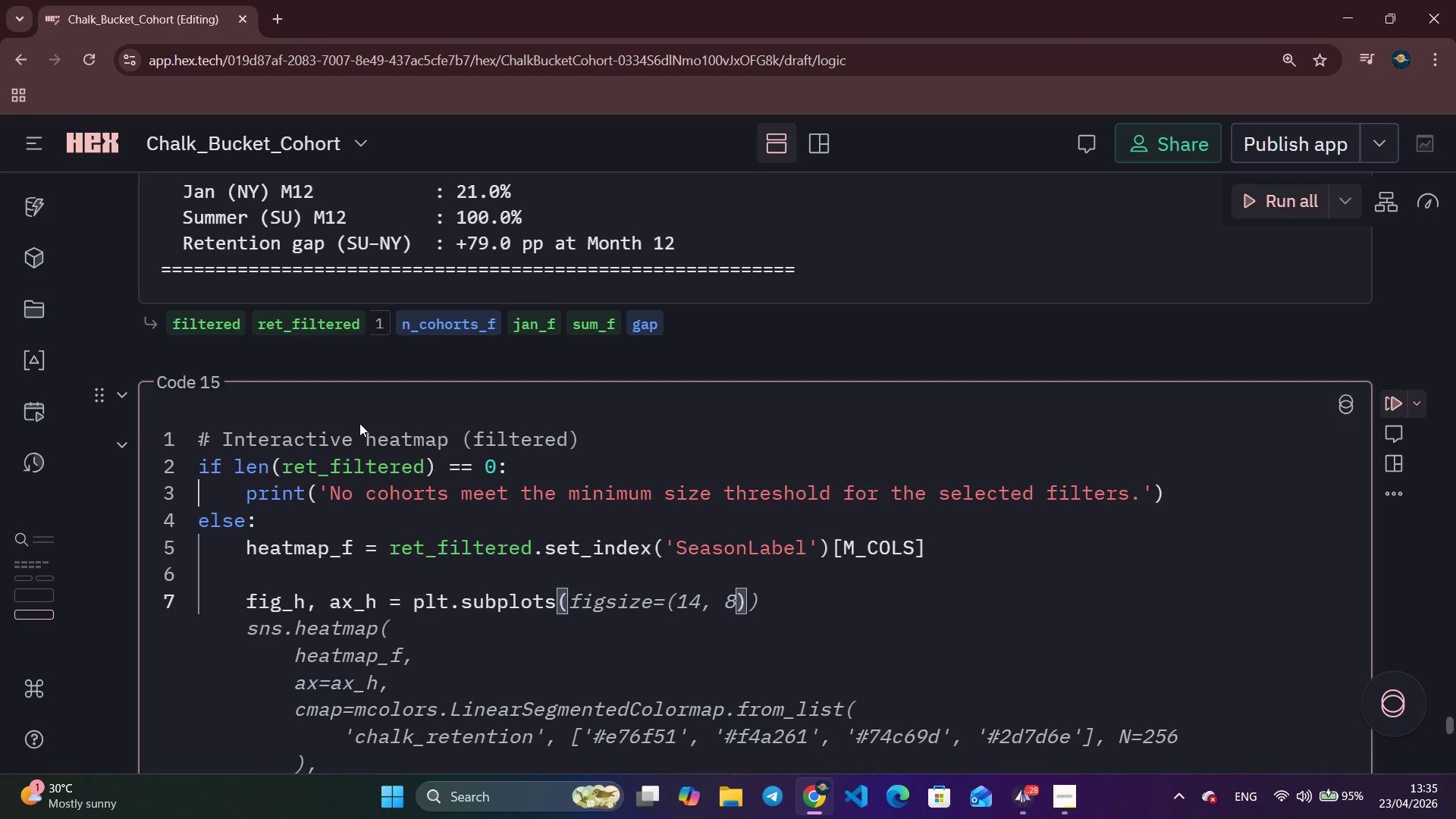 
key(Enter)
 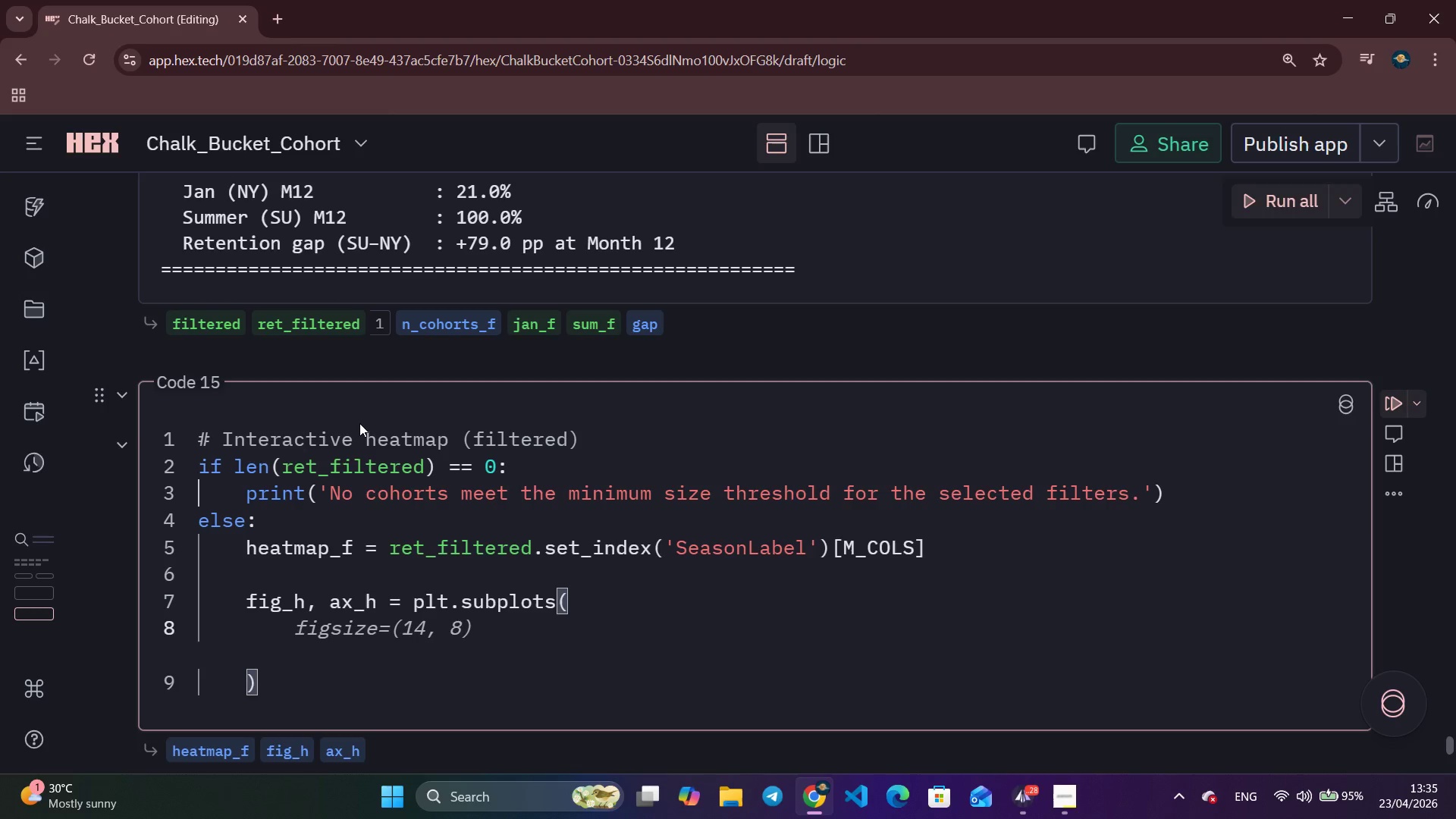 
type(figsieze)
key(Backspace)
key(Backspace)
key(Backspace)
type(ze=(14, len(ret_fi)
 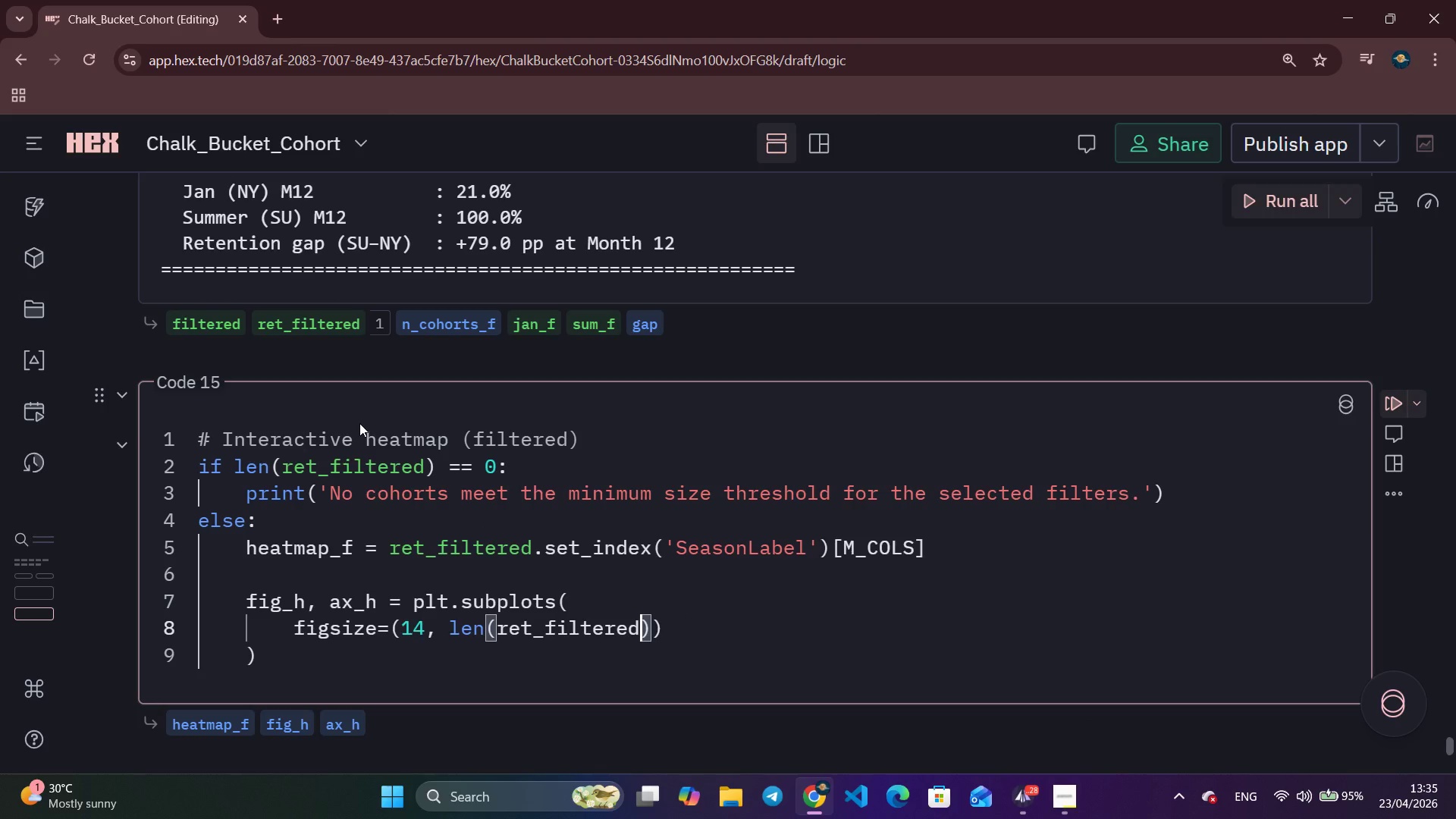 
key(Enter)
 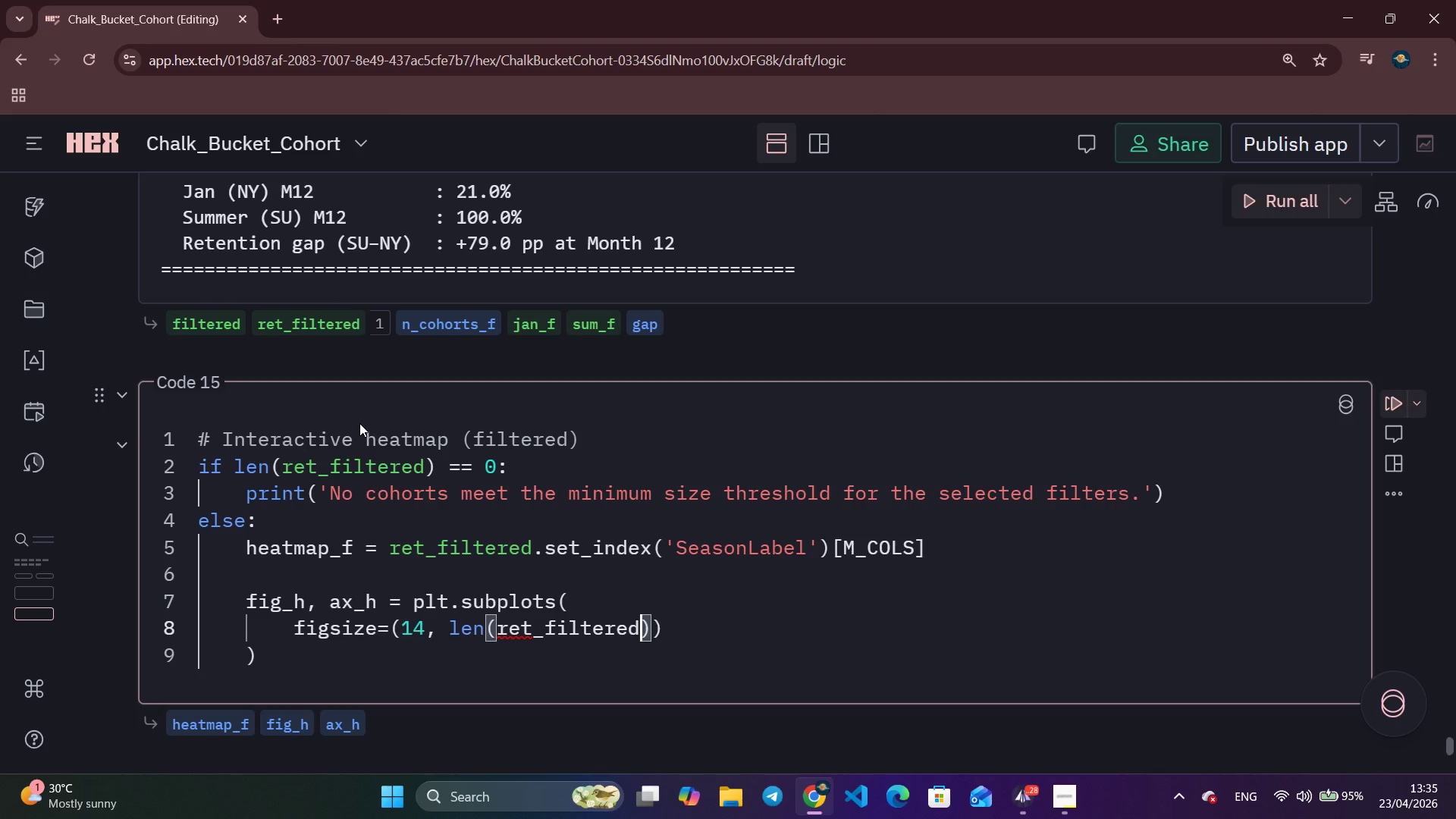 
key(ArrowRight)
 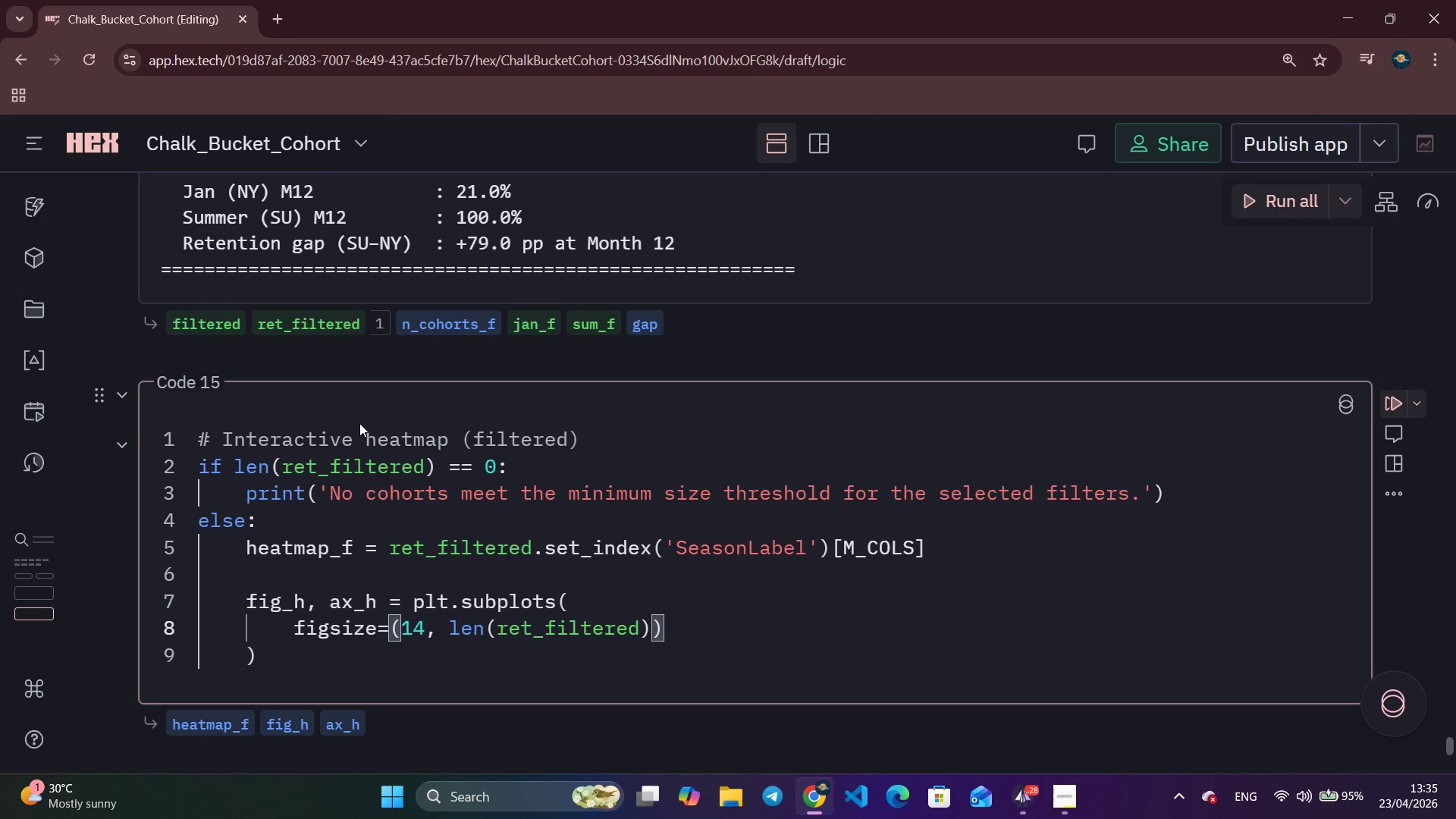 
key(Space)
 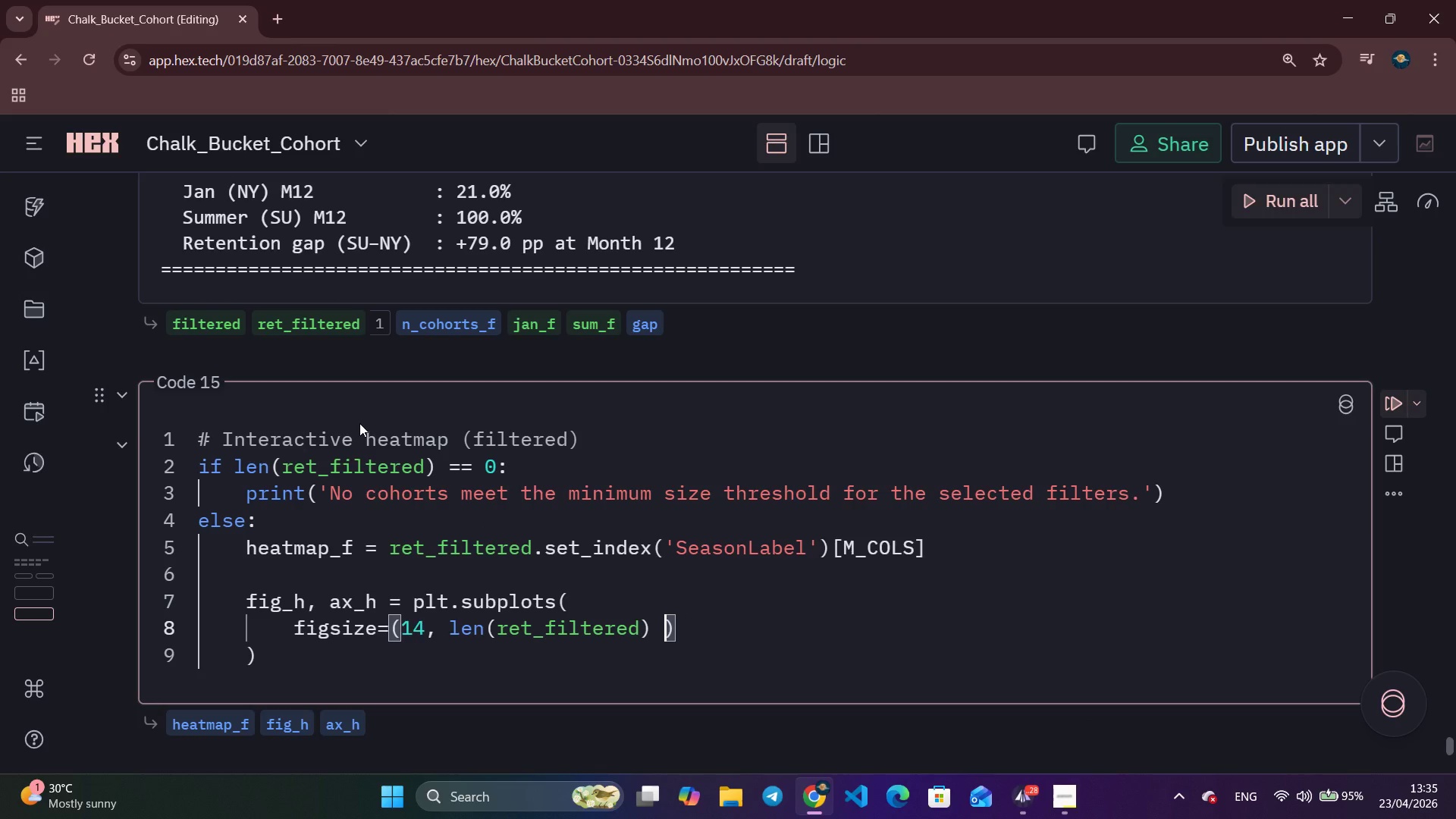 
key(Shift+8)
 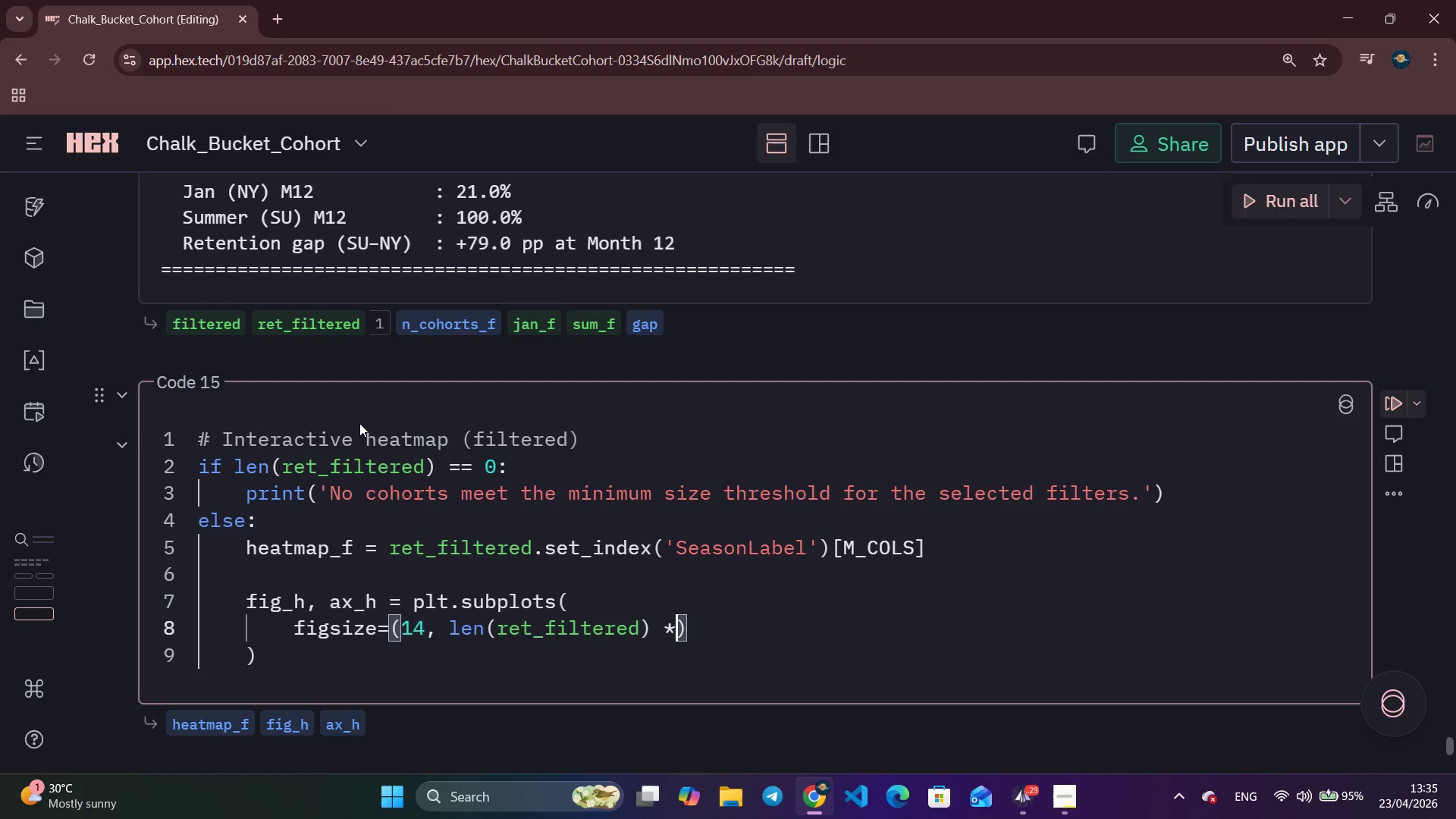 
key(Space)
 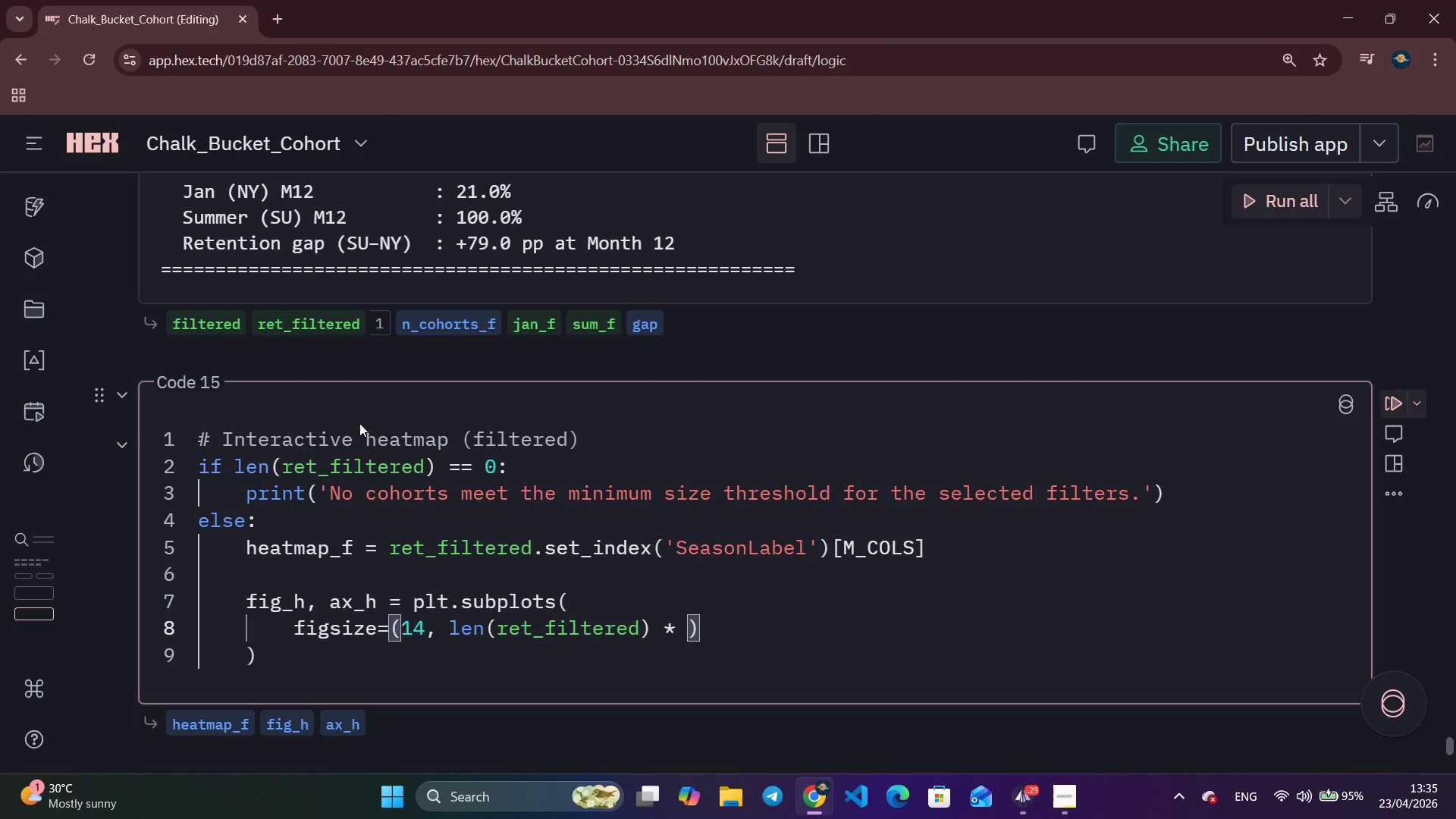 
key(0)
 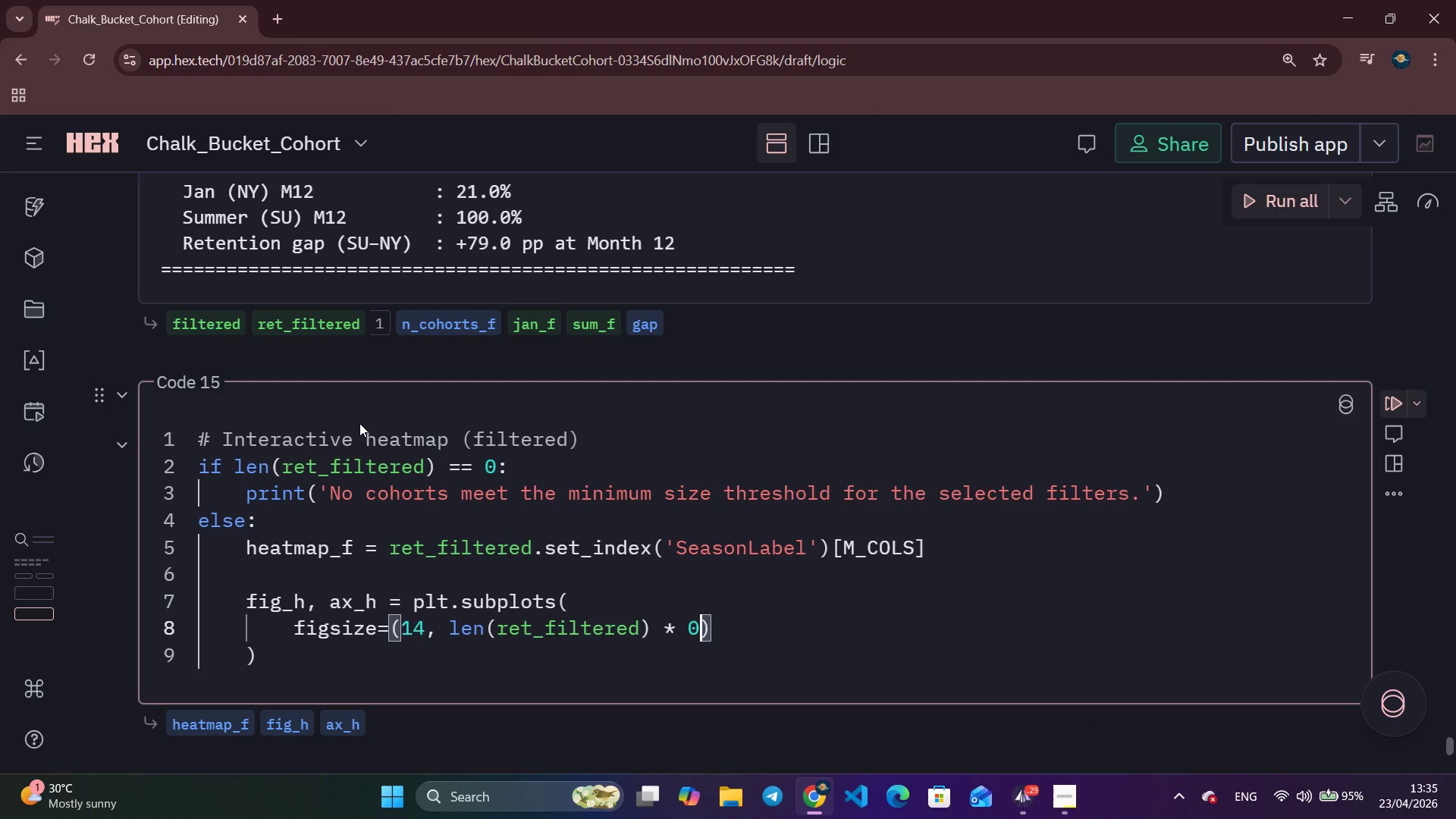 
key(Period)
 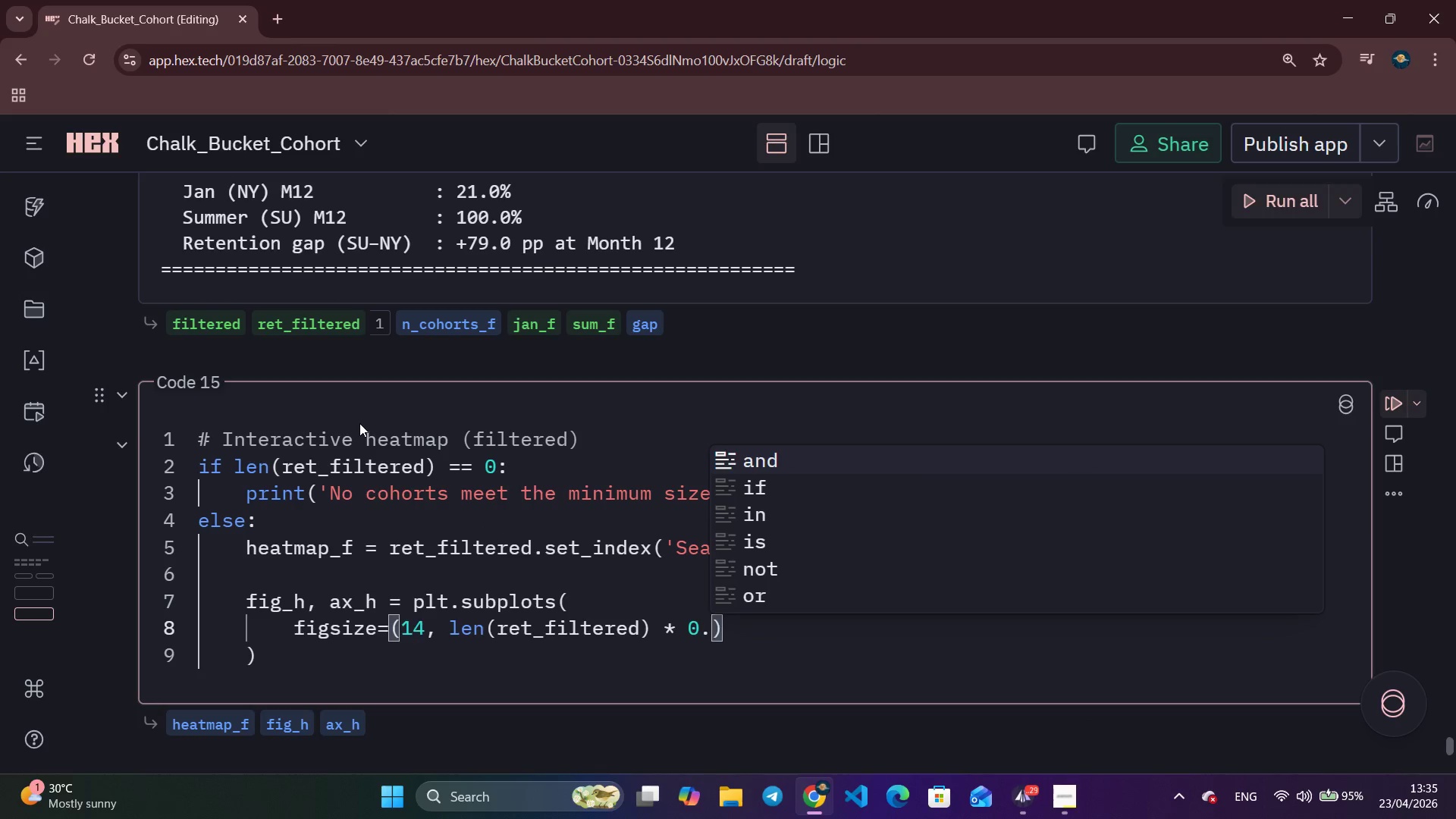 
key(5)
 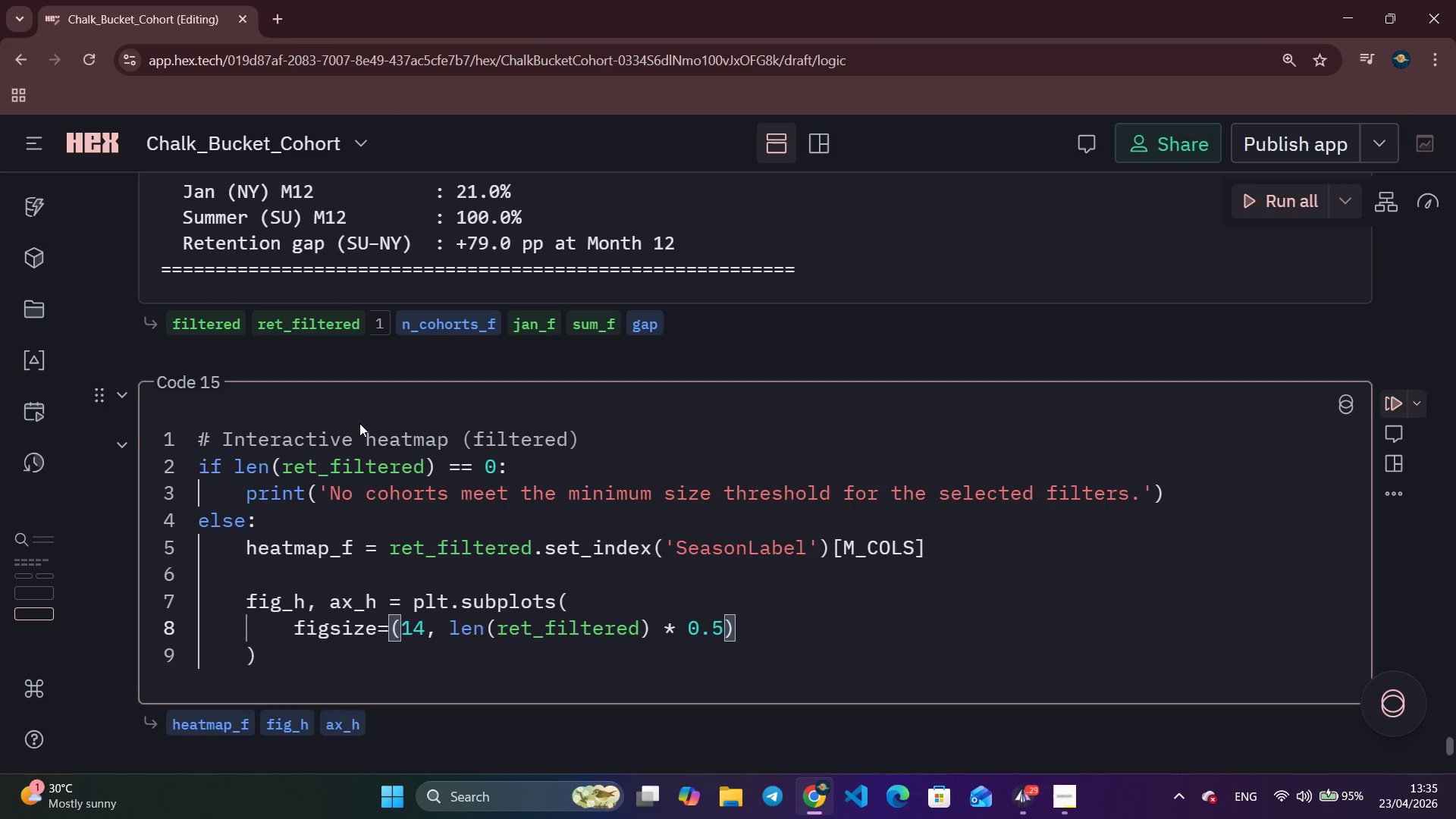 
key(Backspace)
 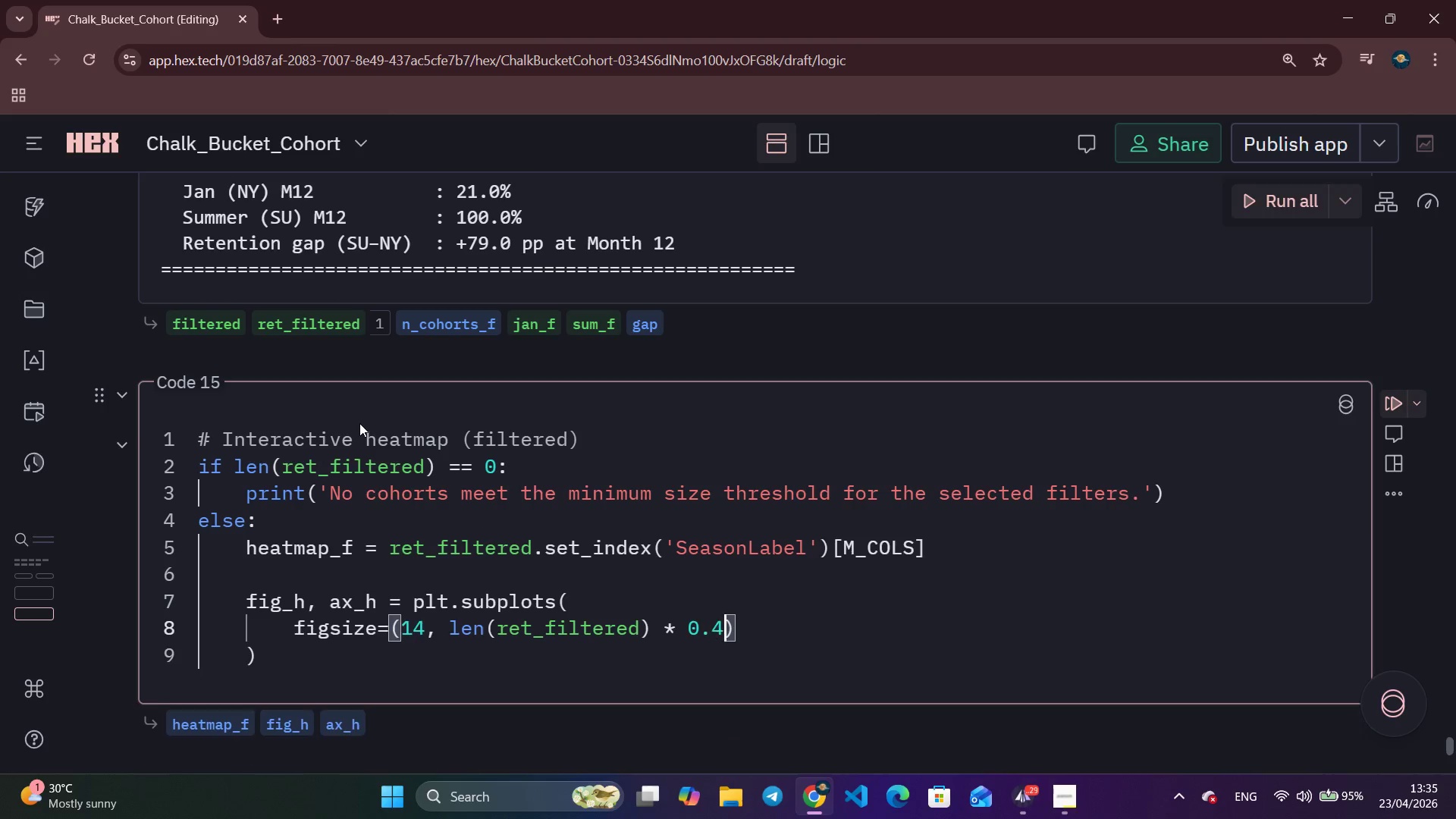 
key(4)
 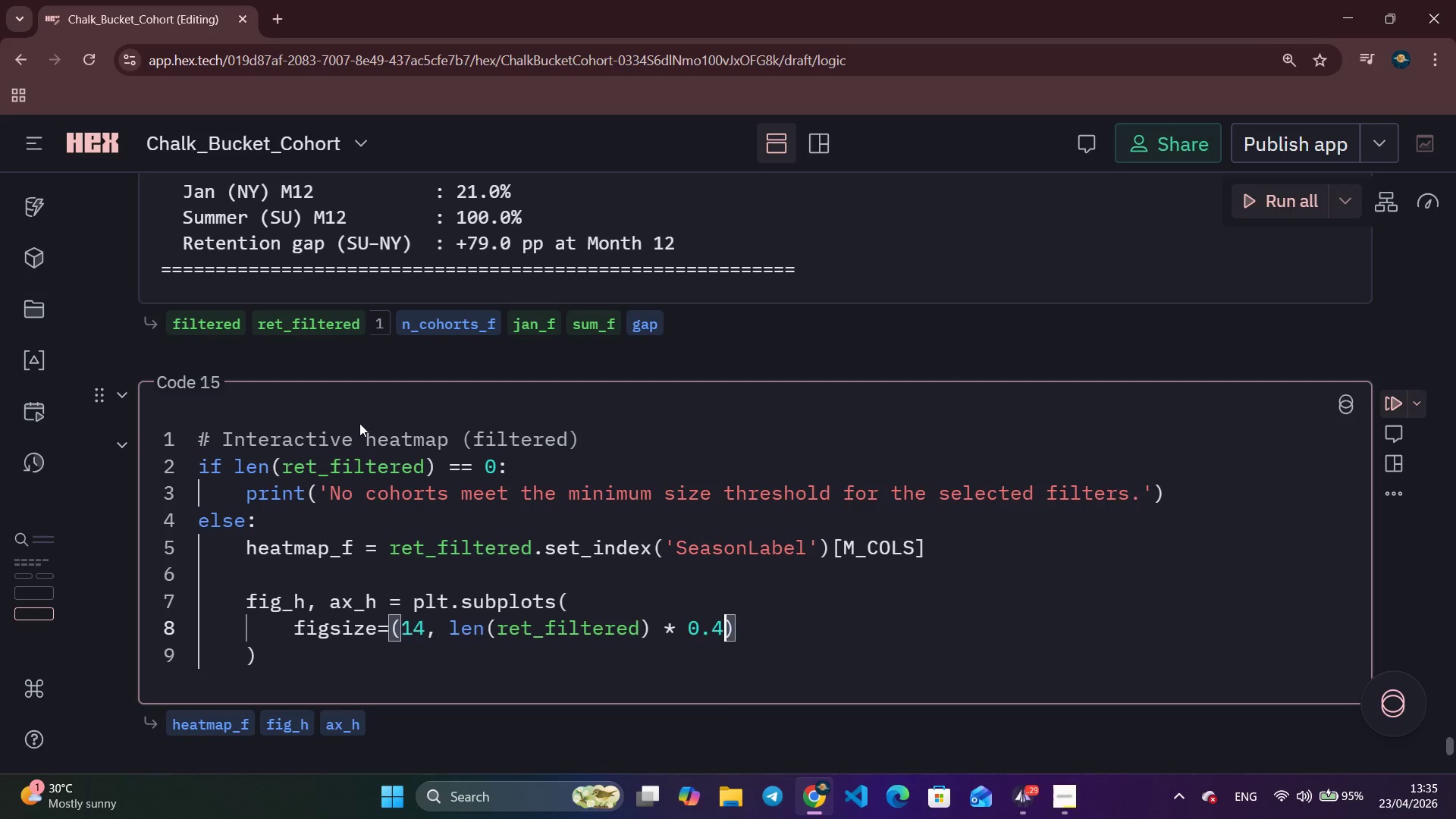 
key(Space)
 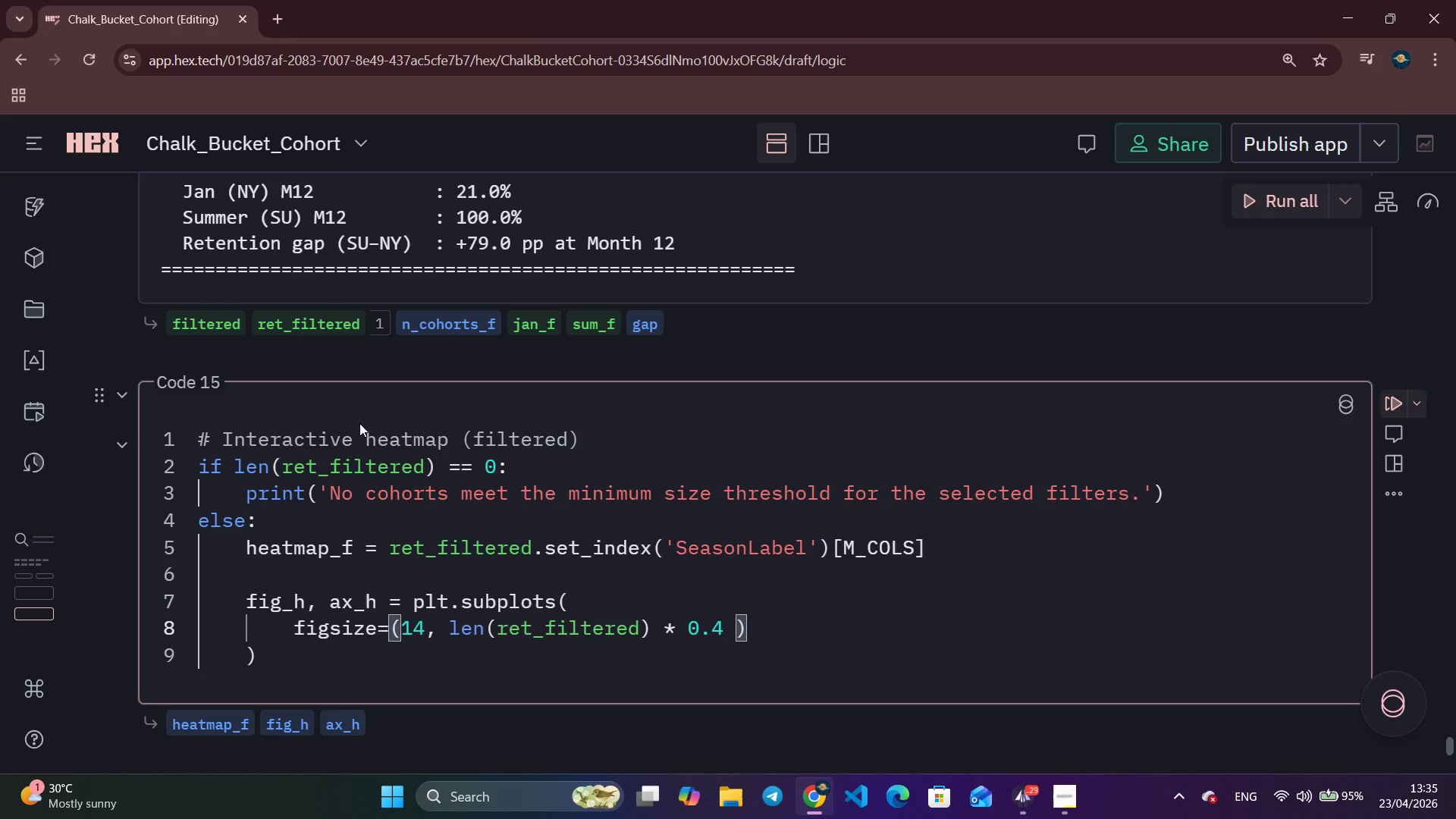 
key(Shift+ShiftLeft)
 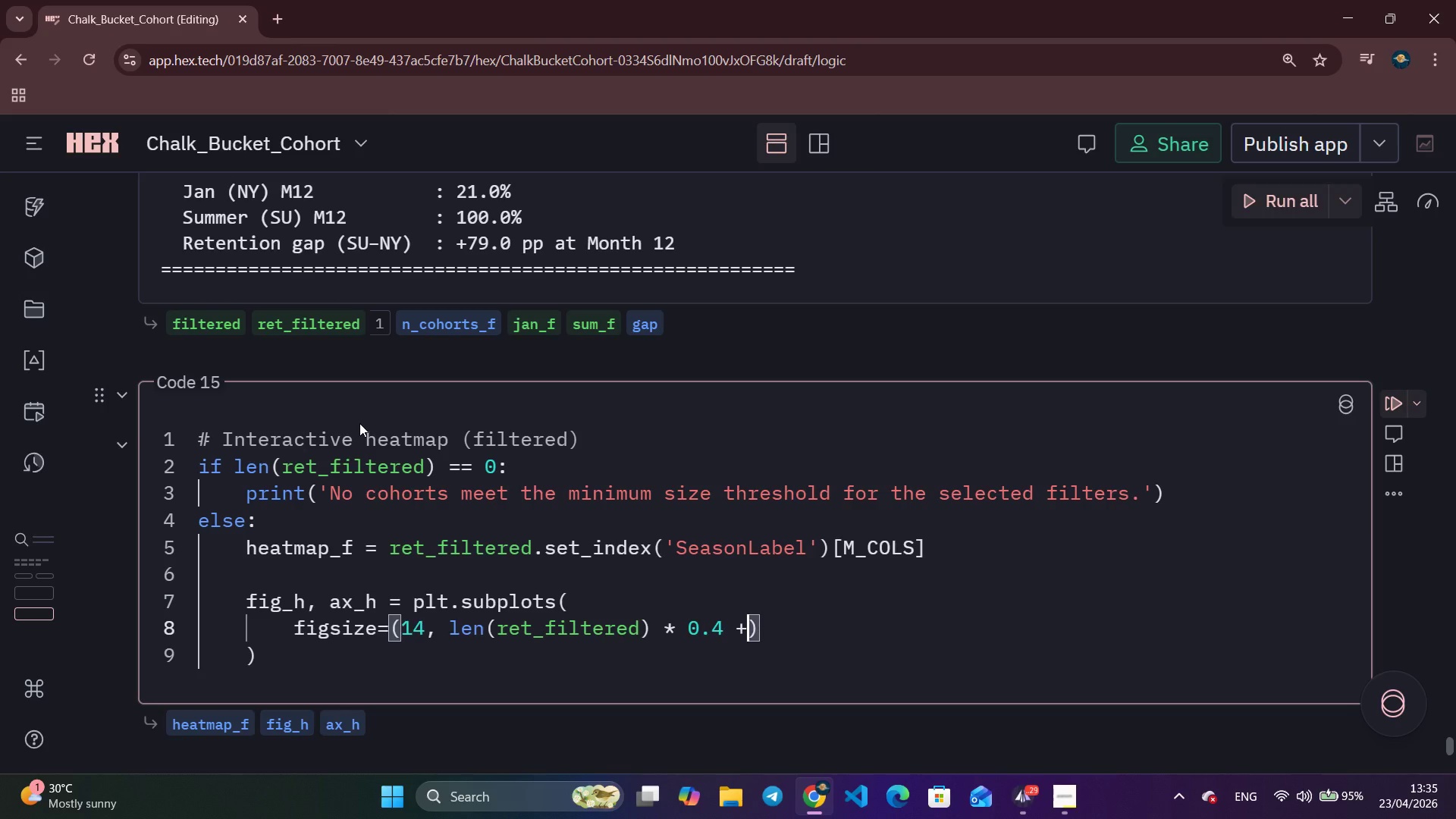 
key(Shift+Equal)
 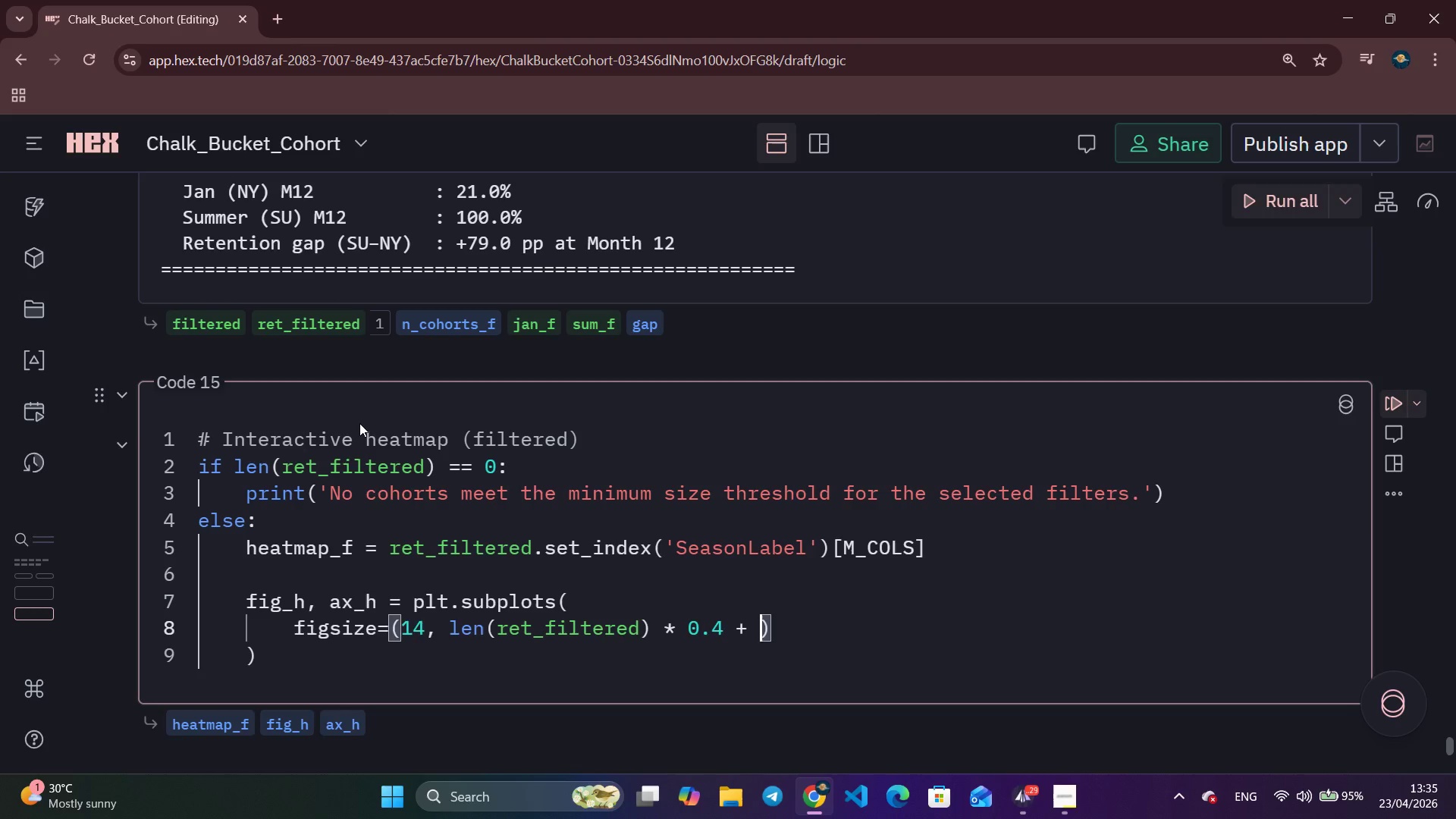 
key(Space)
 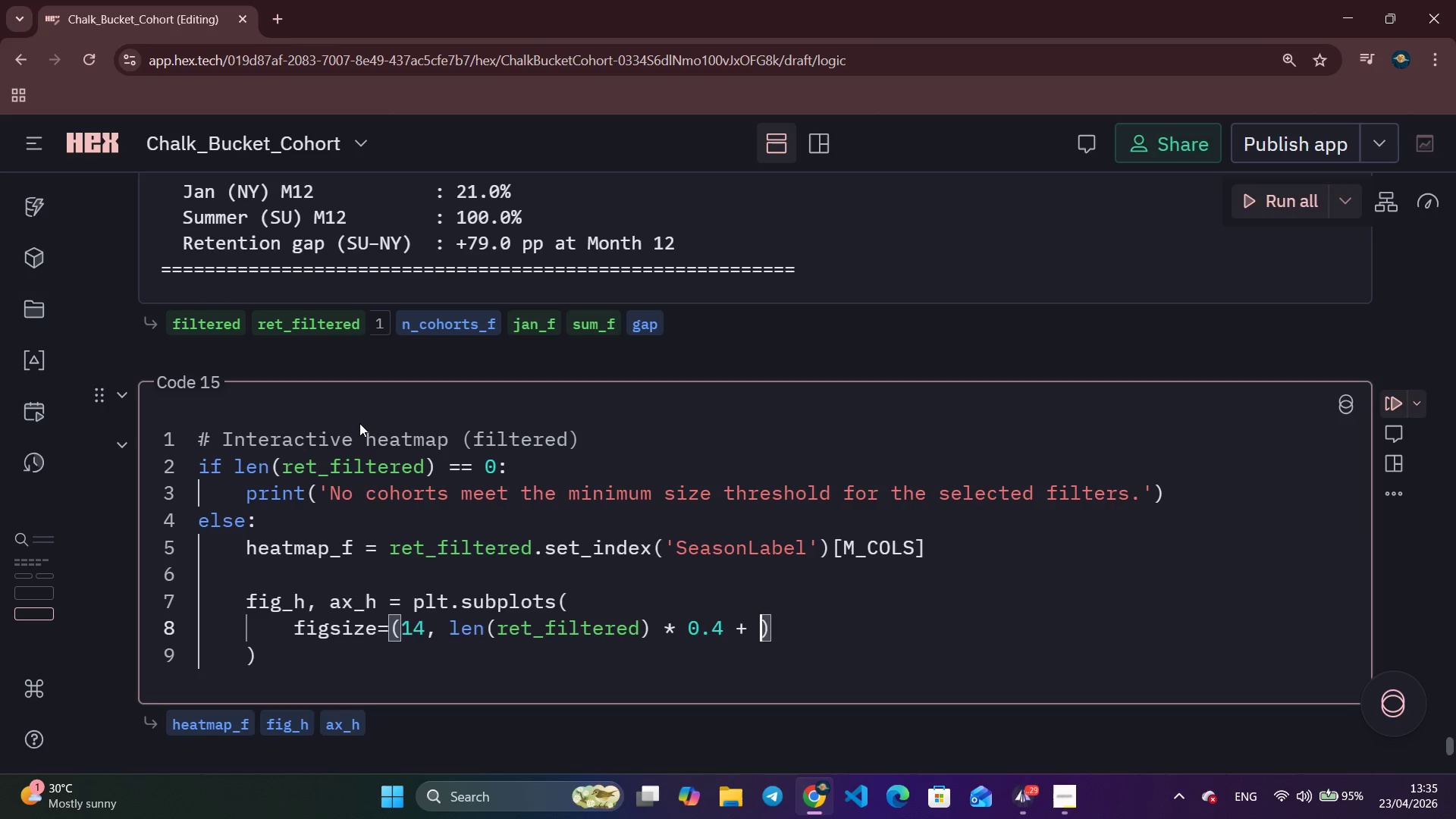 
key(1)
 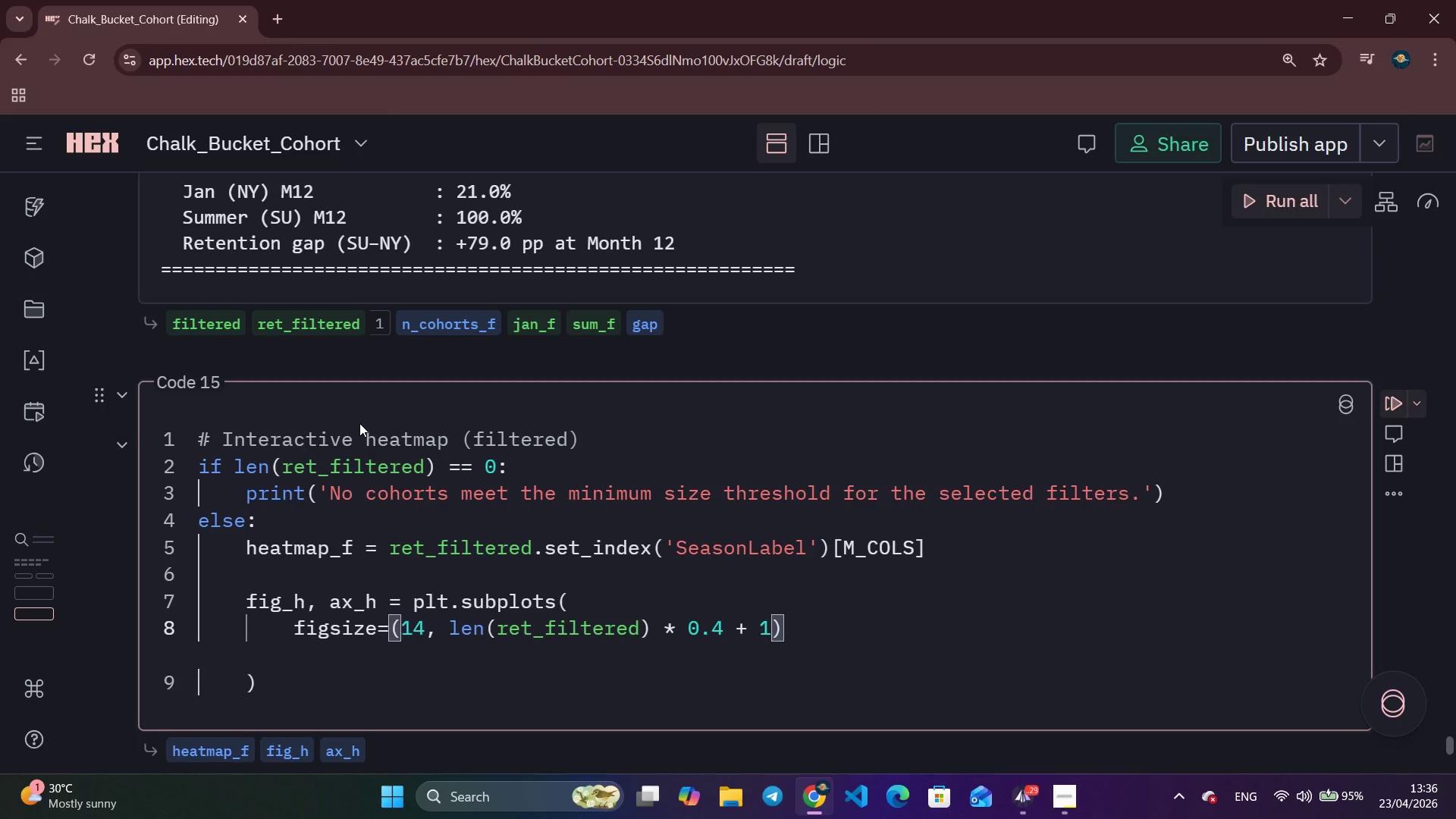 
wait(12.62)
 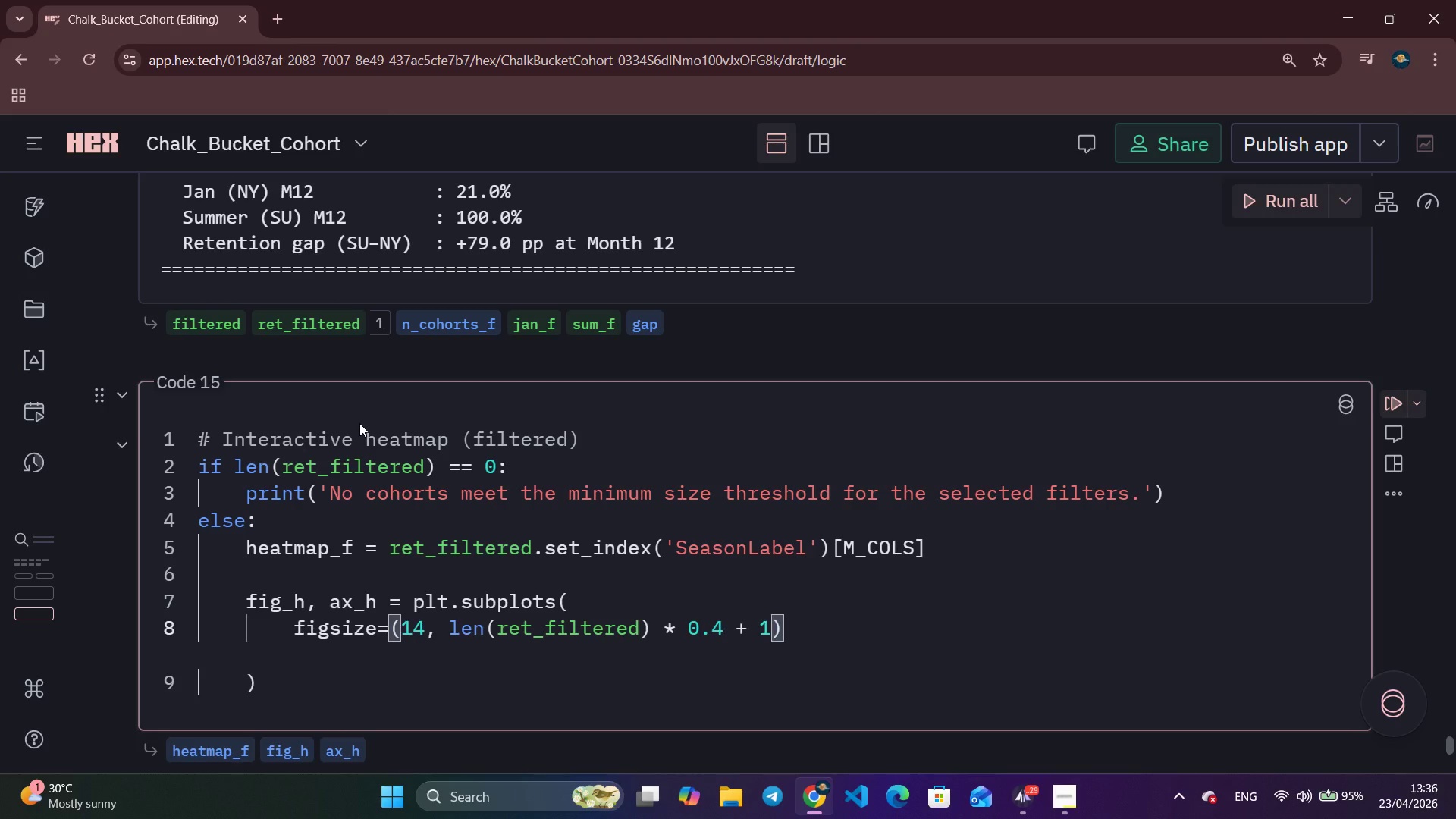 
hold_key(key=ArrowLeft, duration=1.17)
 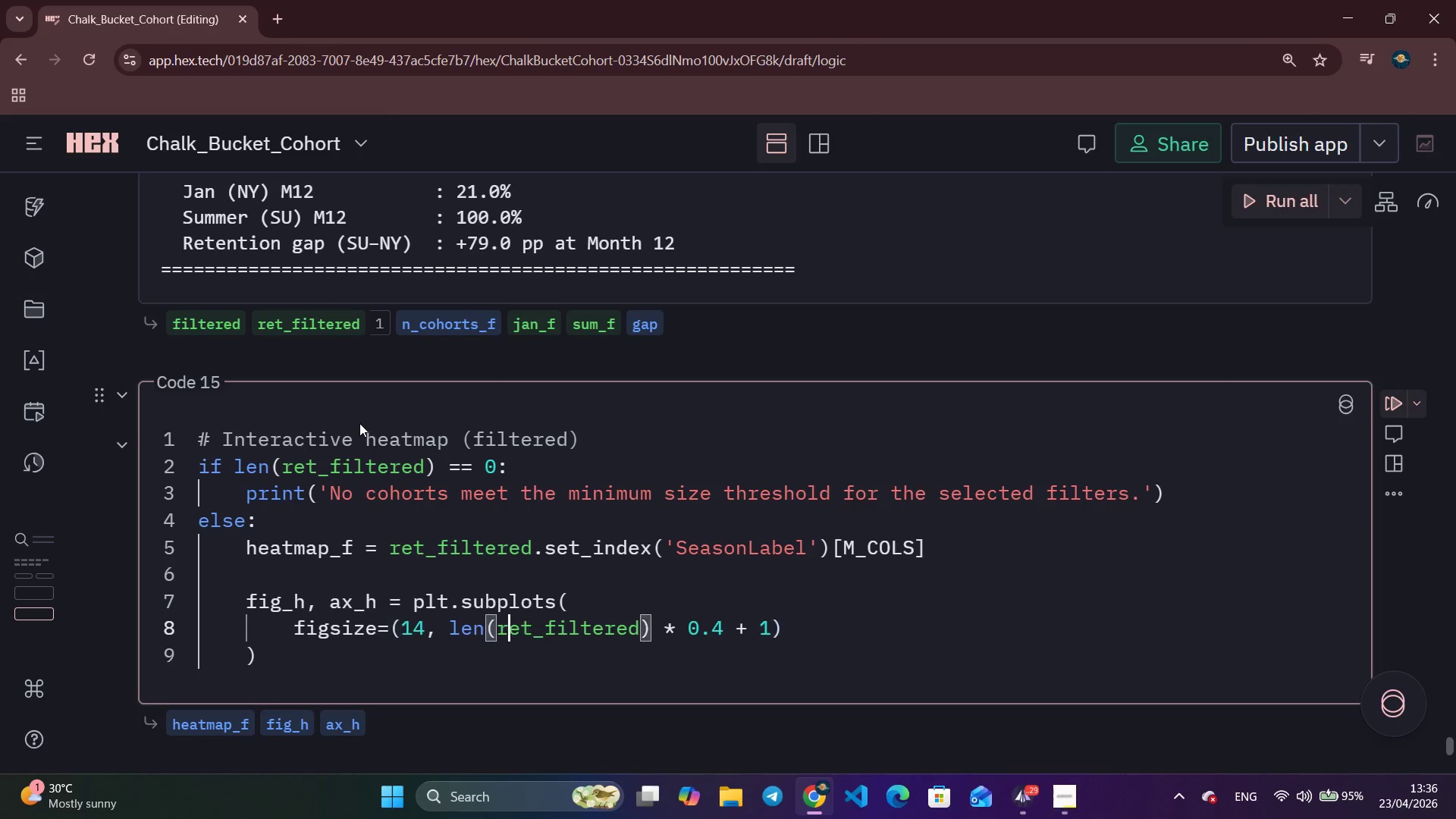 
key(ArrowLeft)
 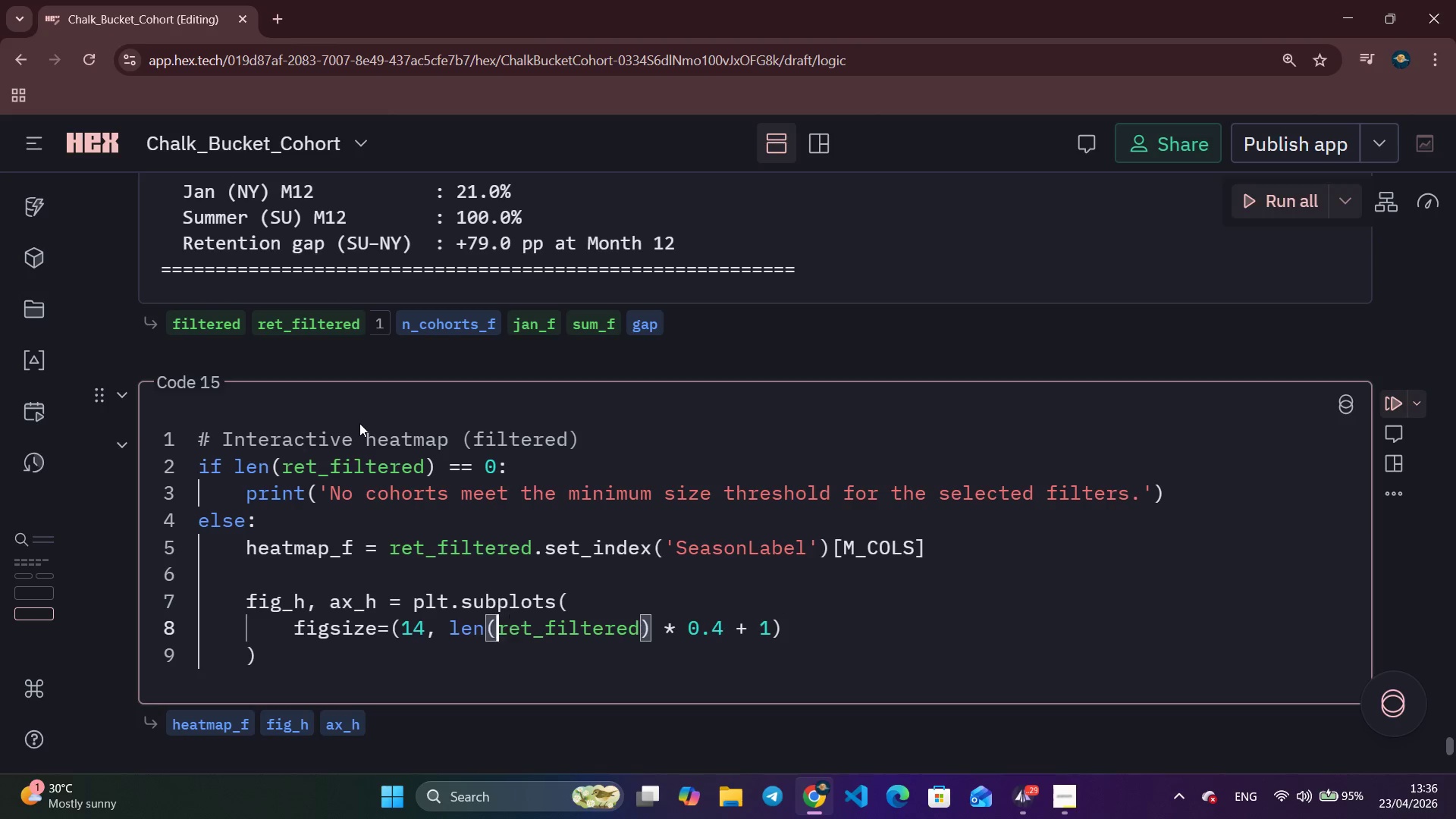 
key(ArrowLeft)
 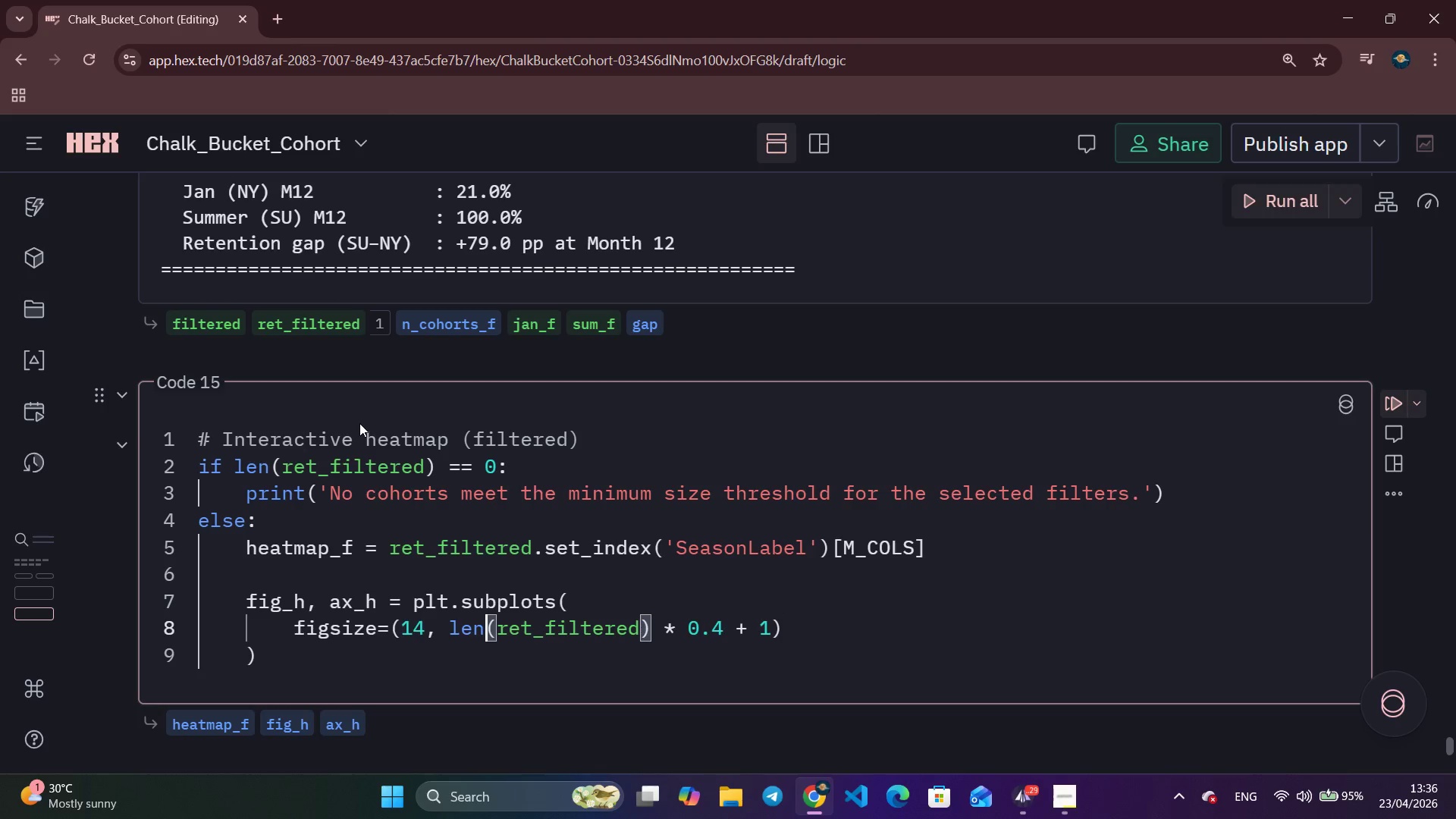 
key(ArrowLeft)
 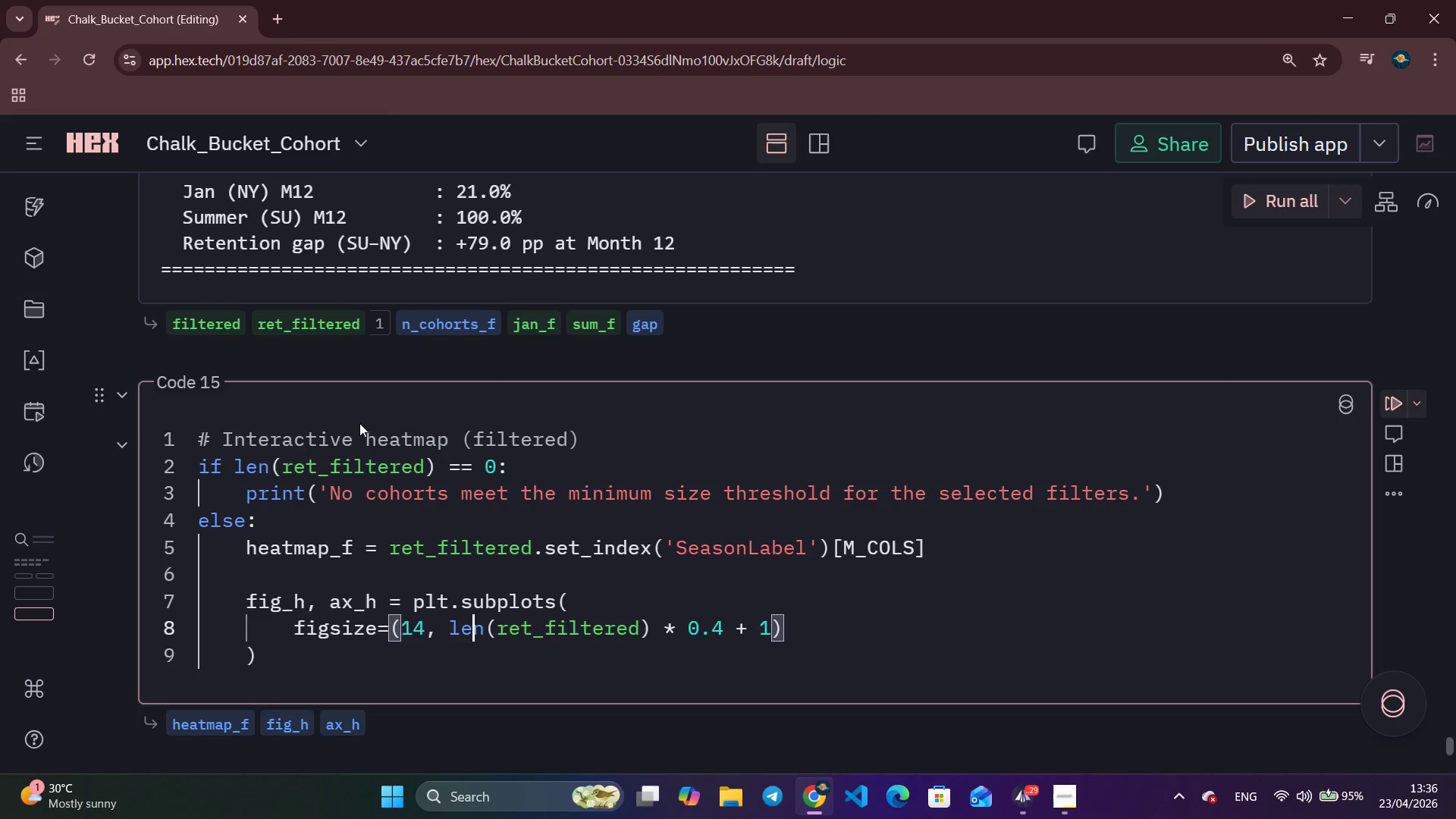 
key(ArrowLeft)
 